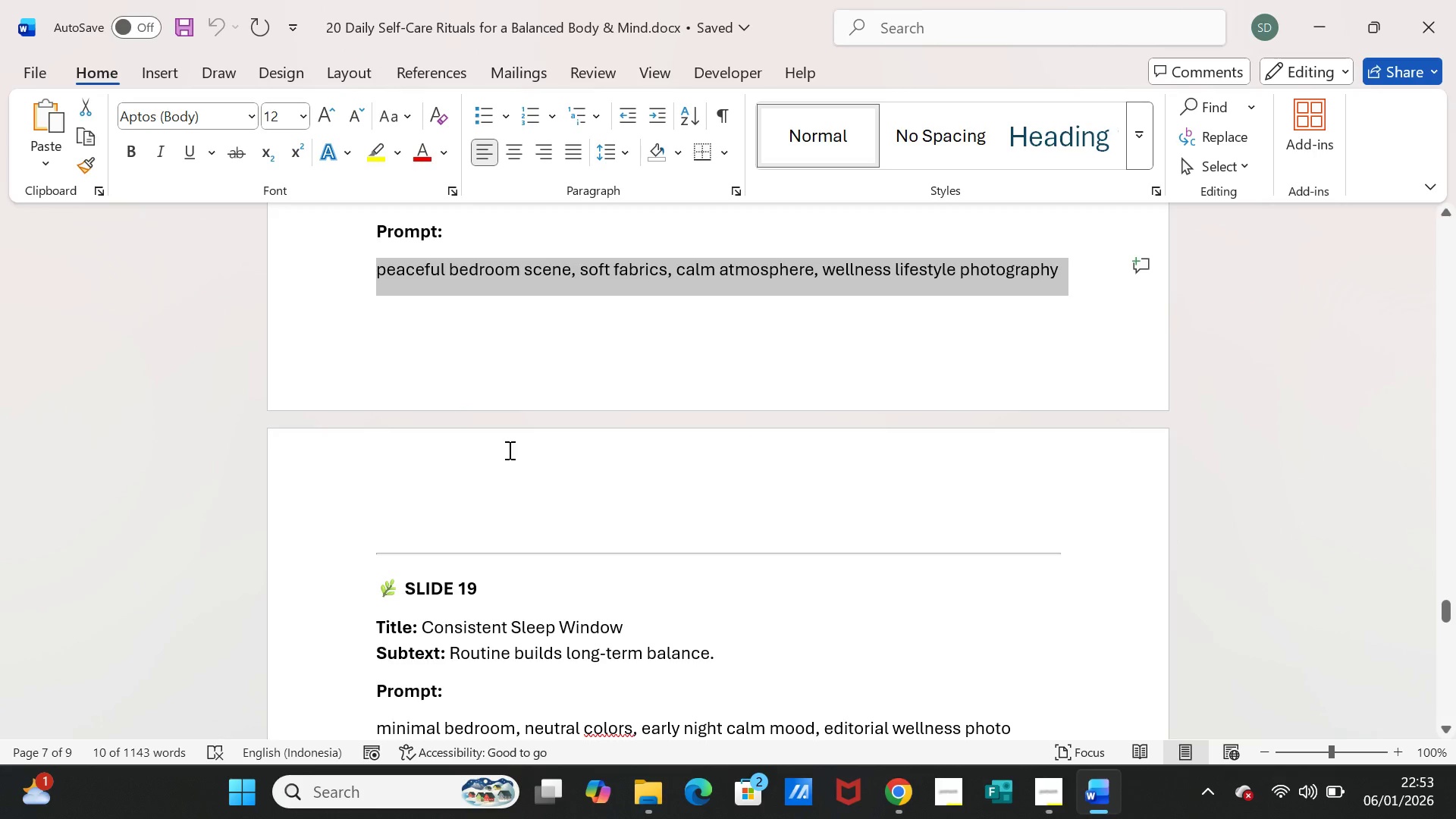 
scroll: coordinate [500, 432], scroll_direction: up, amount: 3.0
 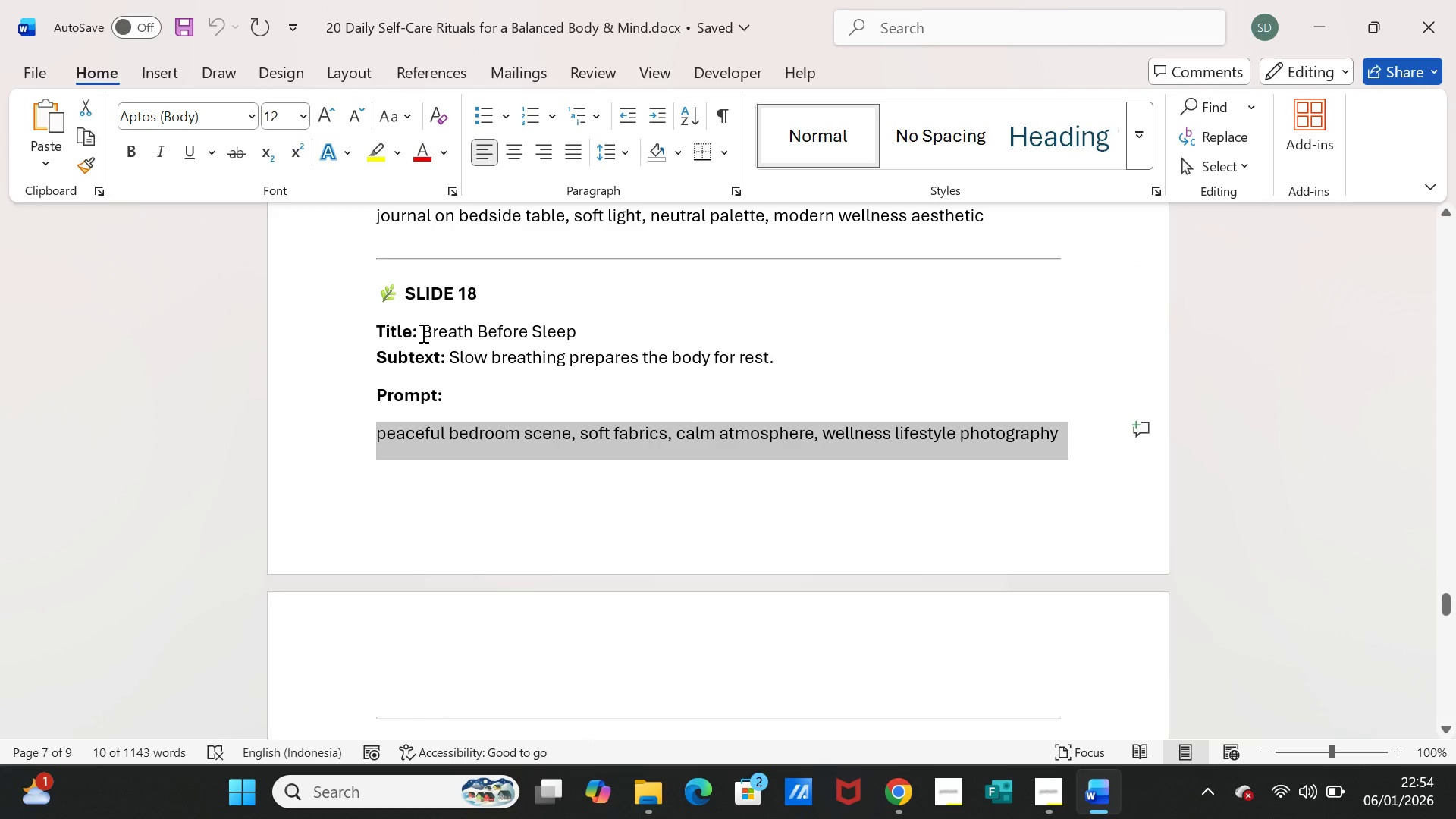 
left_click_drag(start_coordinate=[421, 331], to_coordinate=[559, 330])
 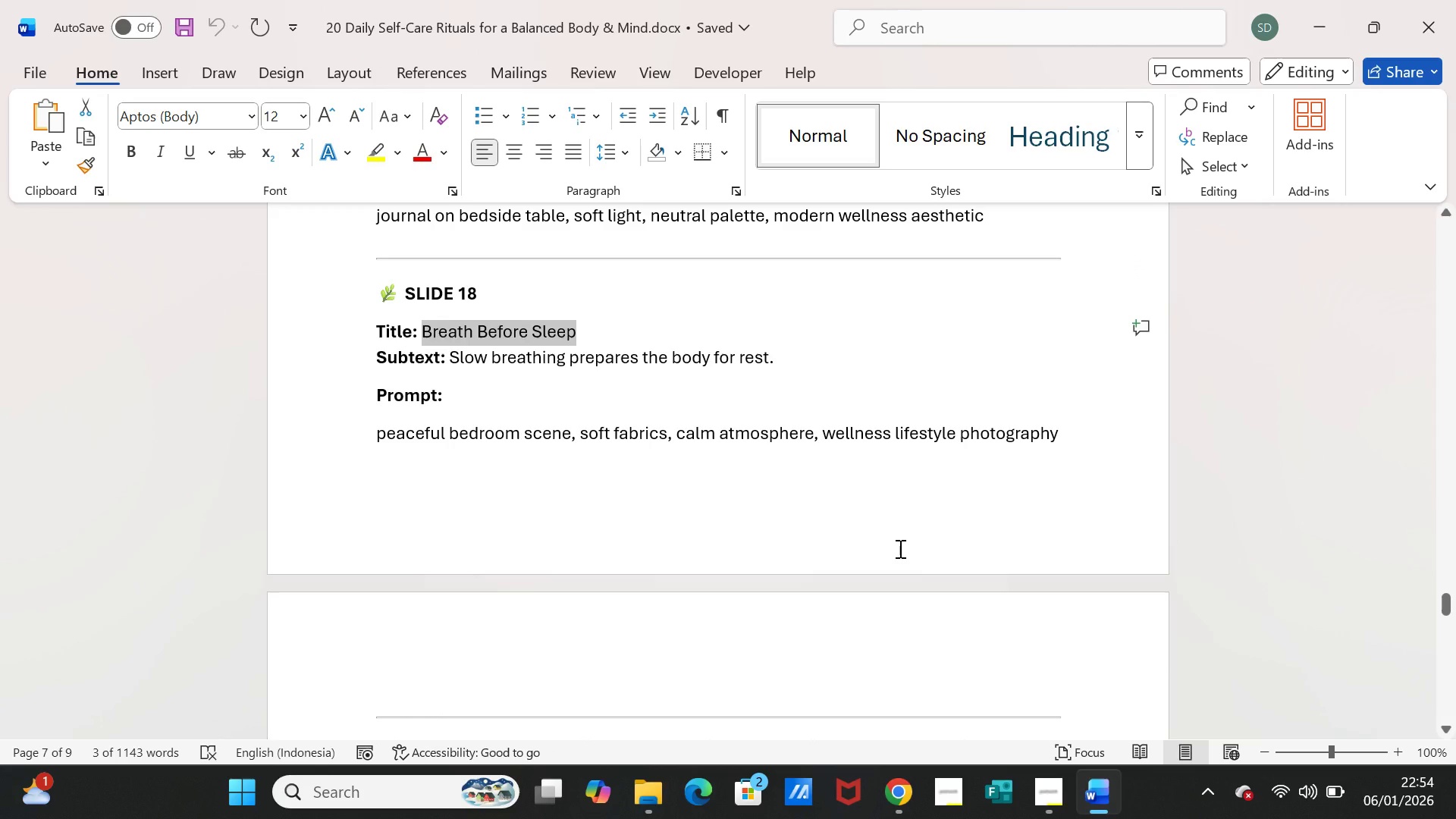 
key(Control+C)
 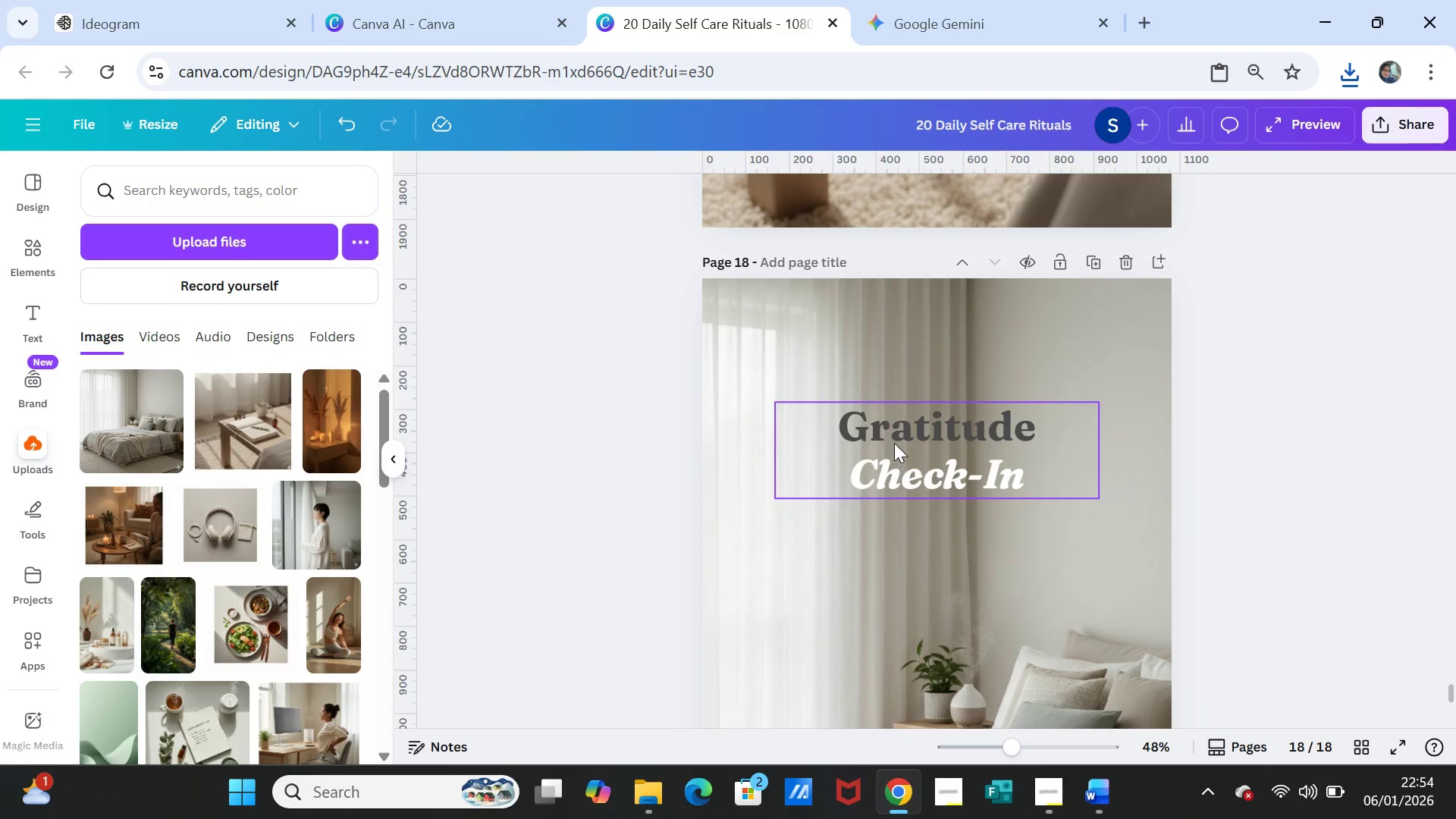 
double_click([894, 441])
 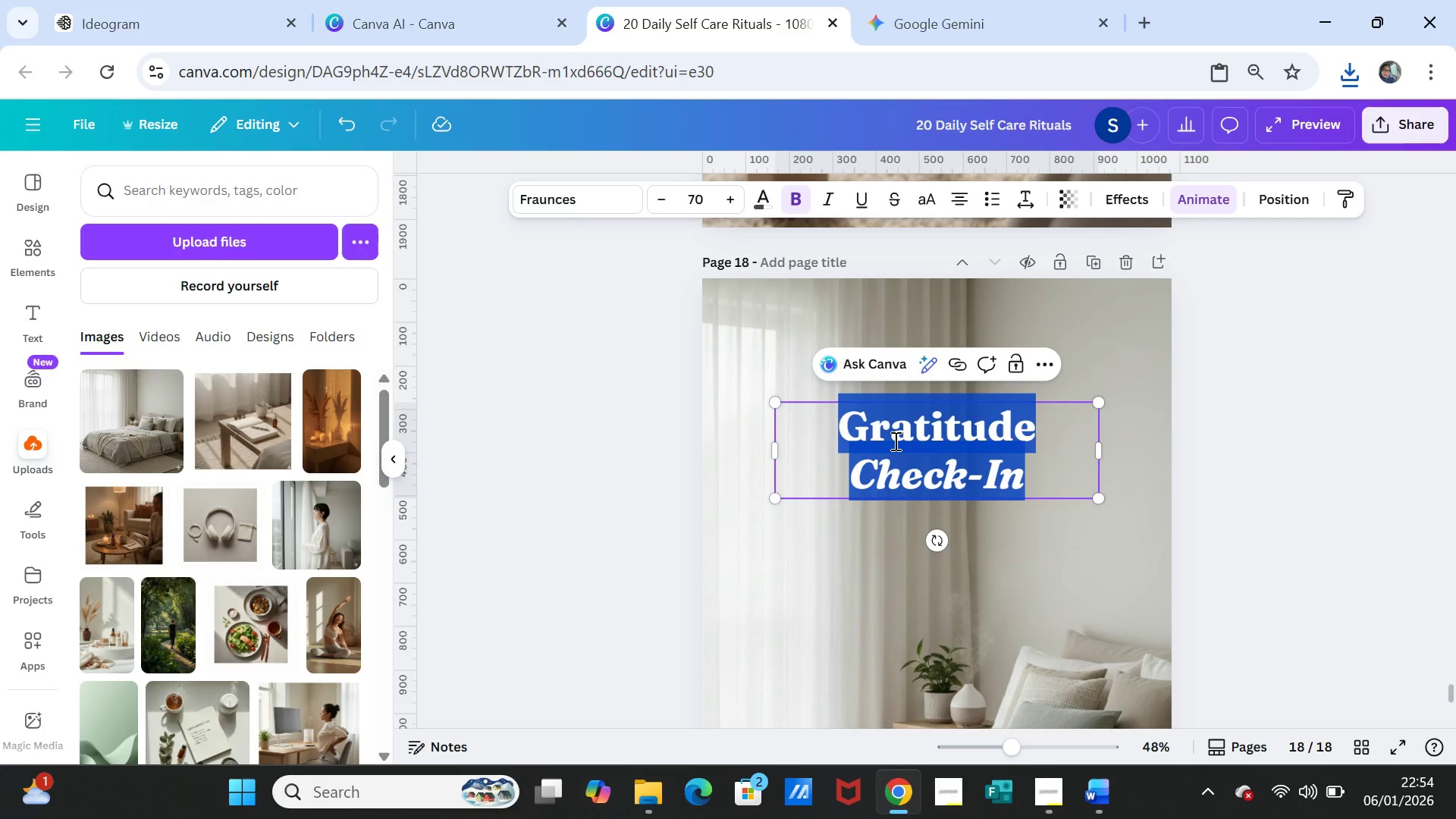 
key(Control+V)
 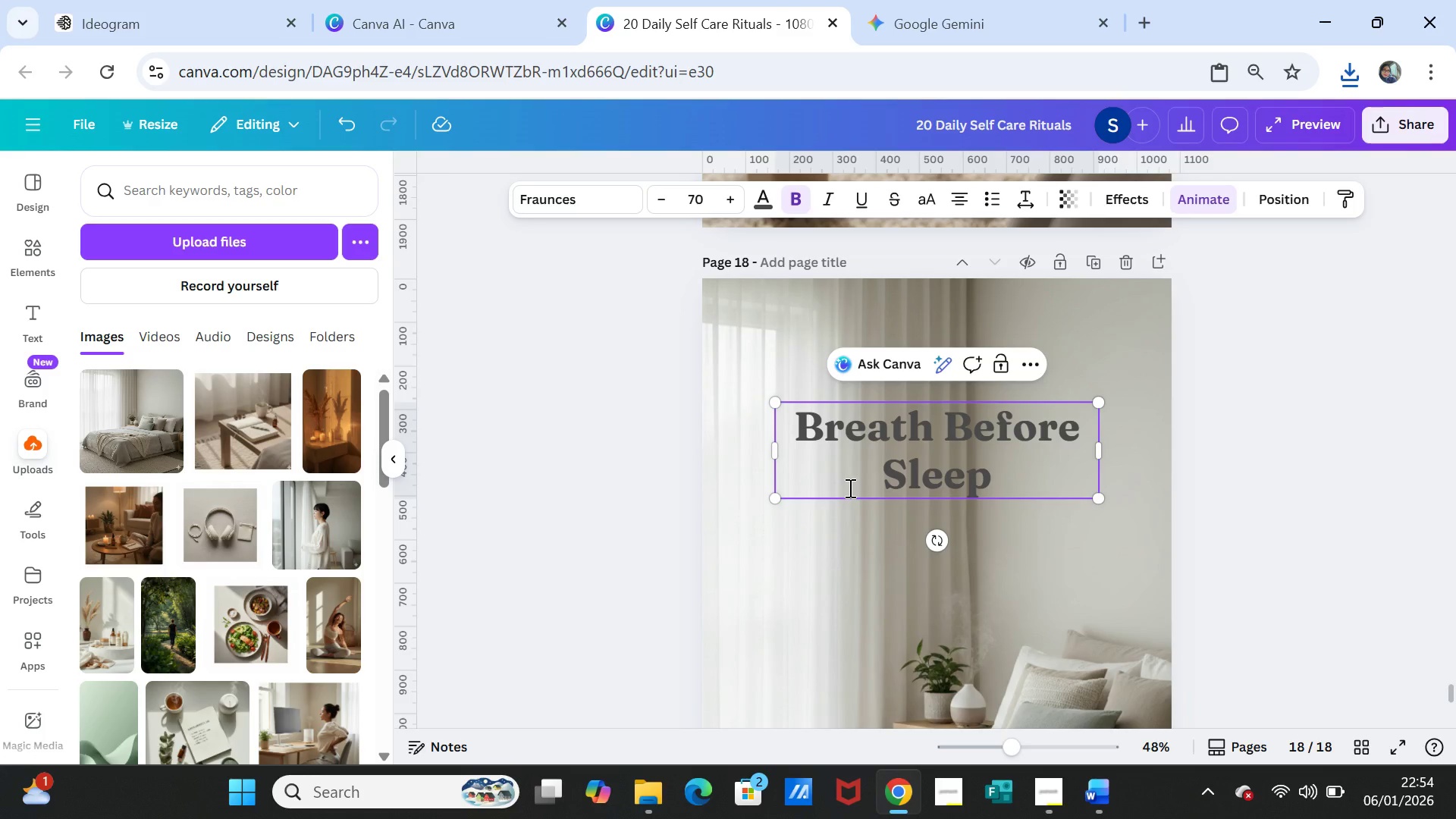 
wait(6.53)
 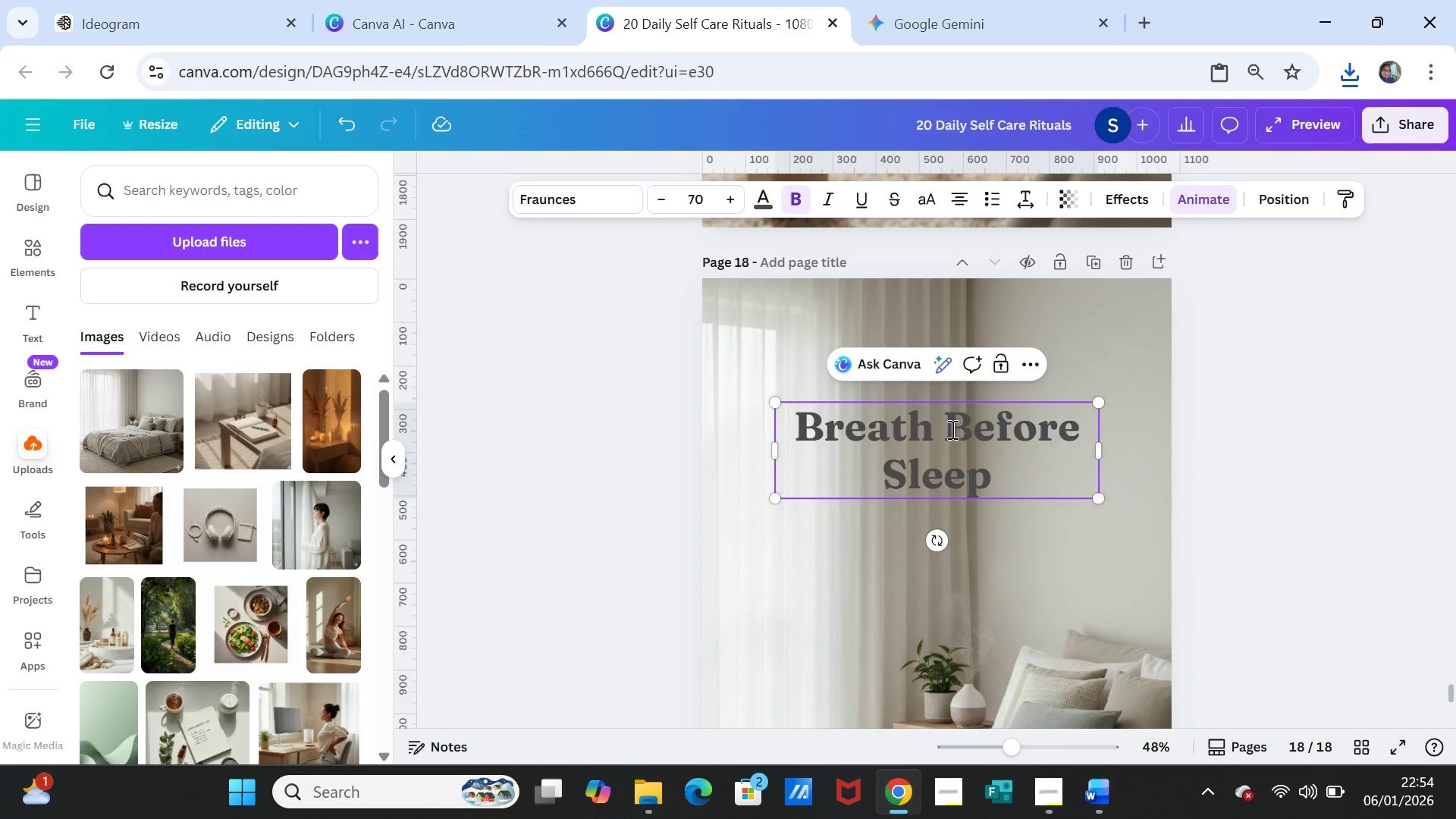 
left_click_drag(start_coordinate=[880, 472], to_coordinate=[983, 482])
 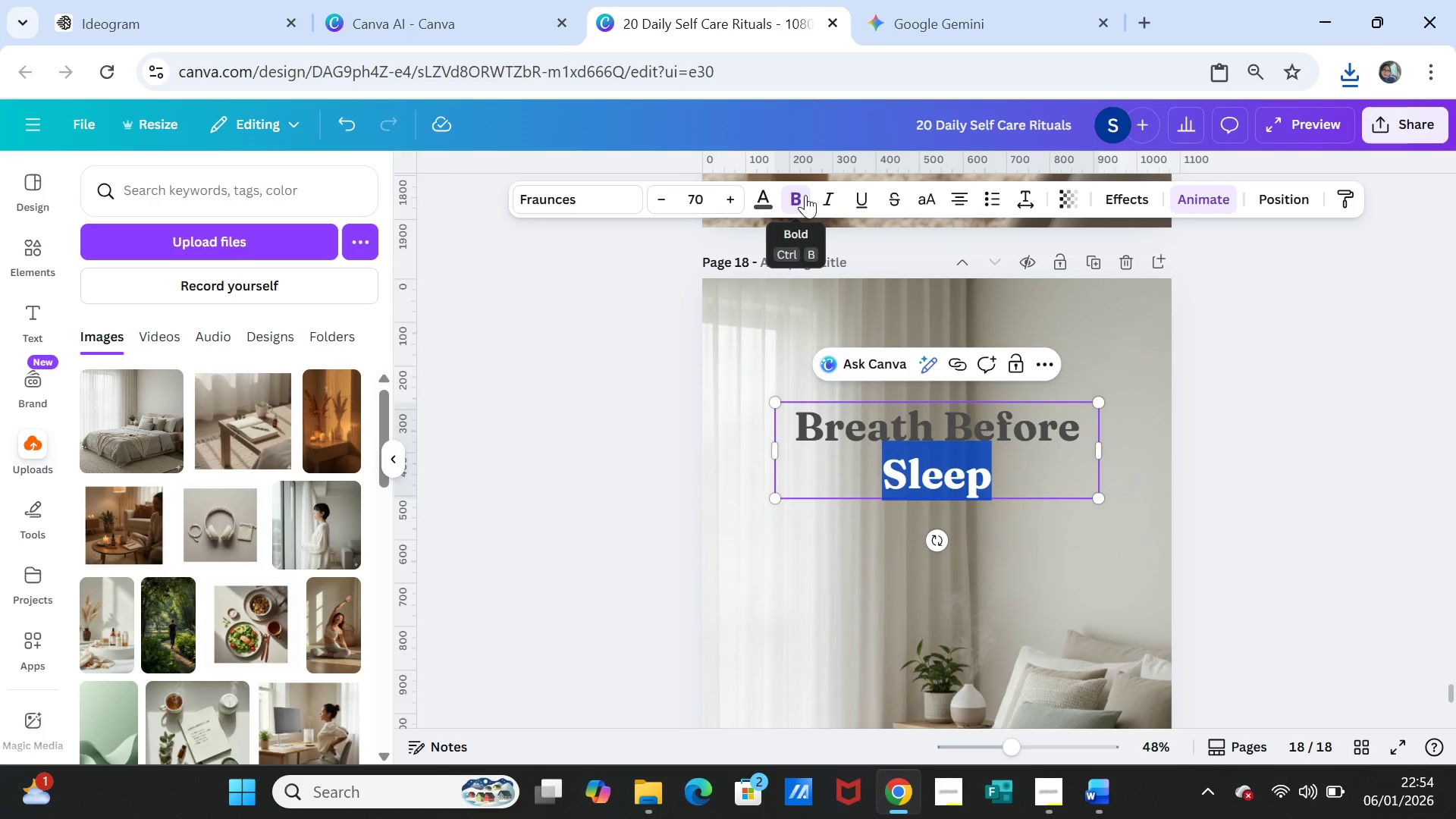 
left_click([826, 202])
 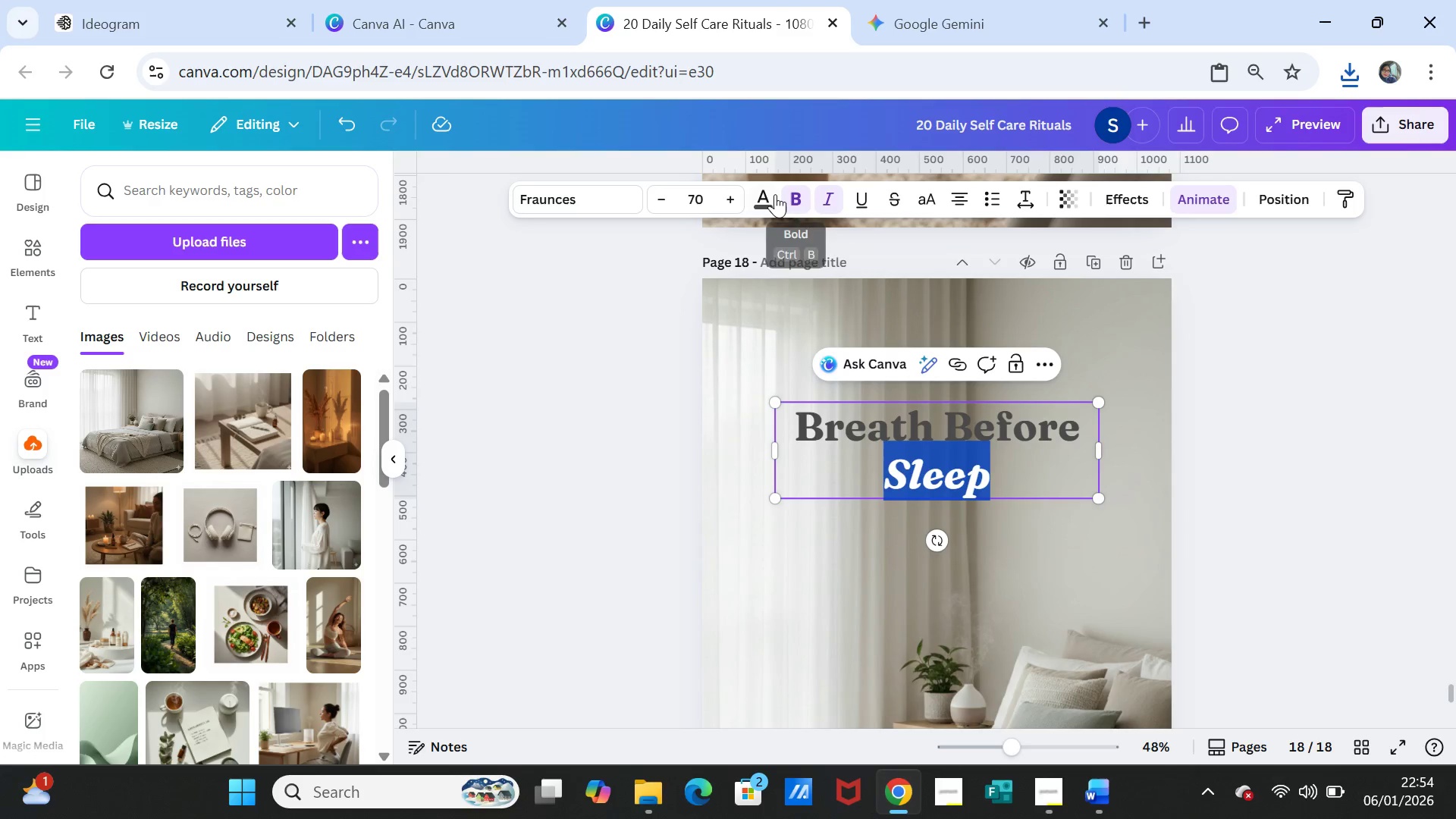 
left_click([775, 194])
 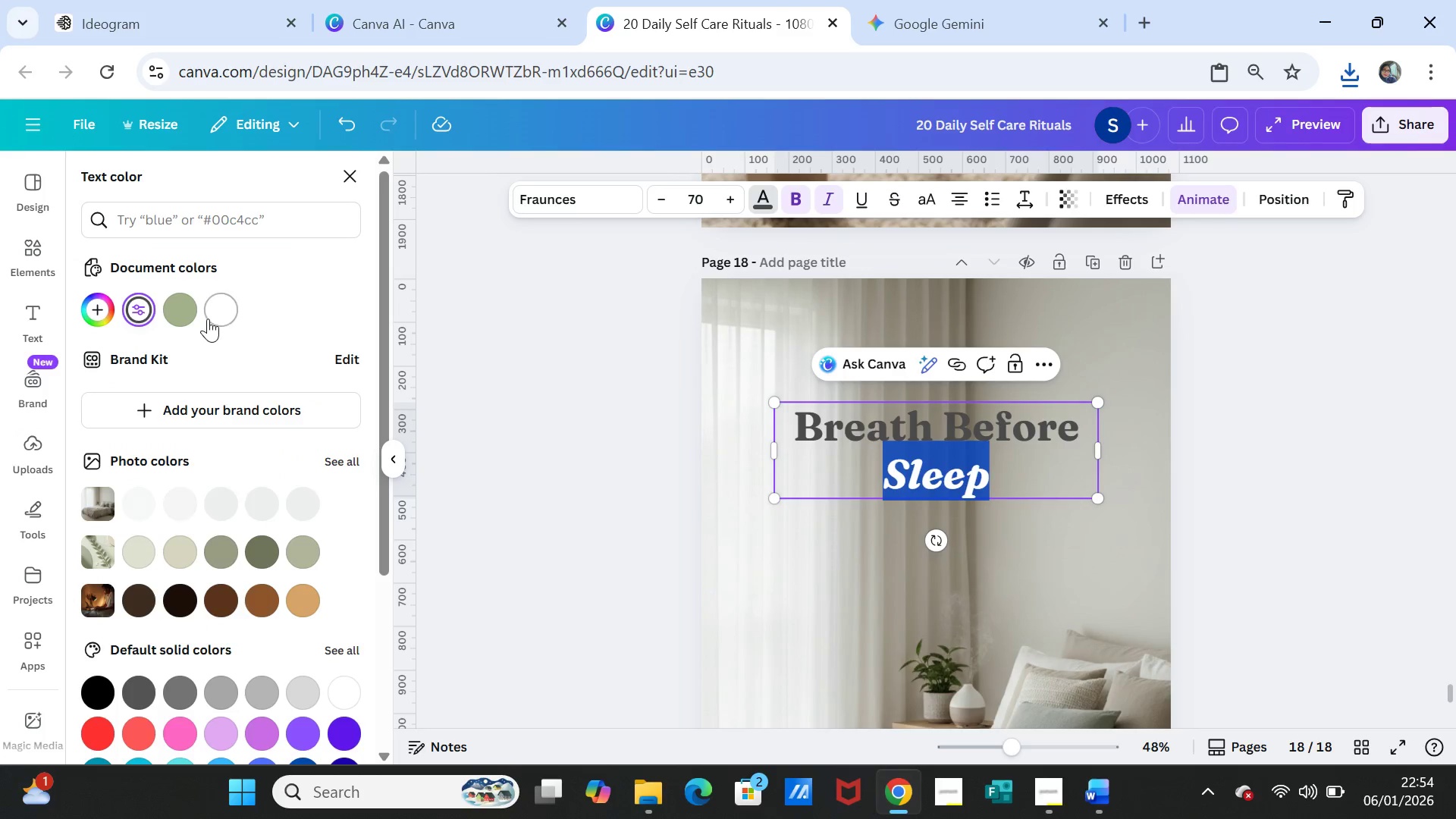 
left_click([208, 312])
 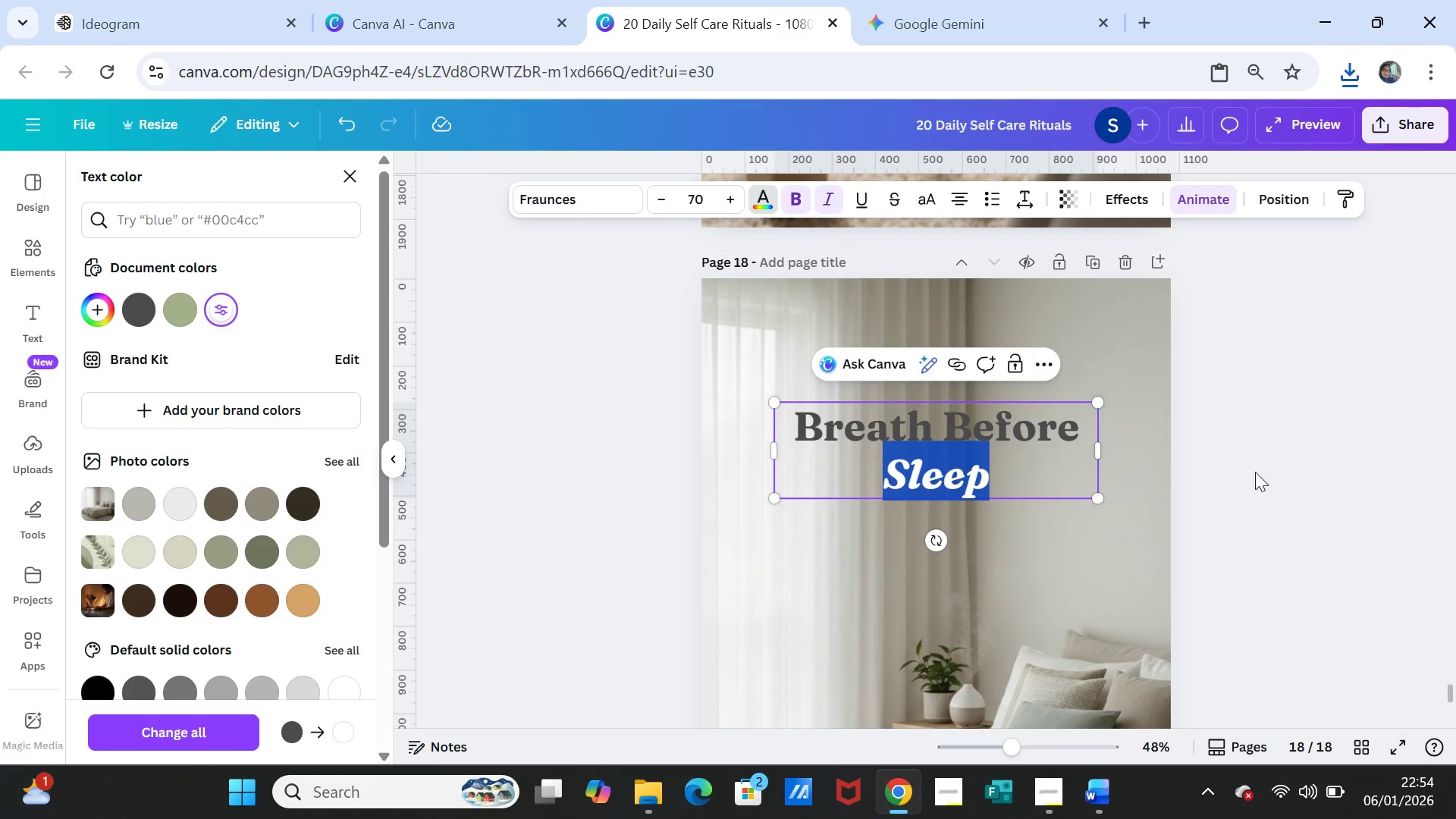 
double_click([1213, 490])
 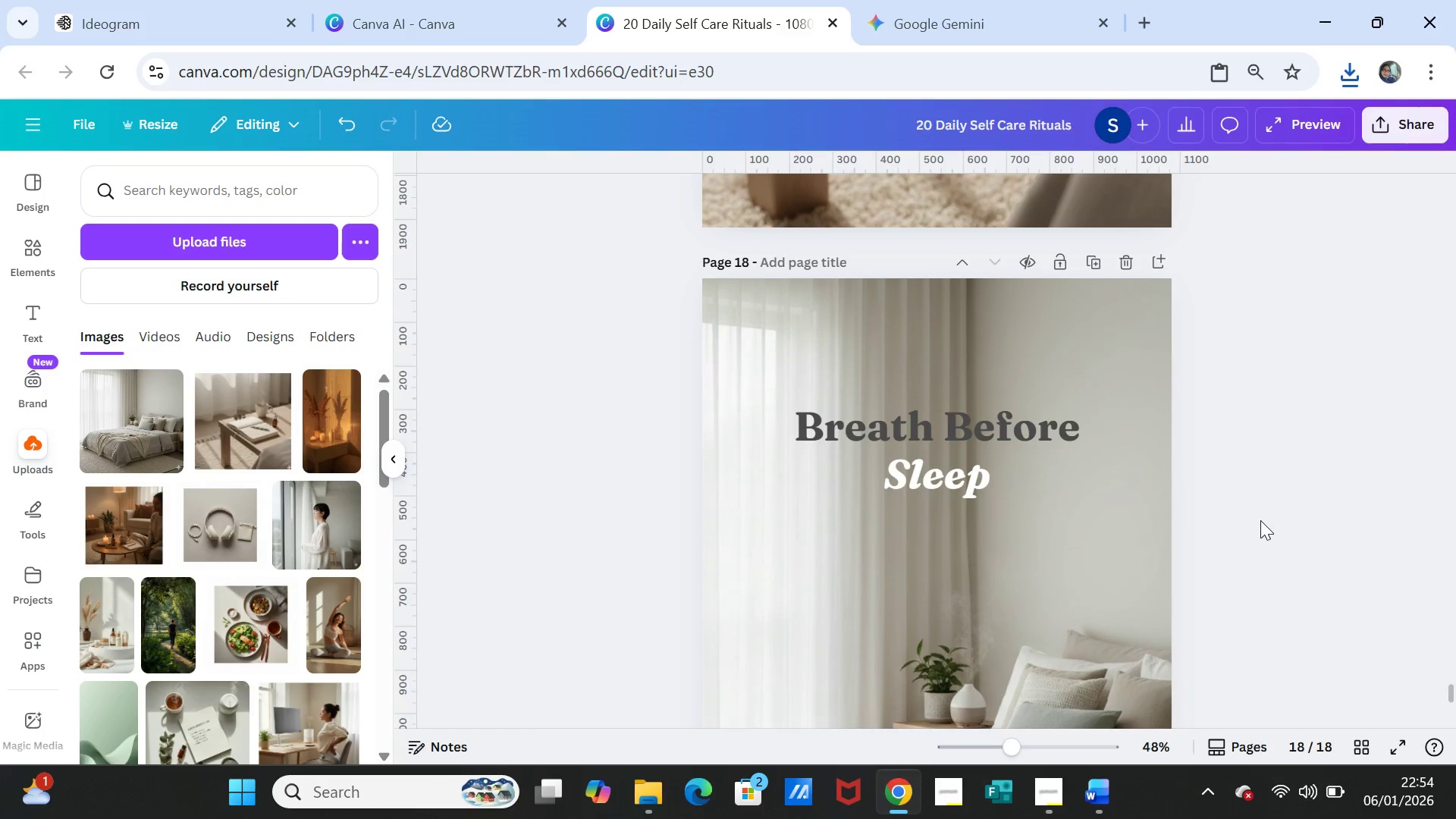 
scroll: coordinate [1269, 589], scroll_direction: down, amount: 3.0
 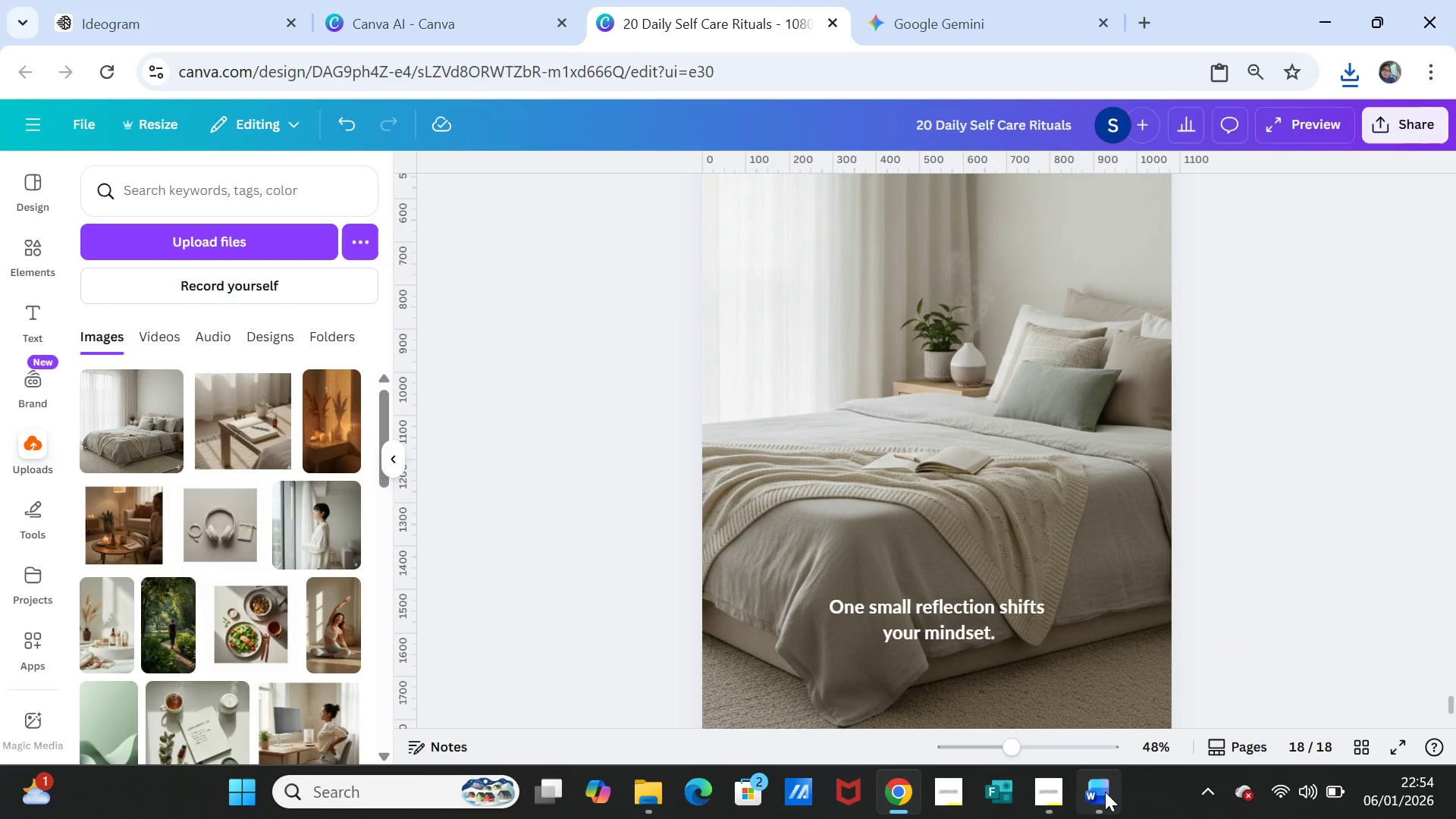 
left_click([1094, 800])
 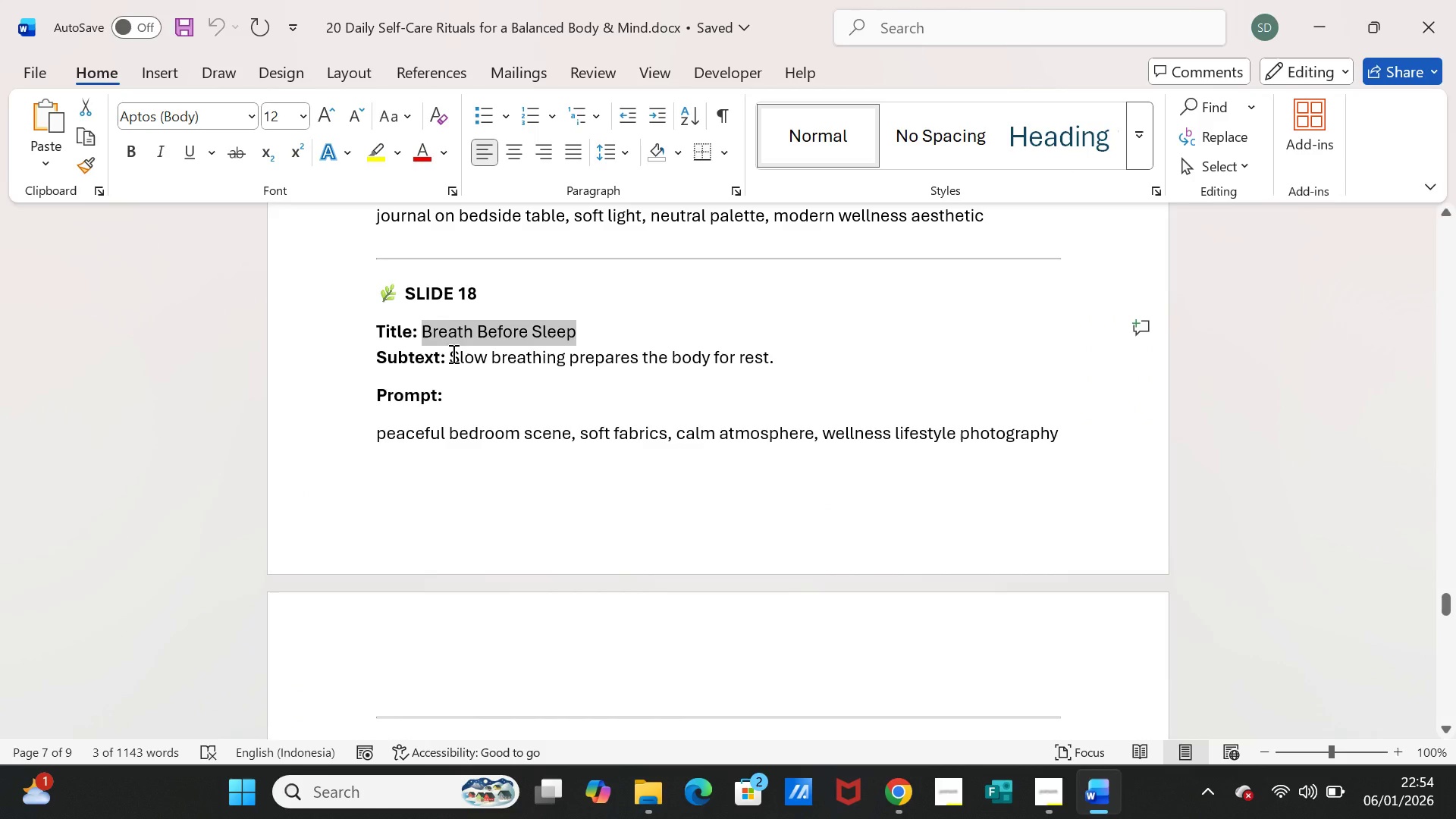 
left_click_drag(start_coordinate=[450, 353], to_coordinate=[772, 356])
 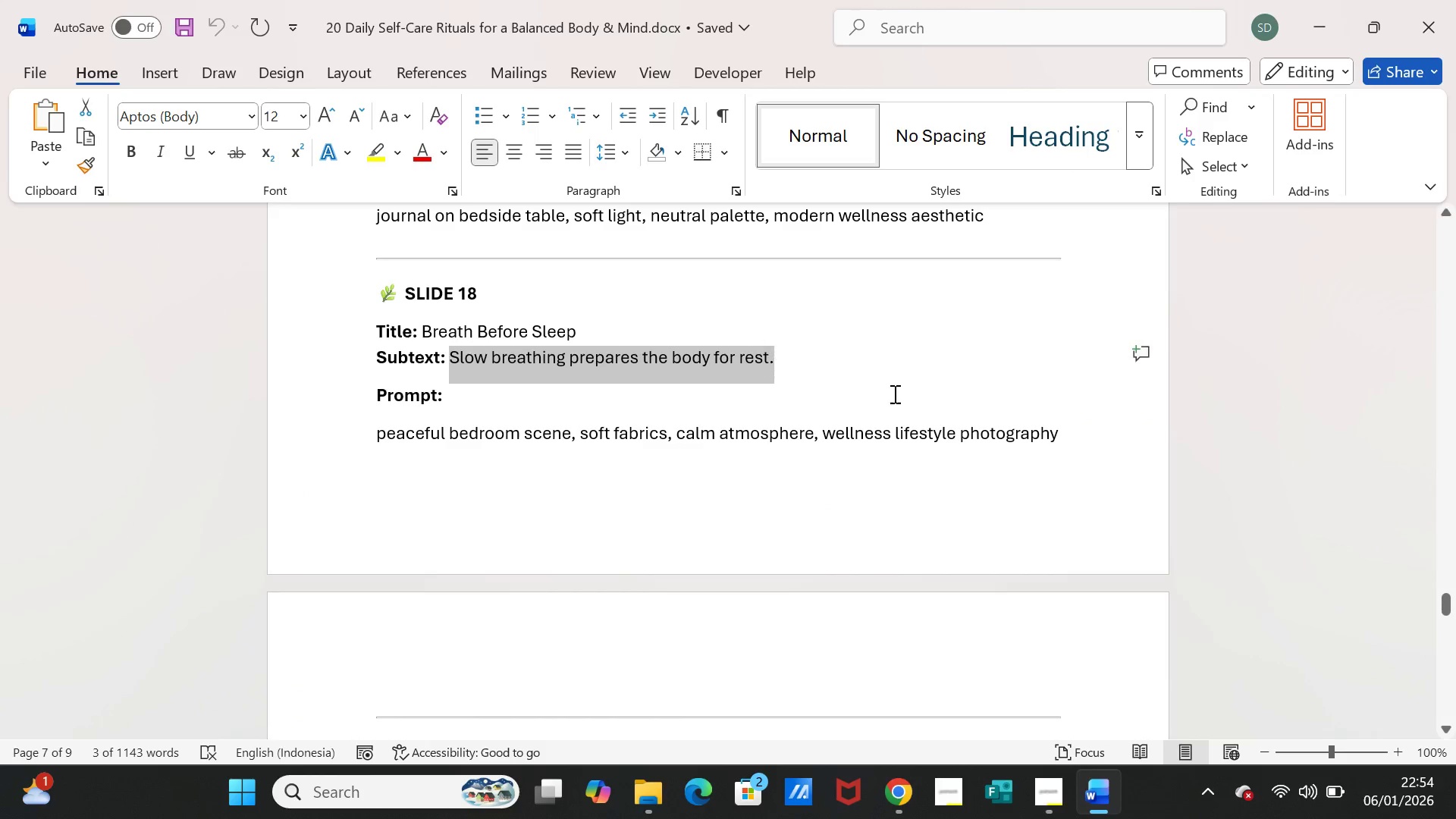 
key(Control+C)
 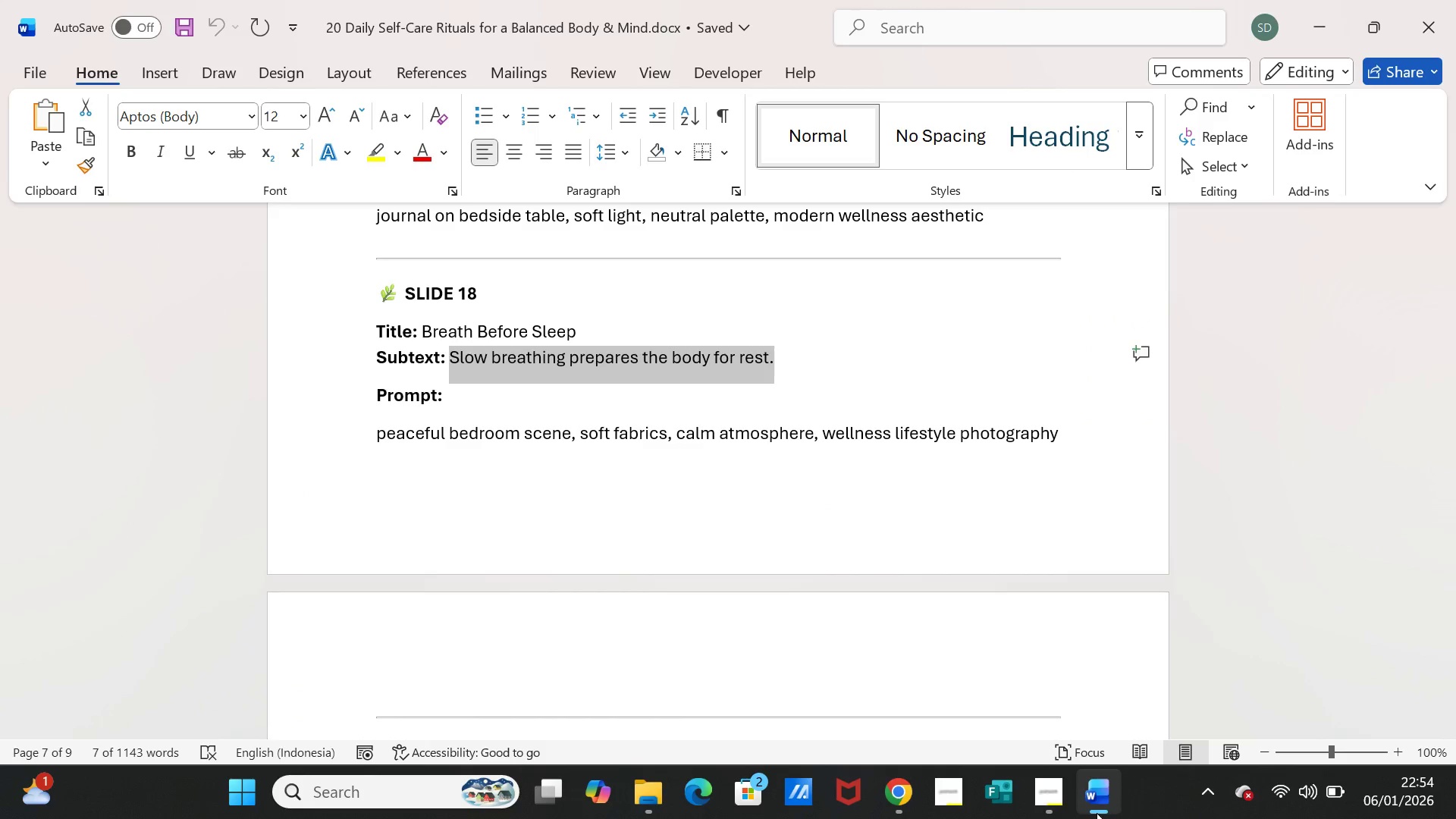 
left_click([1097, 813])
 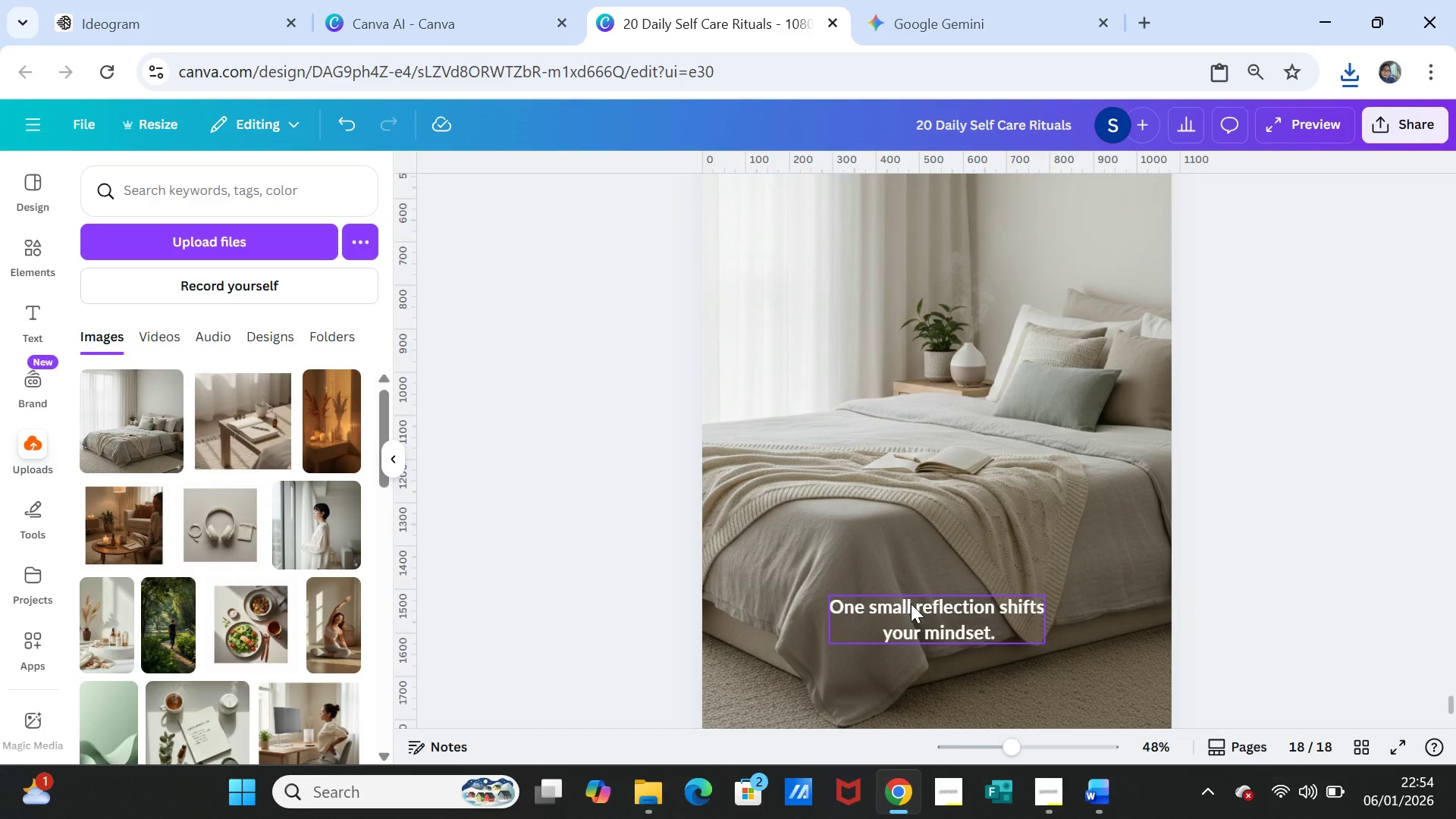 
double_click([911, 604])
 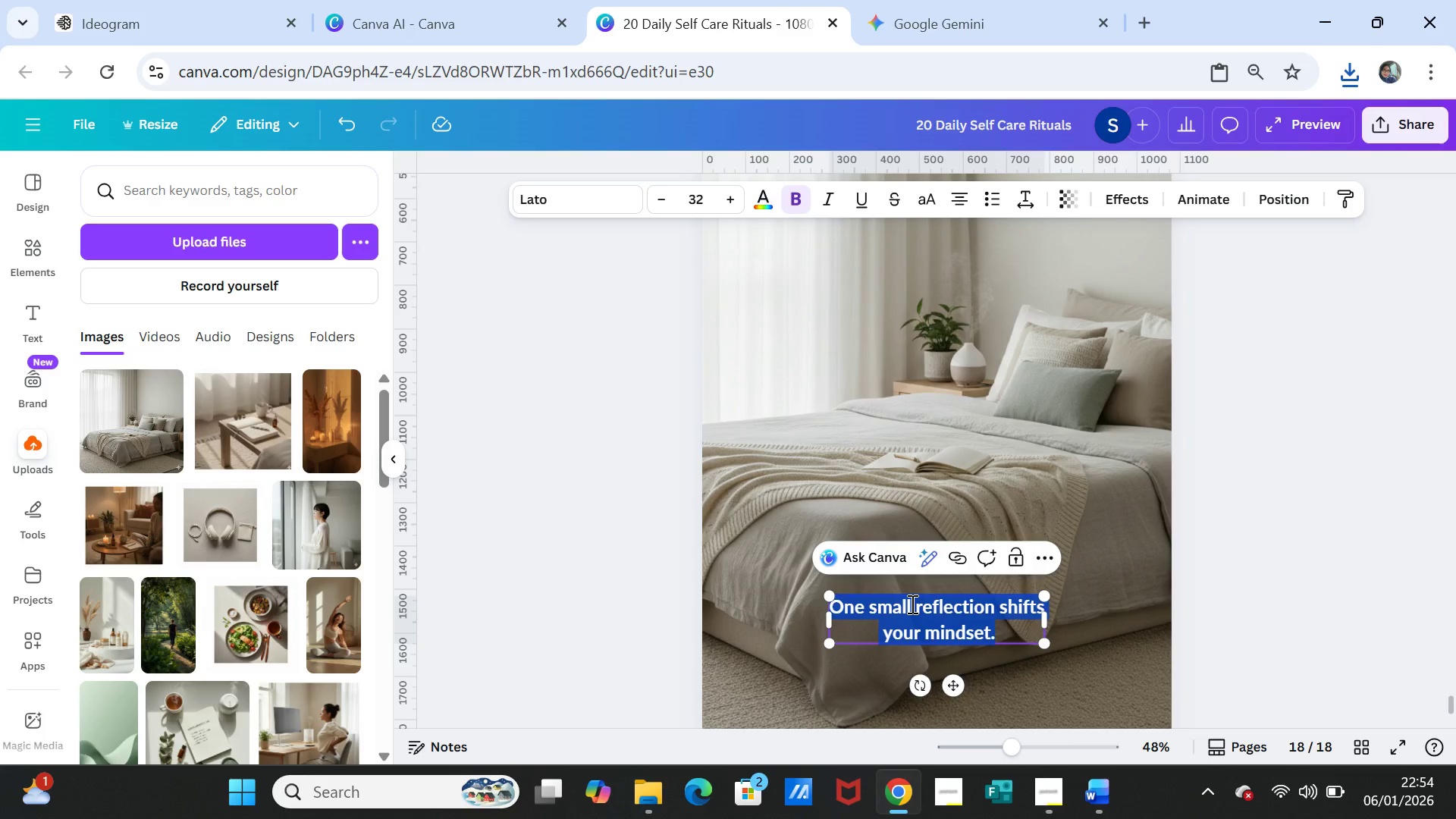 
key(Control+V)
 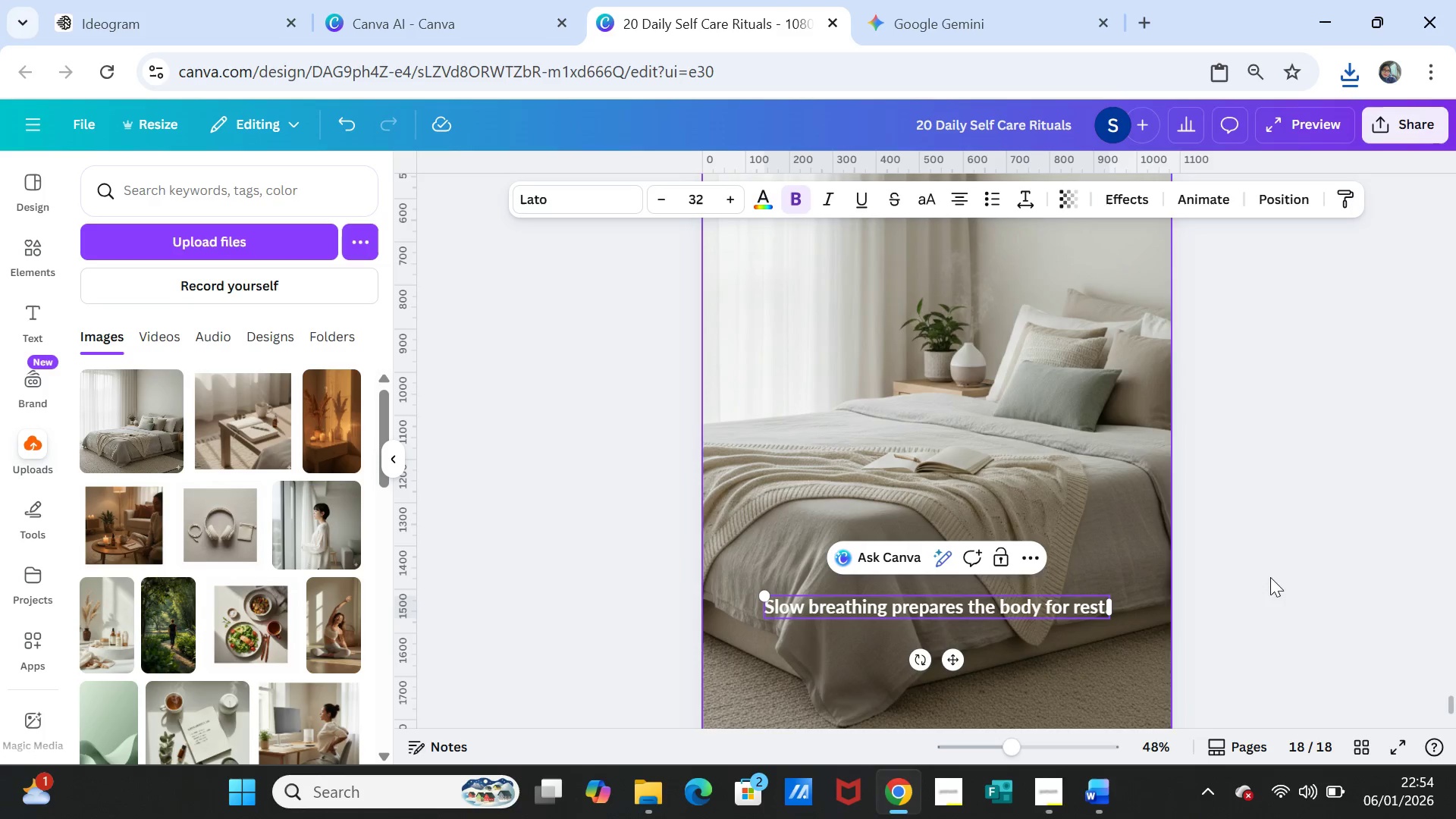 
left_click([1294, 573])
 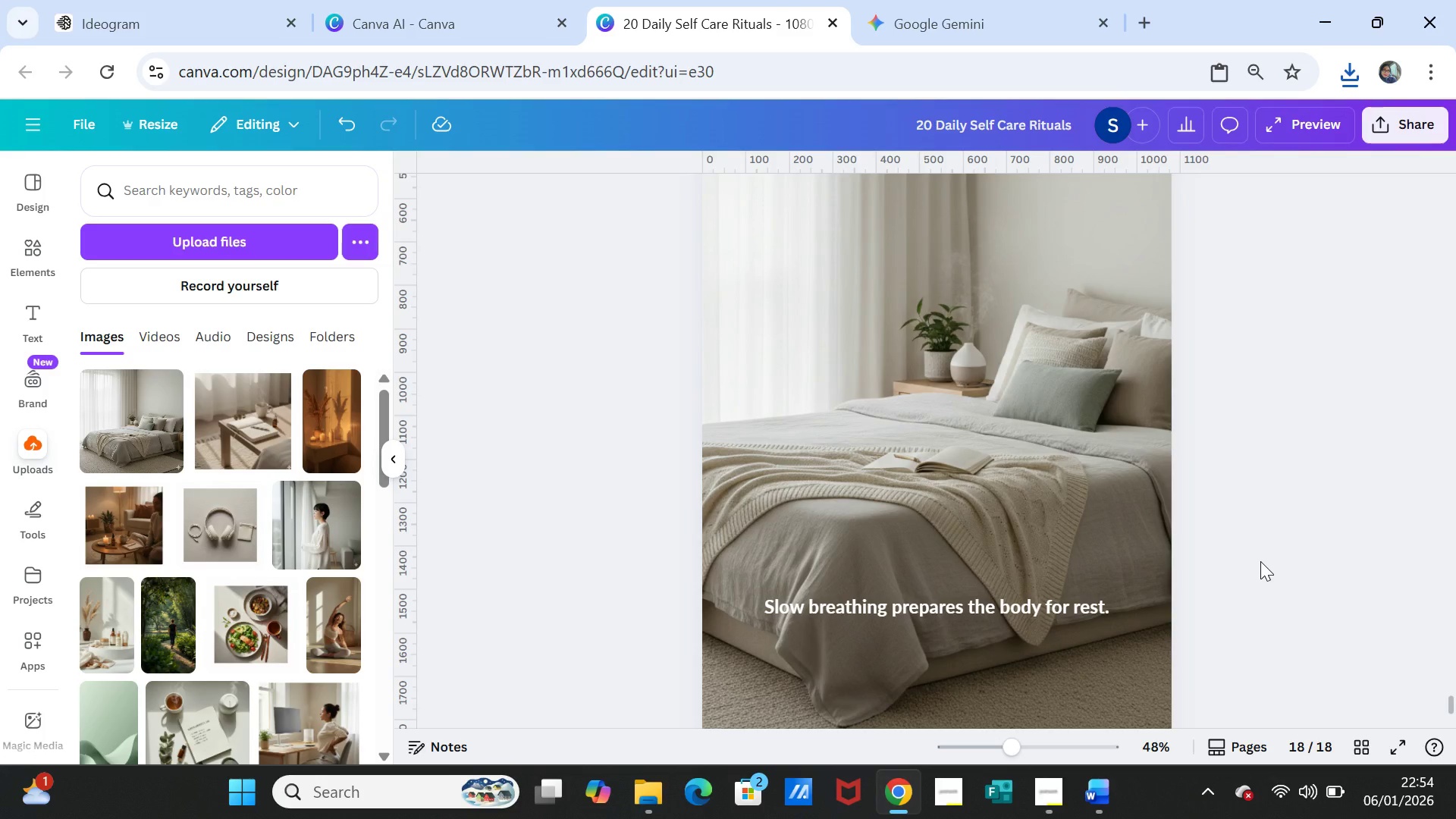 
scroll: coordinate [1260, 561], scroll_direction: up, amount: 4.0
 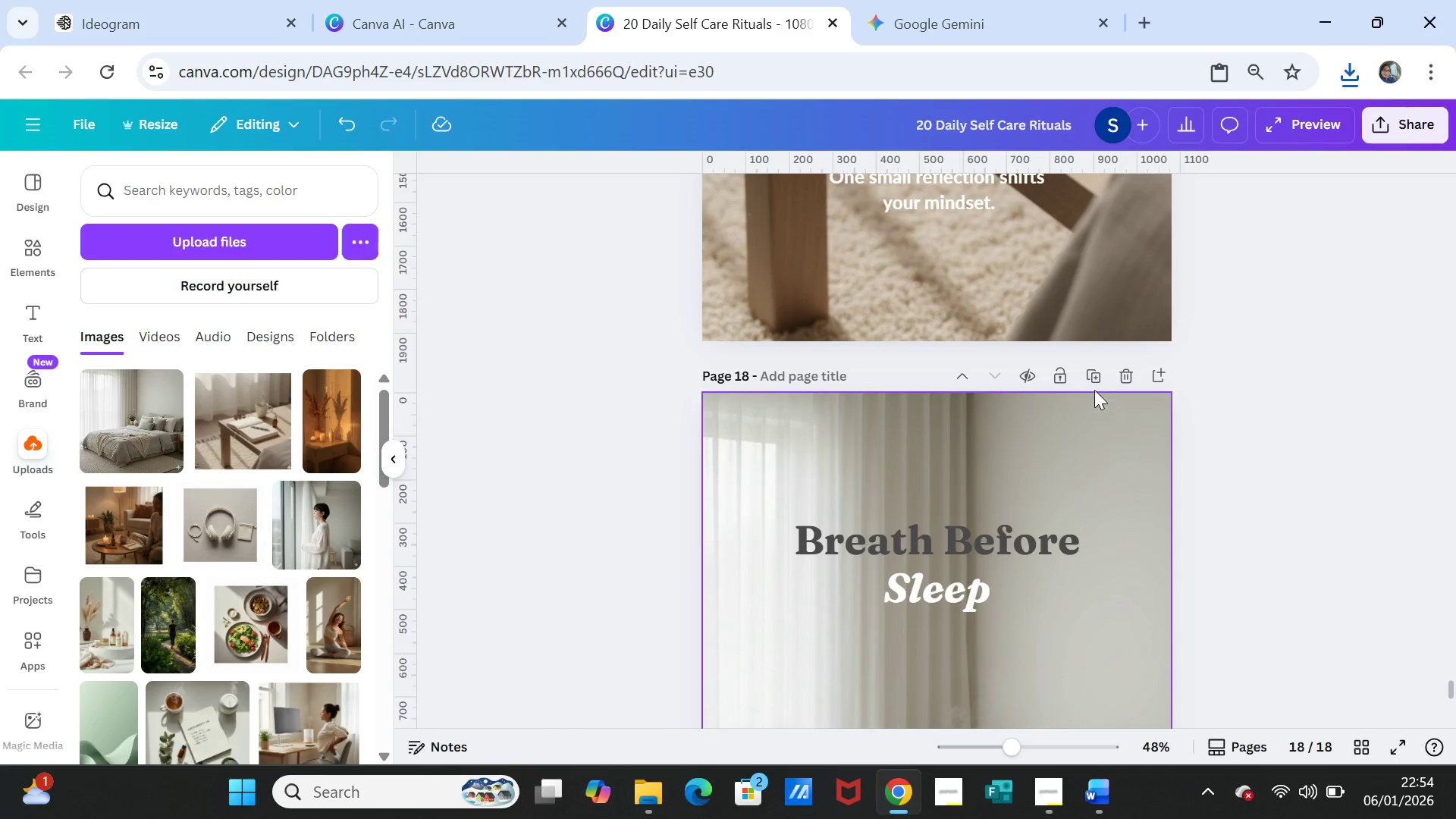 
left_click([1089, 377])
 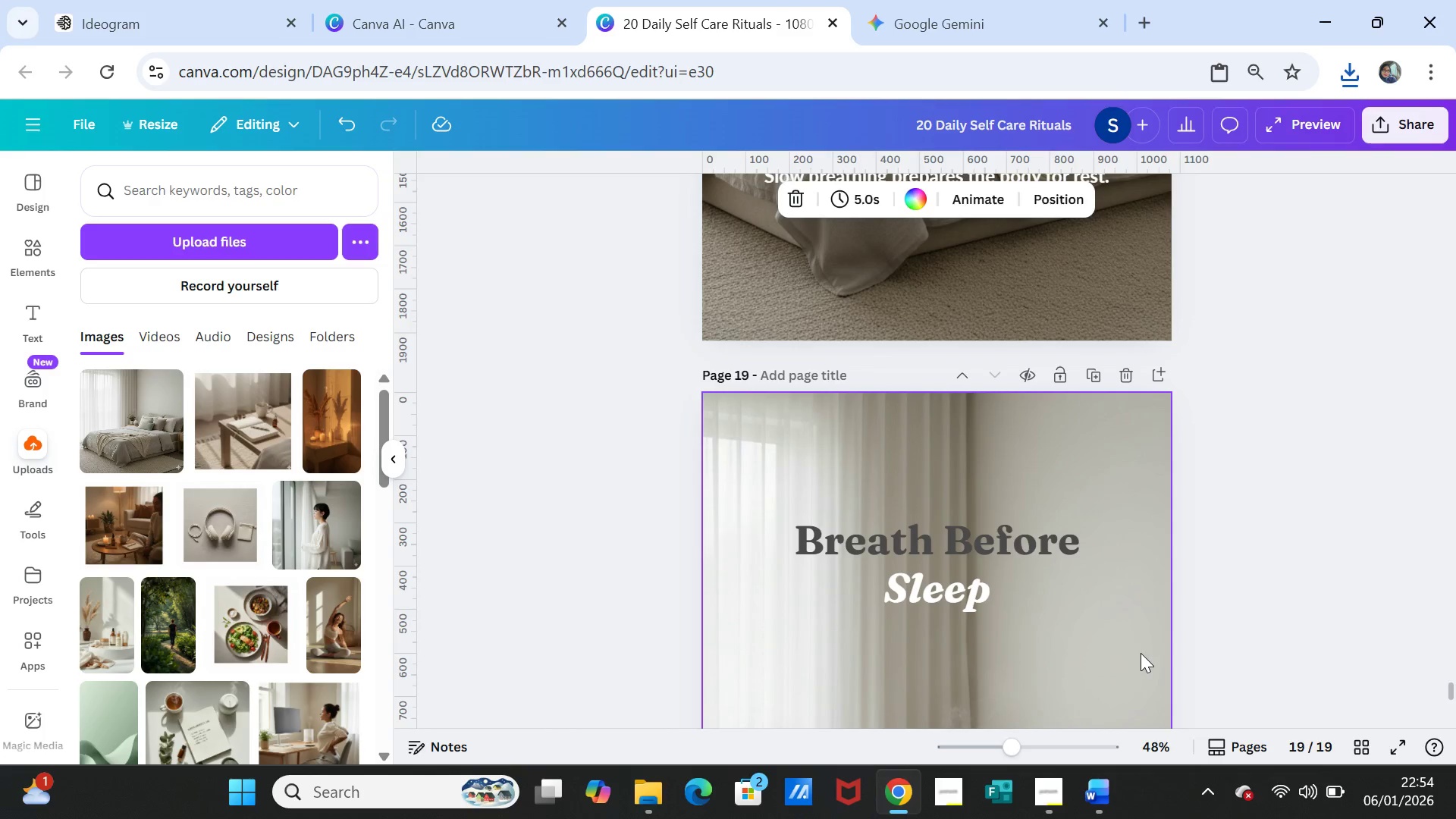 
left_click([1135, 628])
 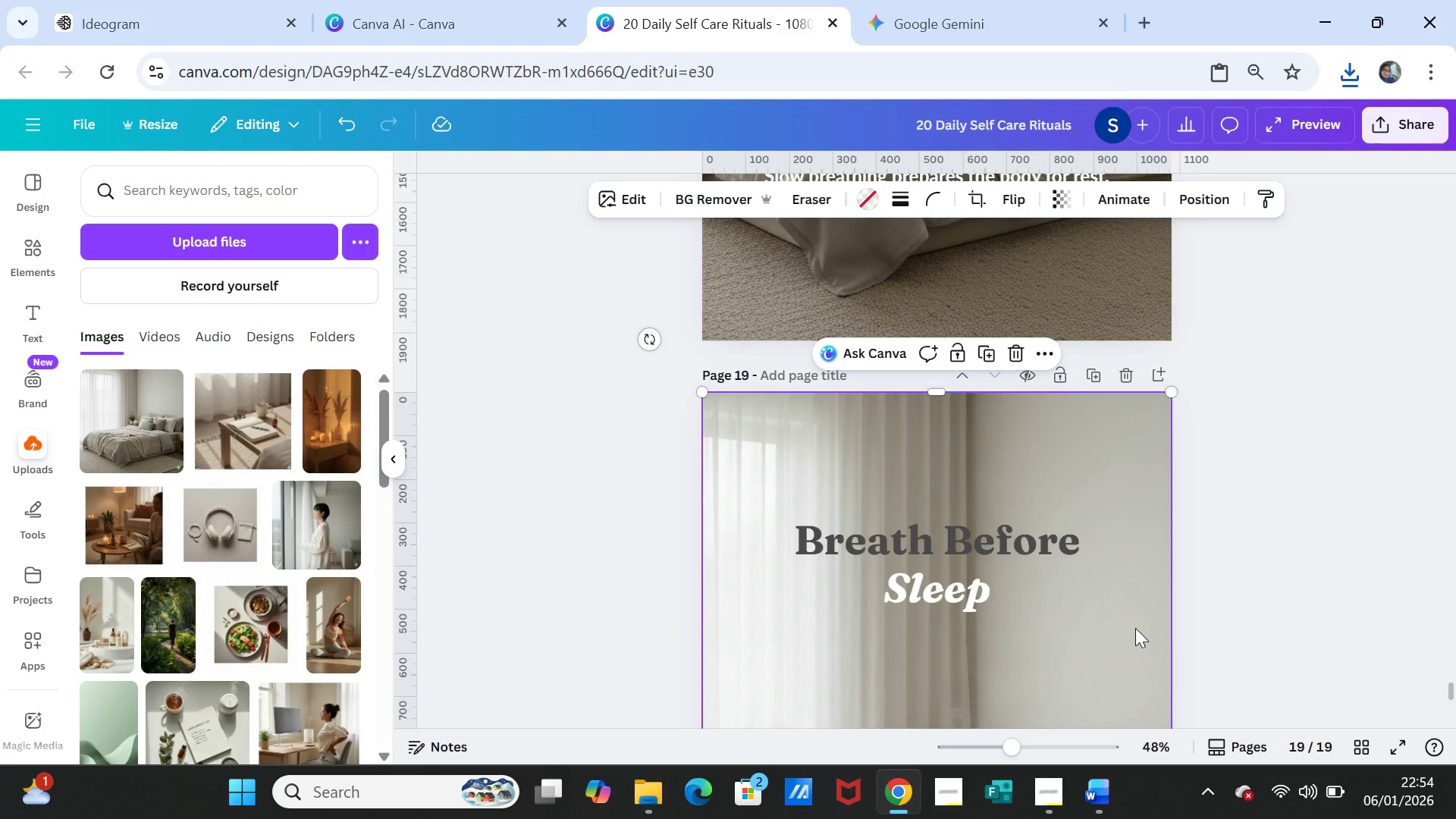 
key(Delete)
 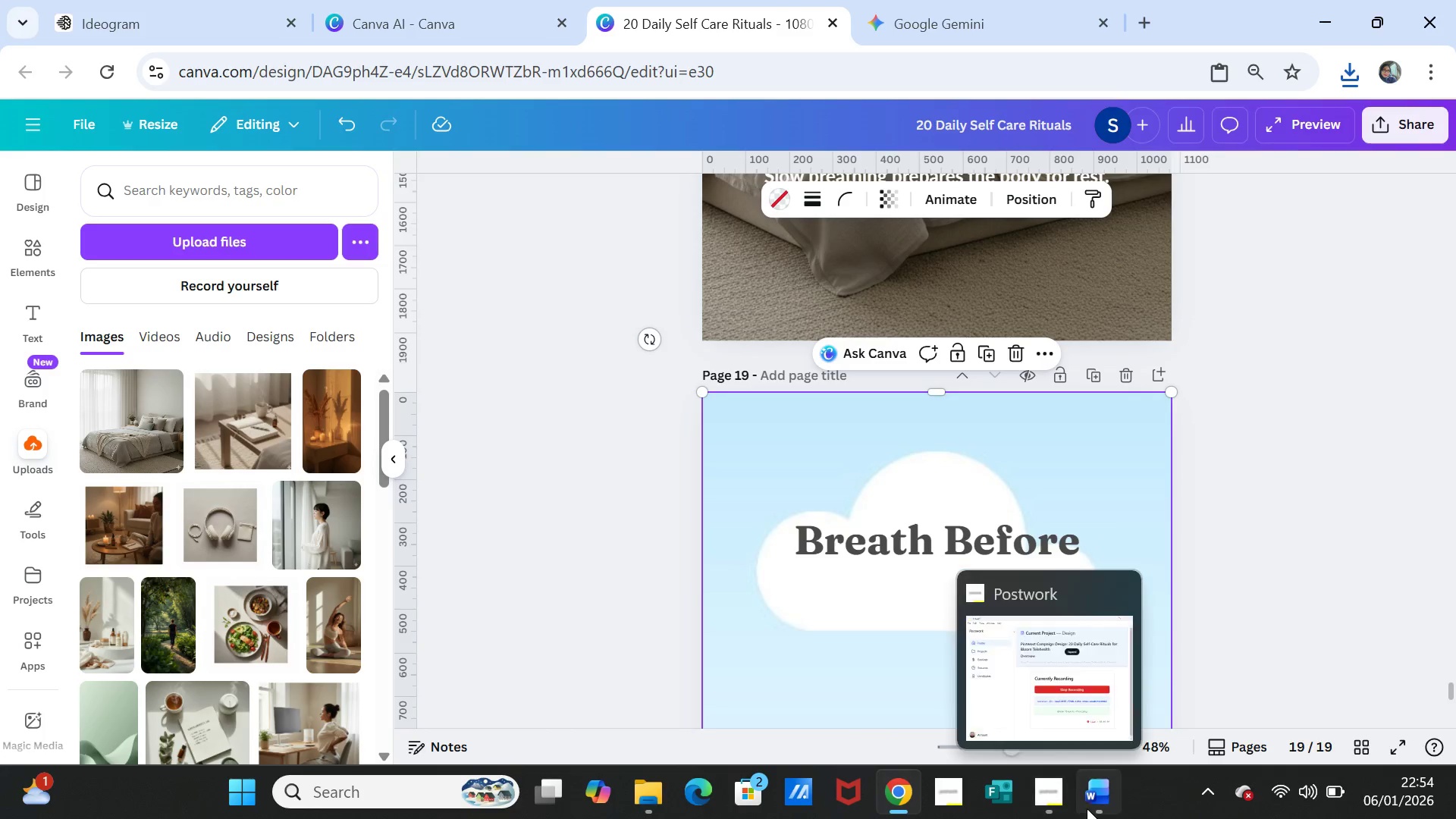 
left_click([1091, 806])
 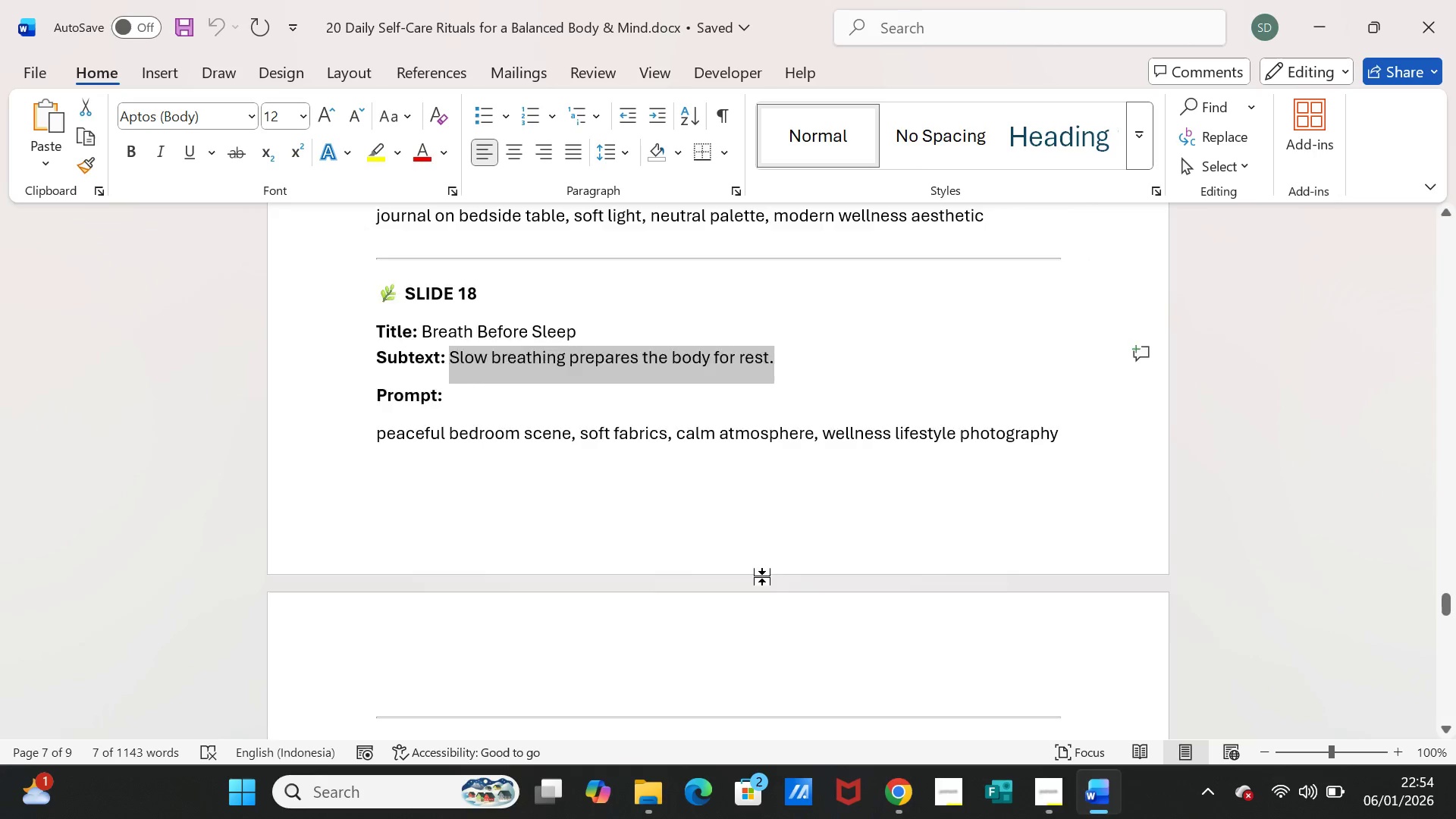 
scroll: coordinate [757, 591], scroll_direction: down, amount: 6.0
 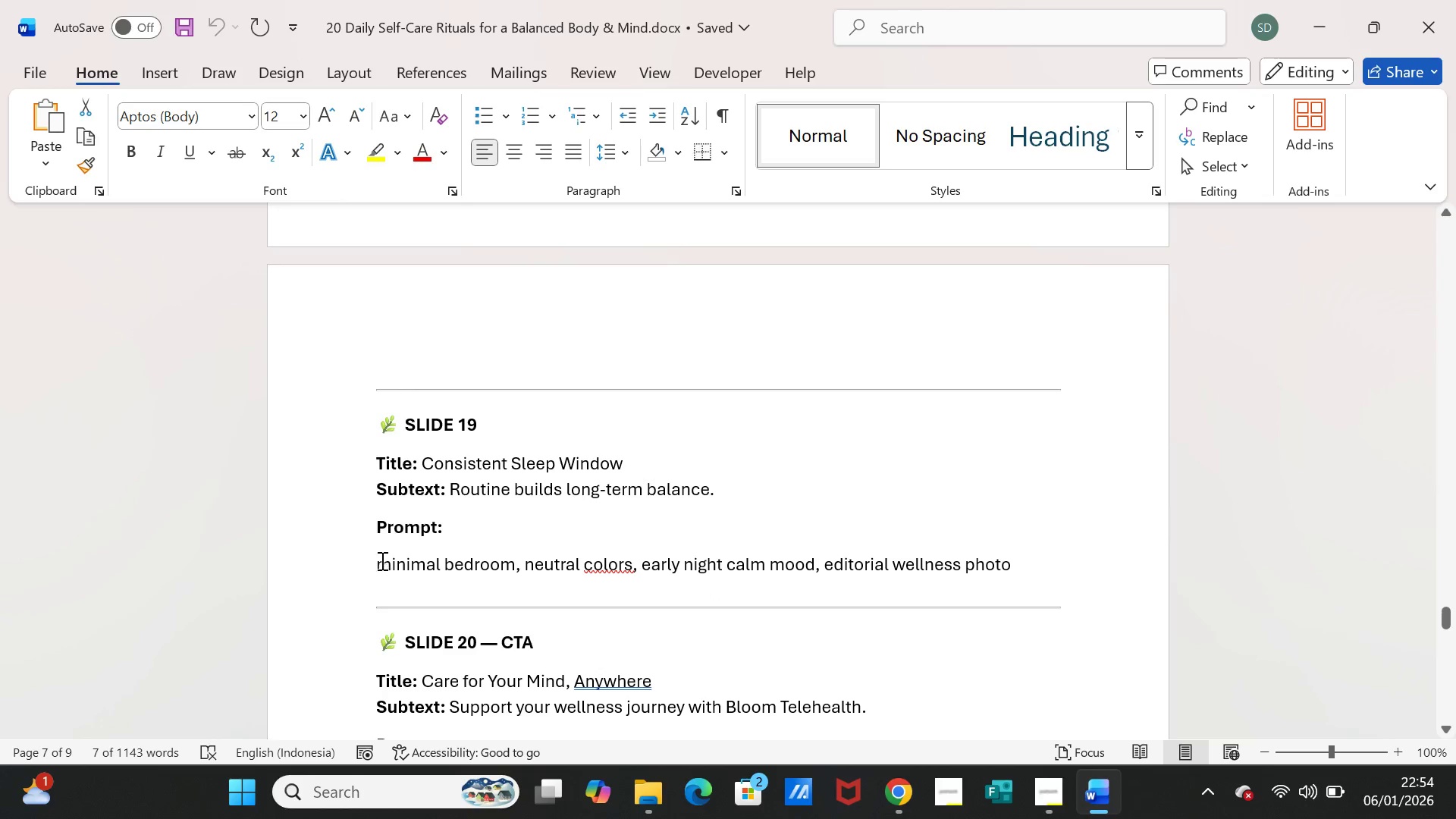 
left_click_drag(start_coordinate=[378, 562], to_coordinate=[1006, 565])
 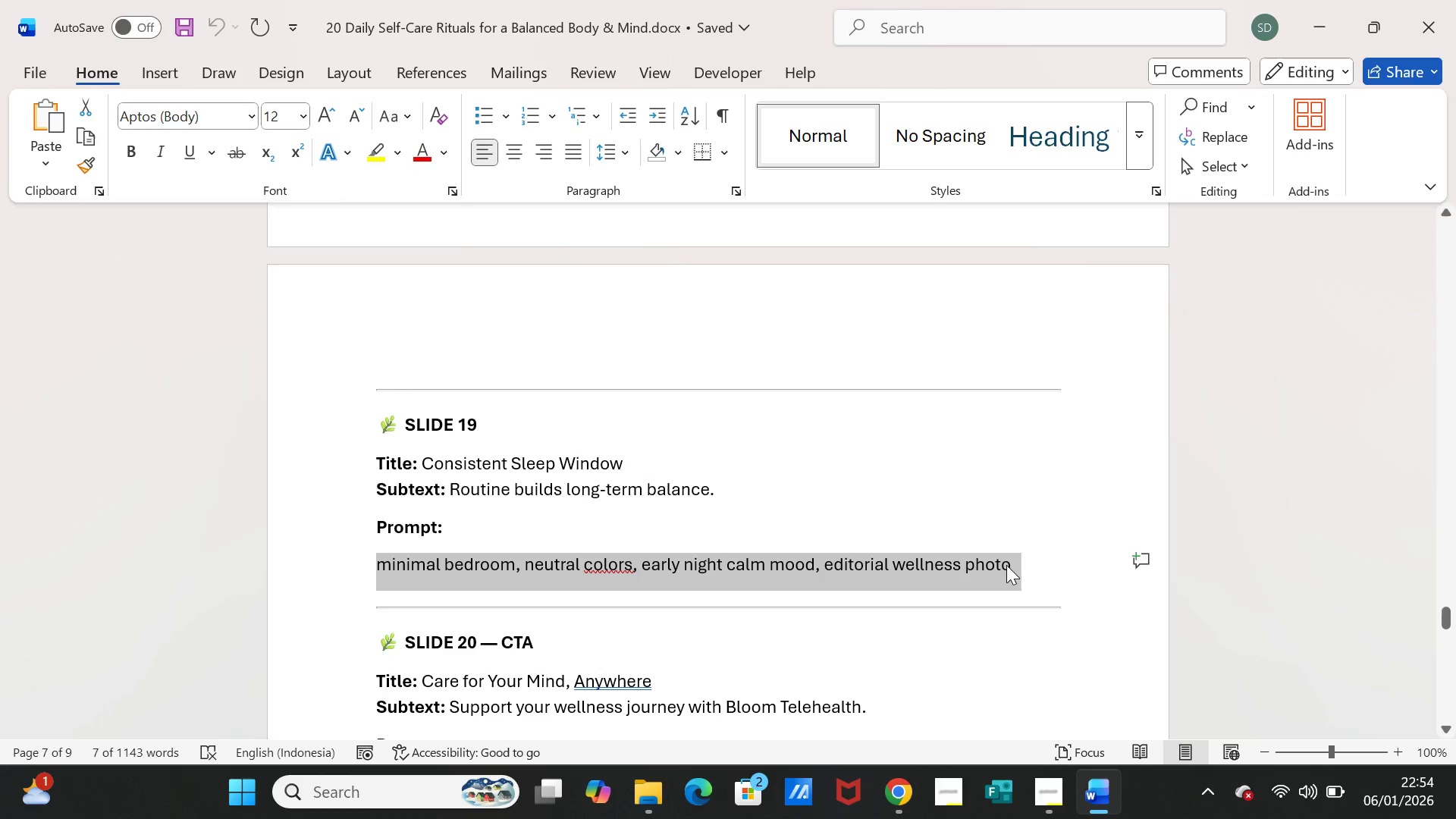 
key(Control+C)
 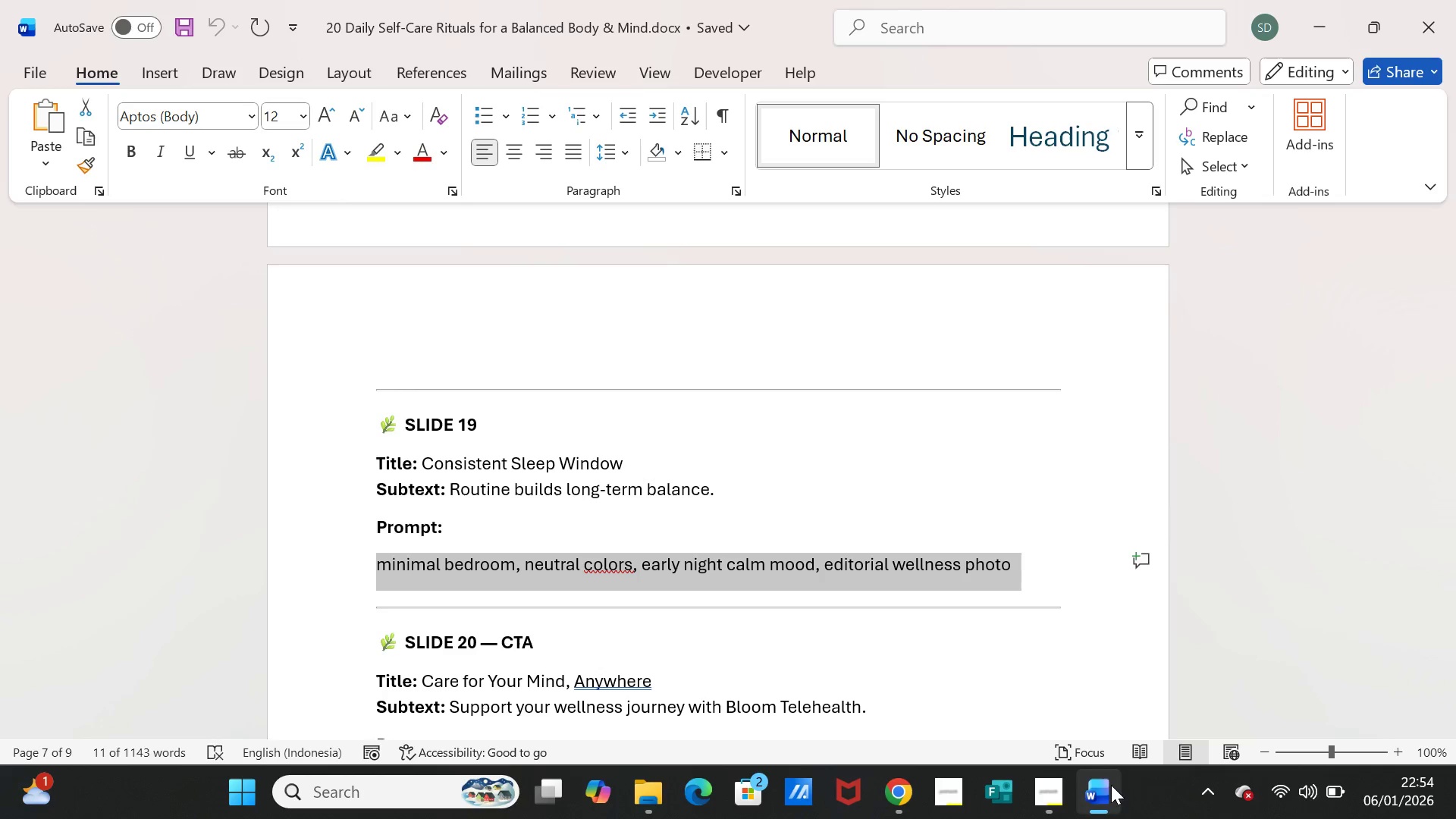 
left_click([1109, 788])
 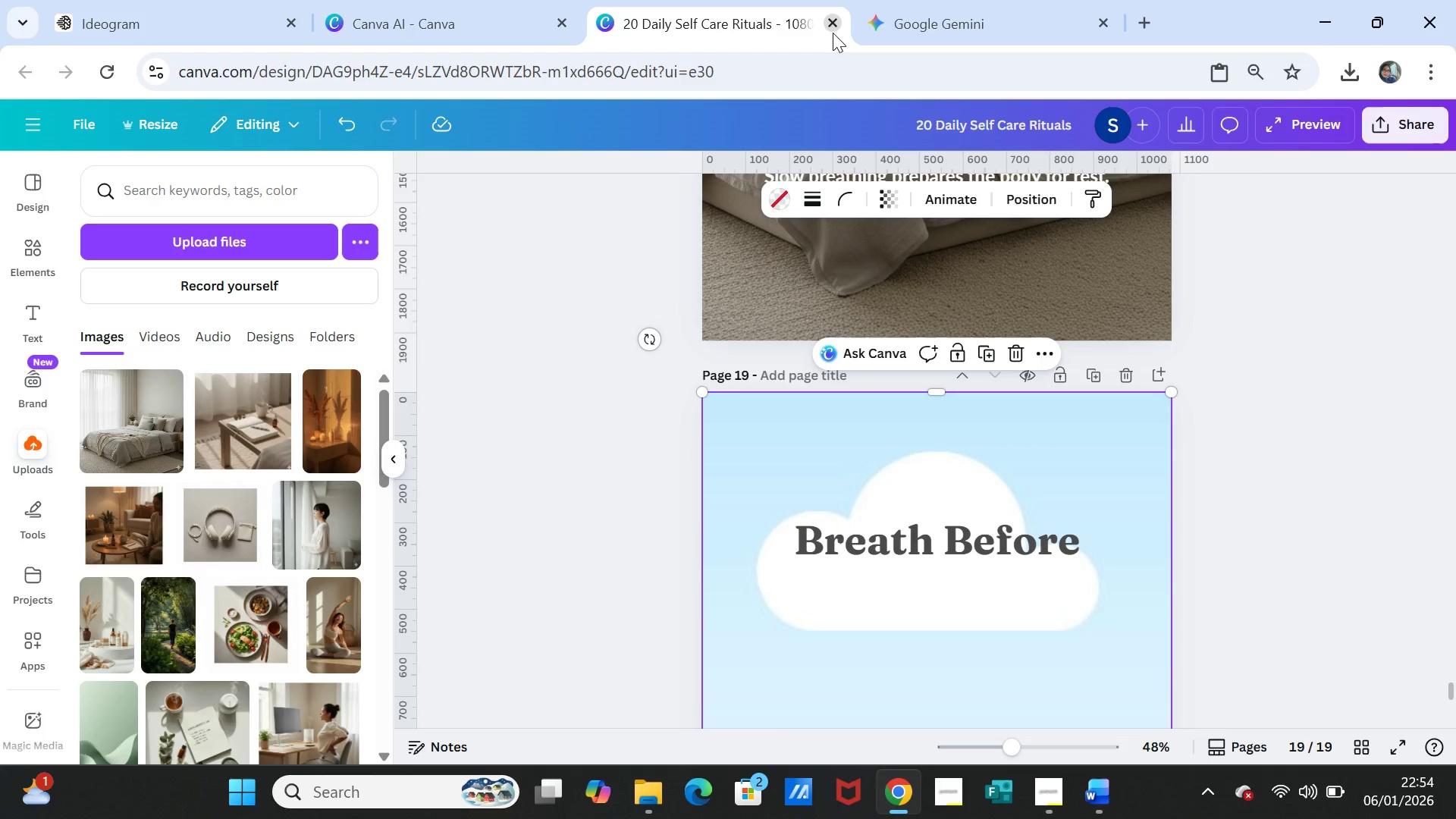 
left_click([891, 33])
 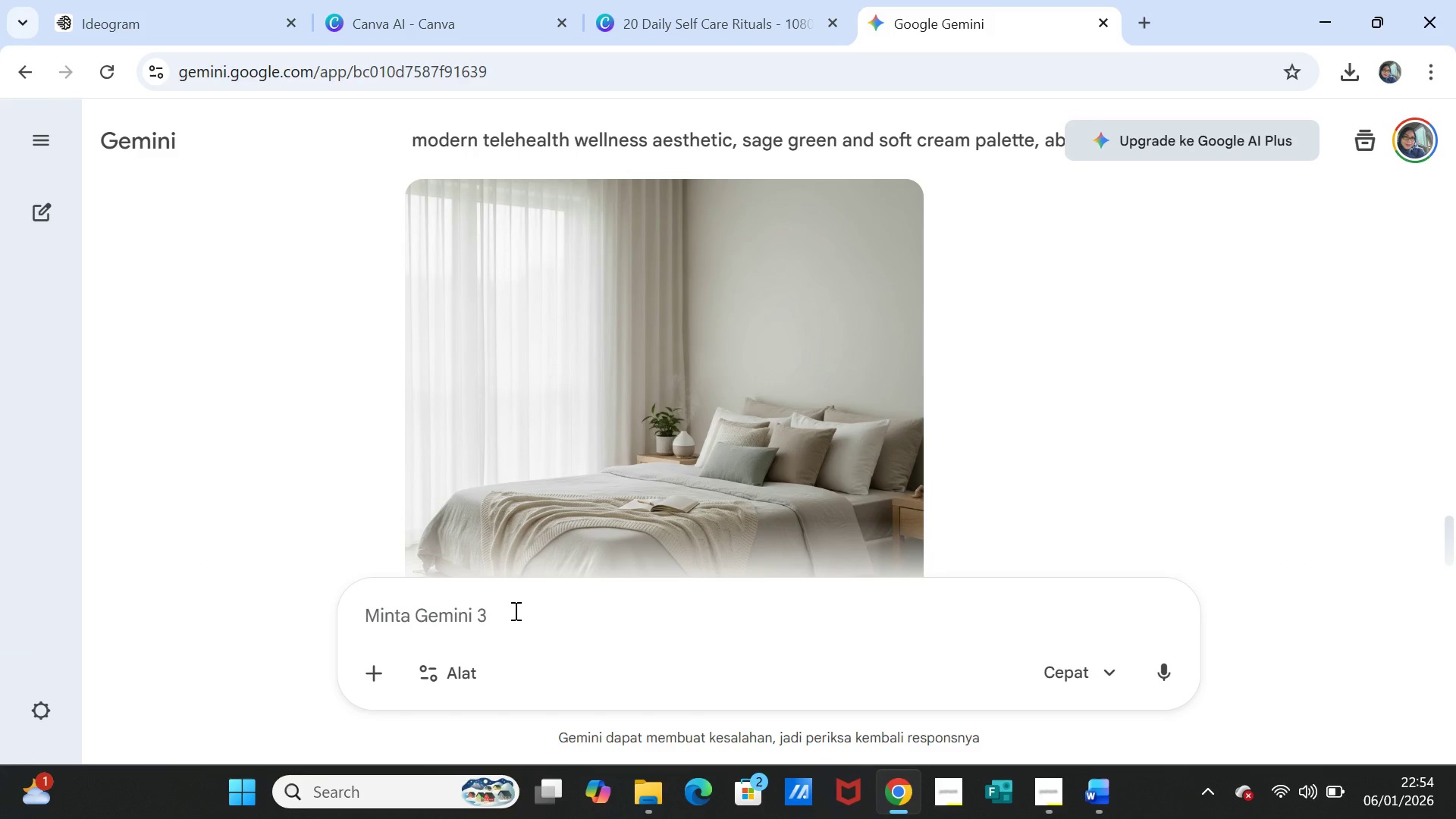 
left_click([511, 614])
 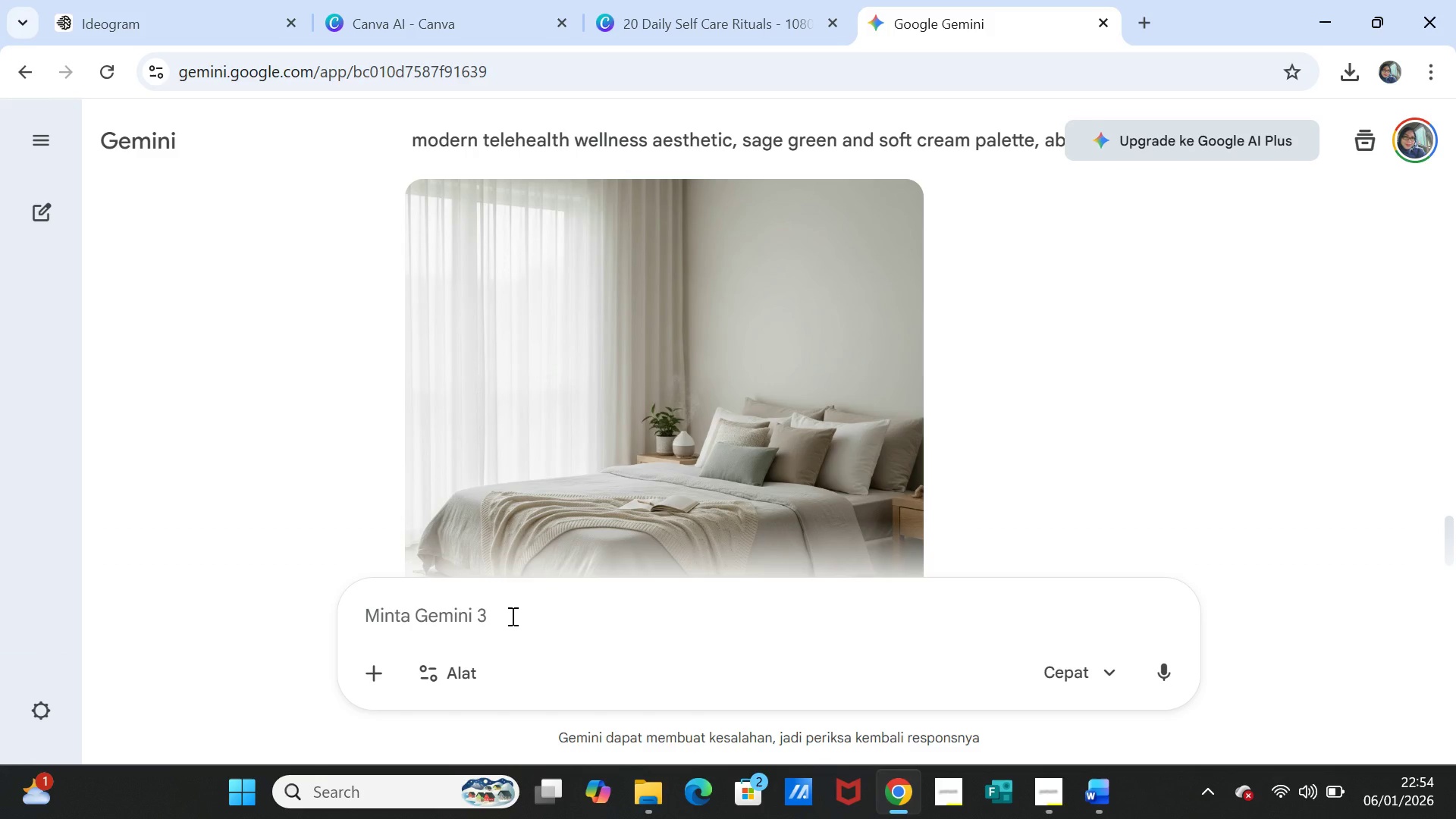 
key(Control+V)
 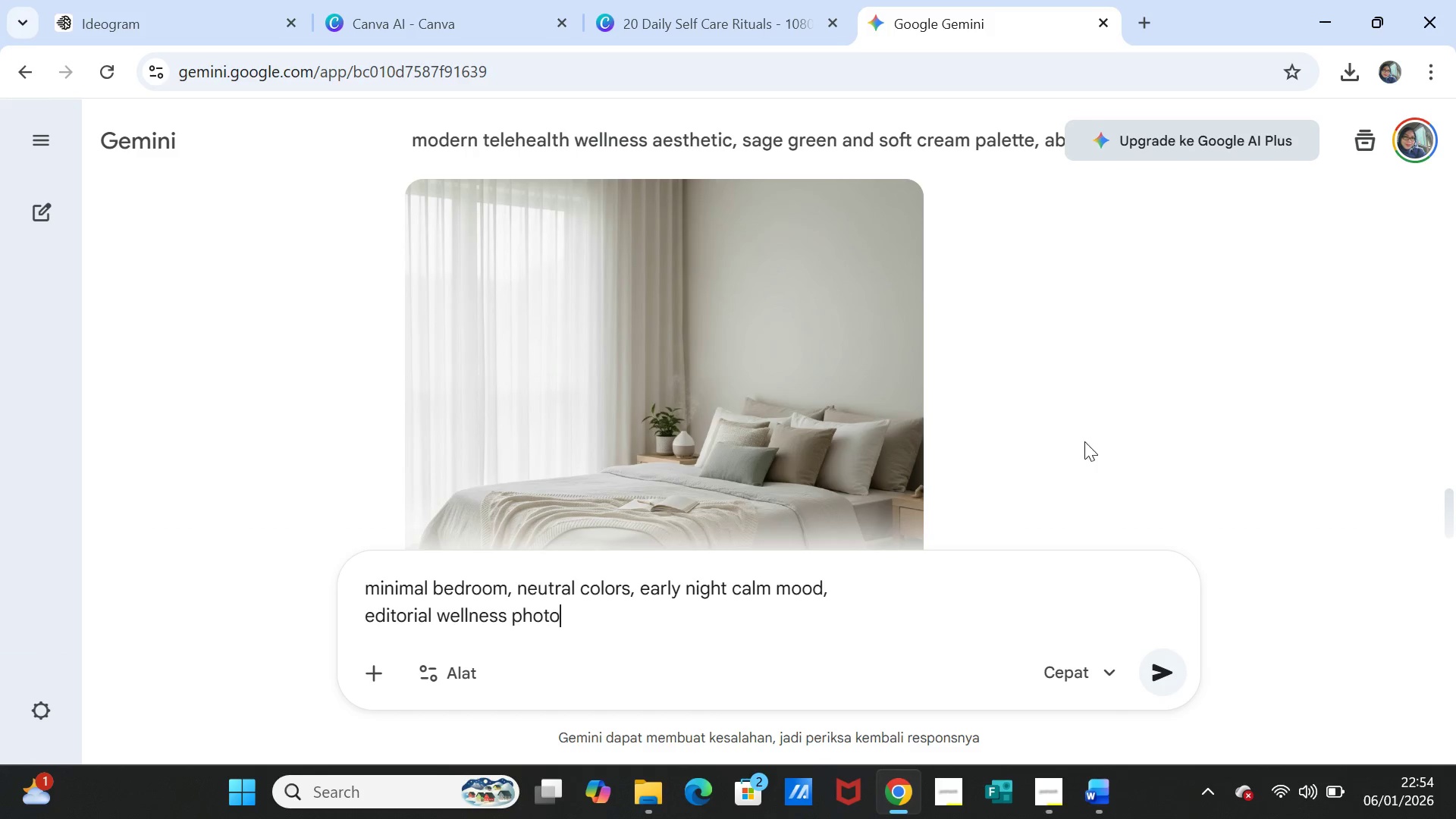 
scroll: coordinate [1087, 403], scroll_direction: up, amount: 2.0
 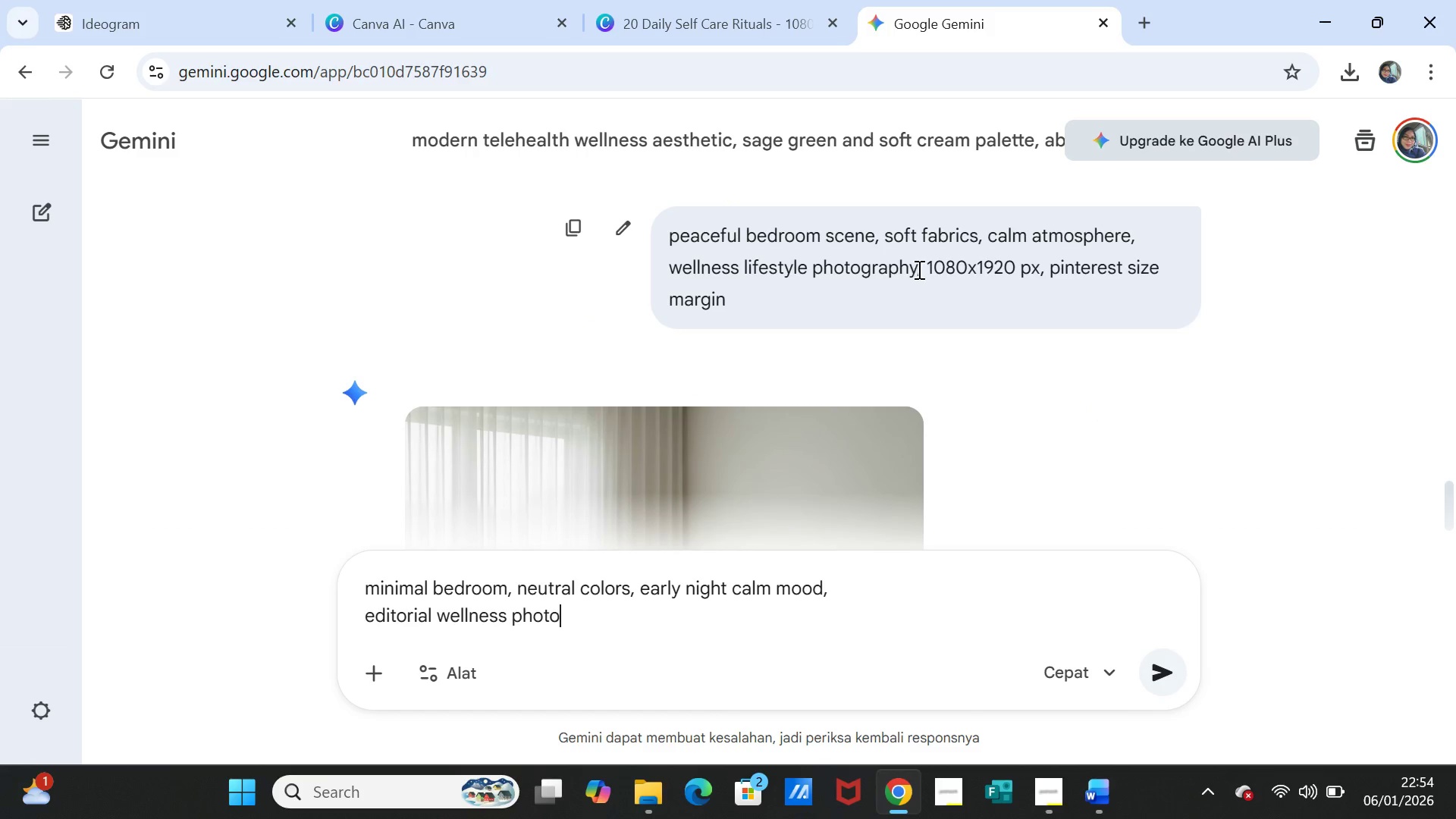 
left_click_drag(start_coordinate=[918, 269], to_coordinate=[1025, 290])
 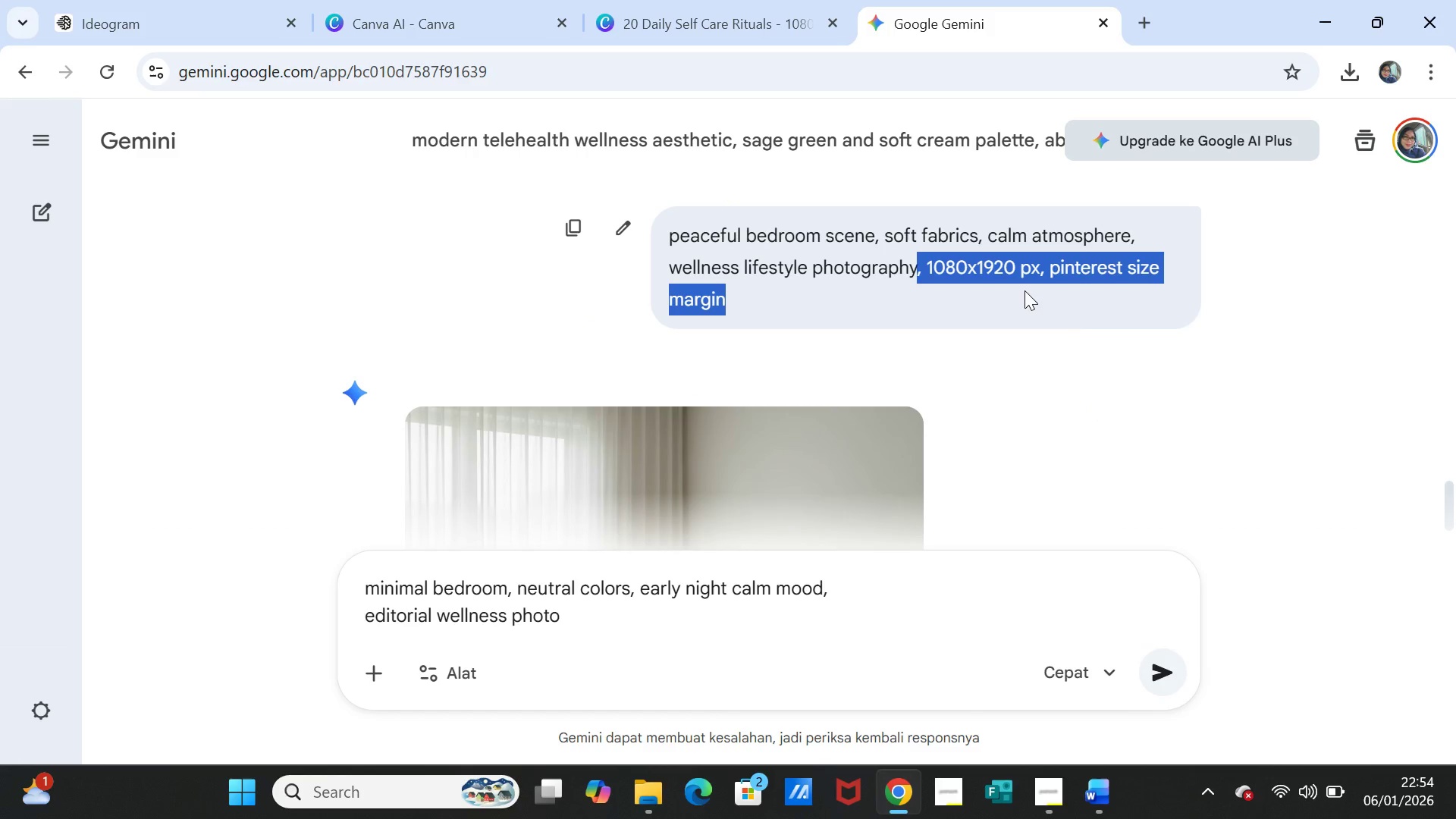 
key(Control+C)
 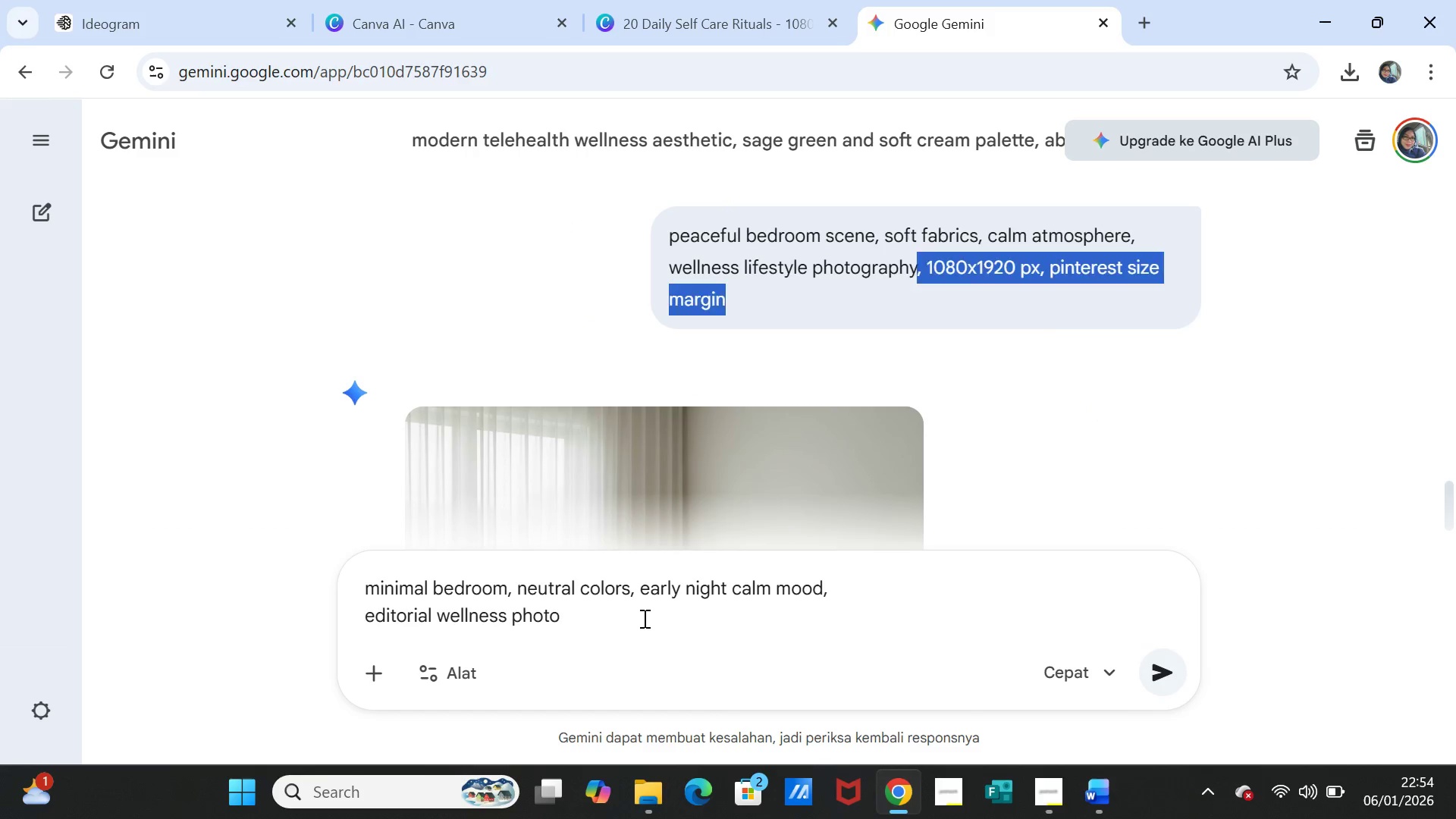 
left_click([643, 618])
 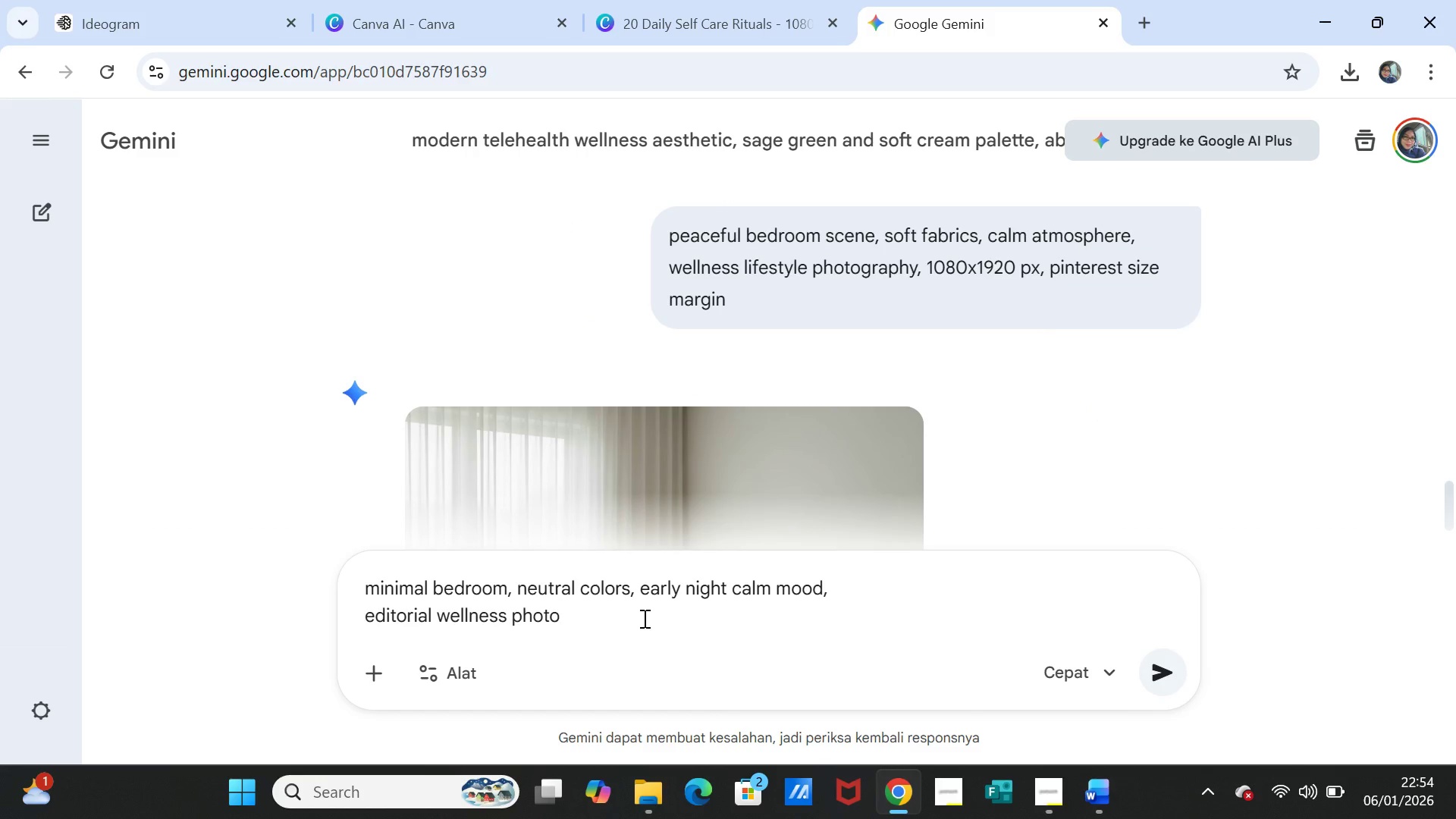 
key(Control+ControlLeft)
 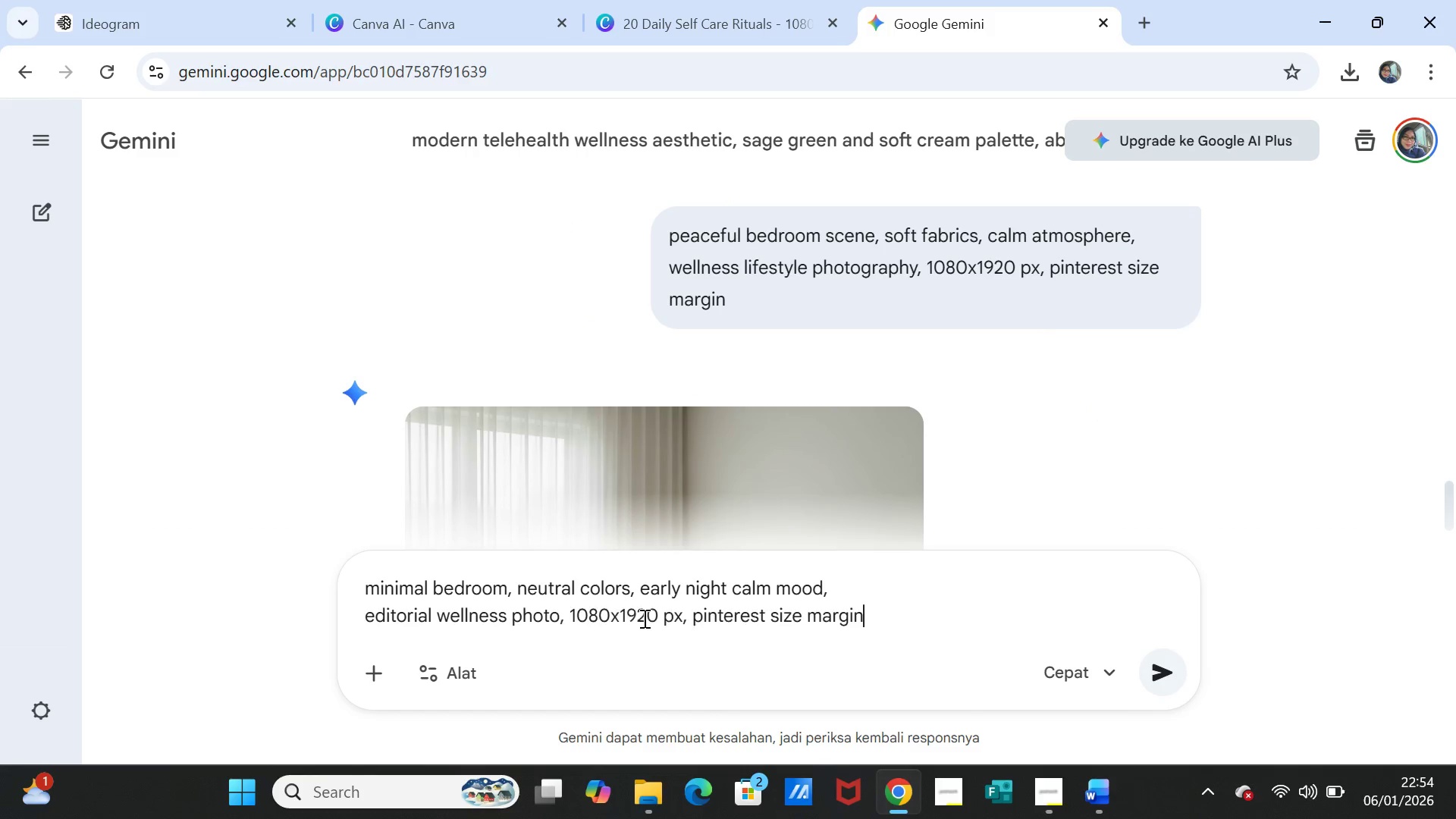 
key(Control+V)
 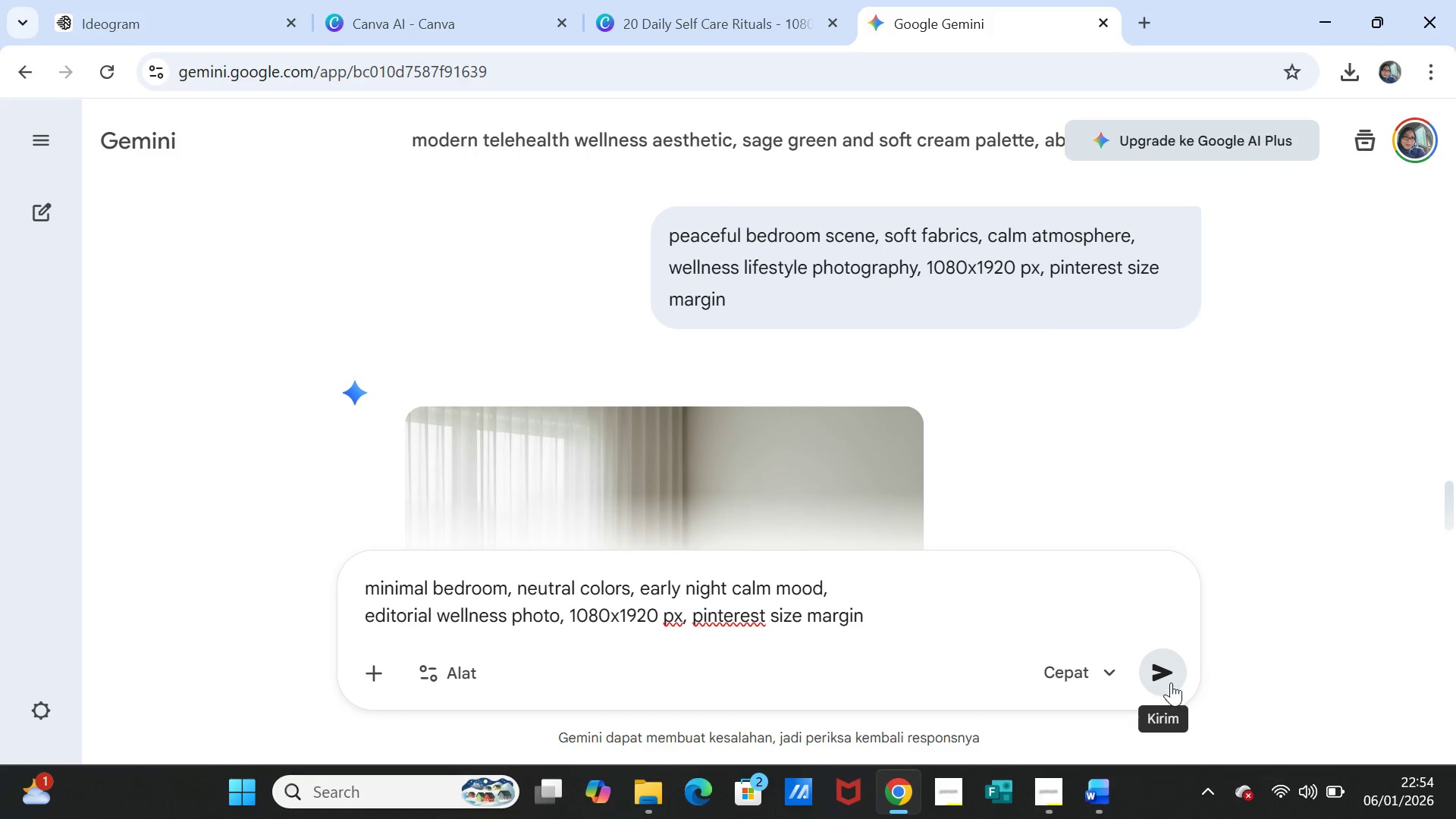 
left_click([1171, 670])
 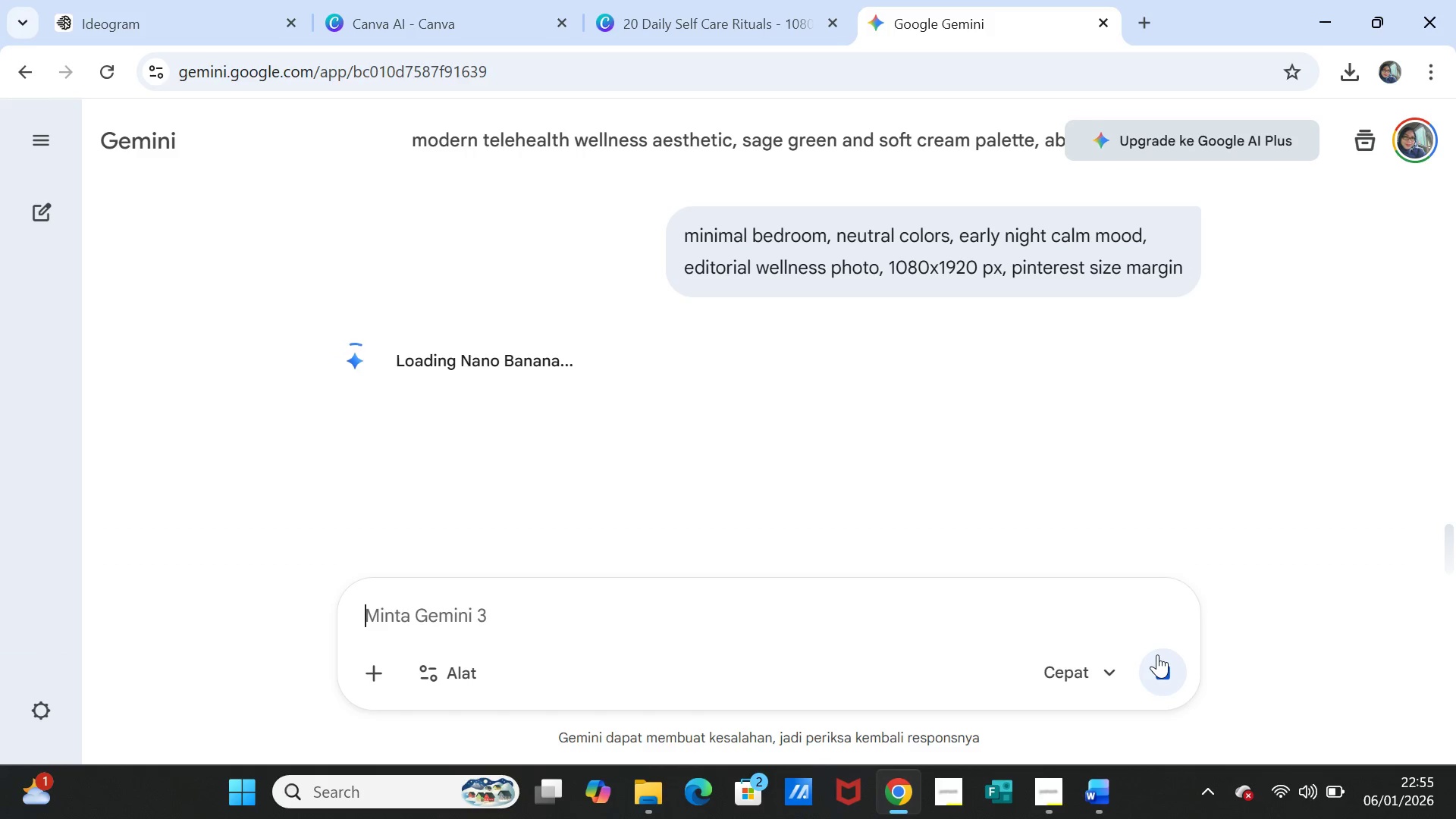 
wait(23.66)
 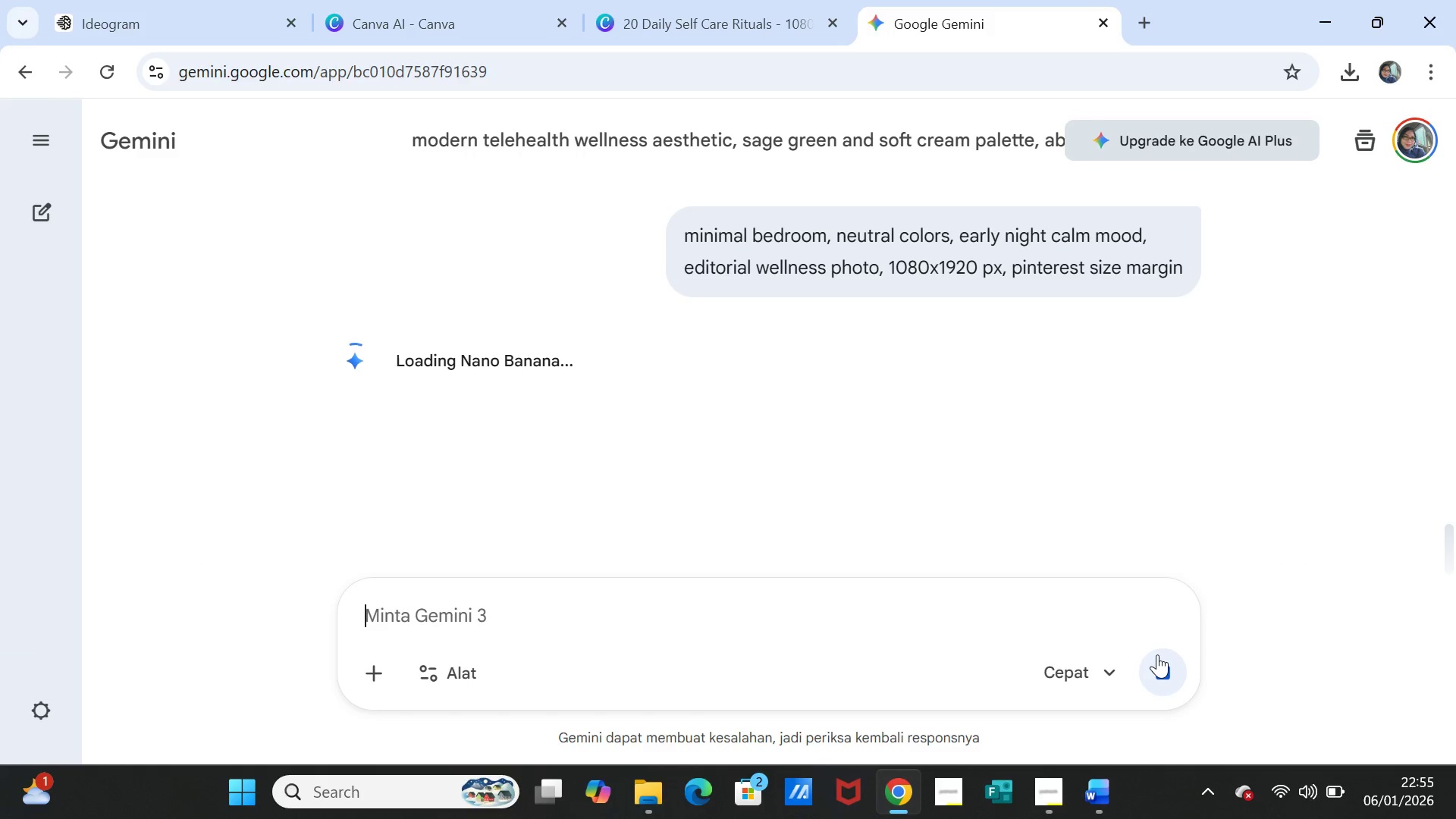 
scroll: coordinate [973, 487], scroll_direction: down, amount: 3.0
 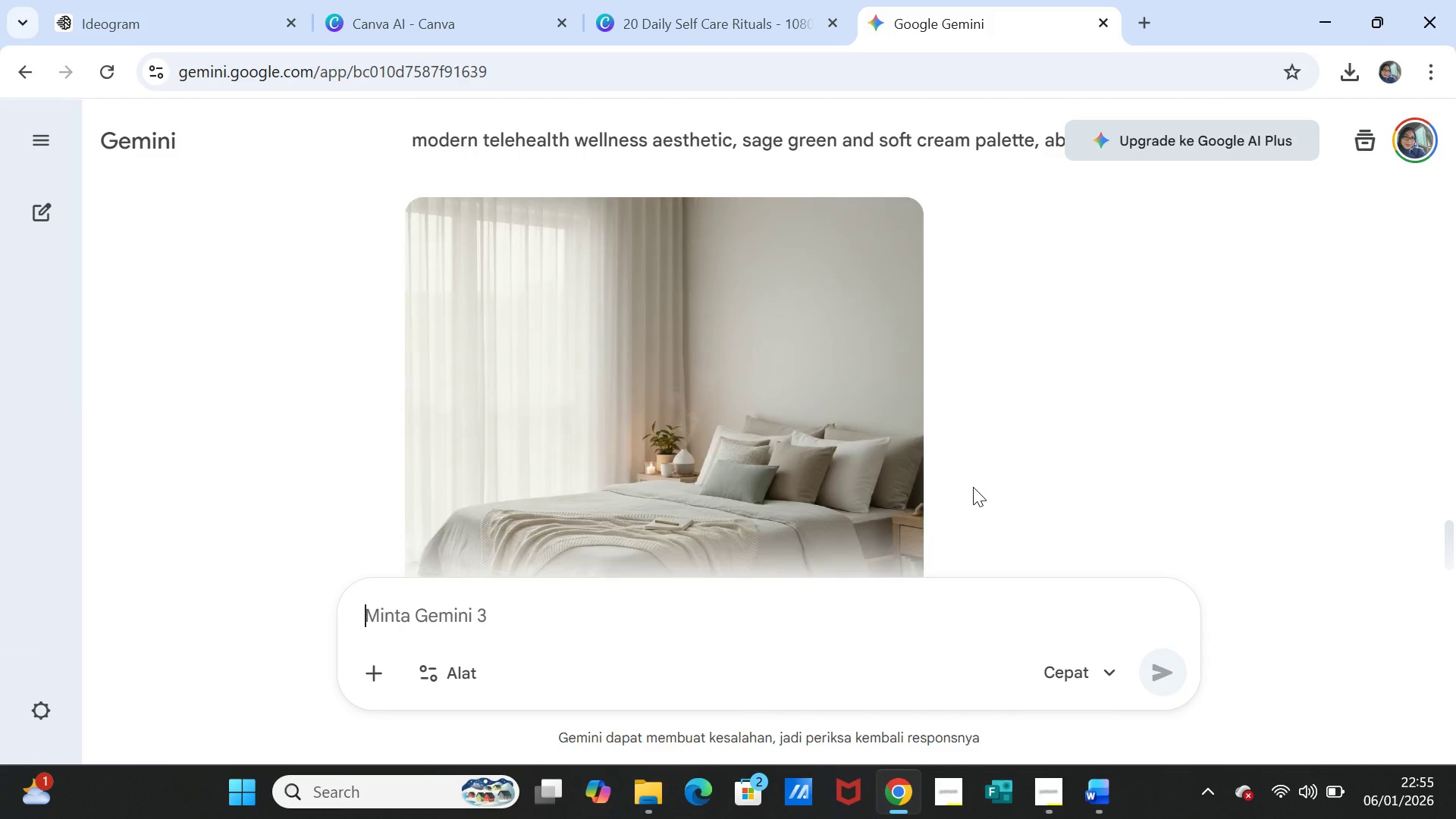 
scroll: coordinate [973, 487], scroll_direction: up, amount: 3.0
 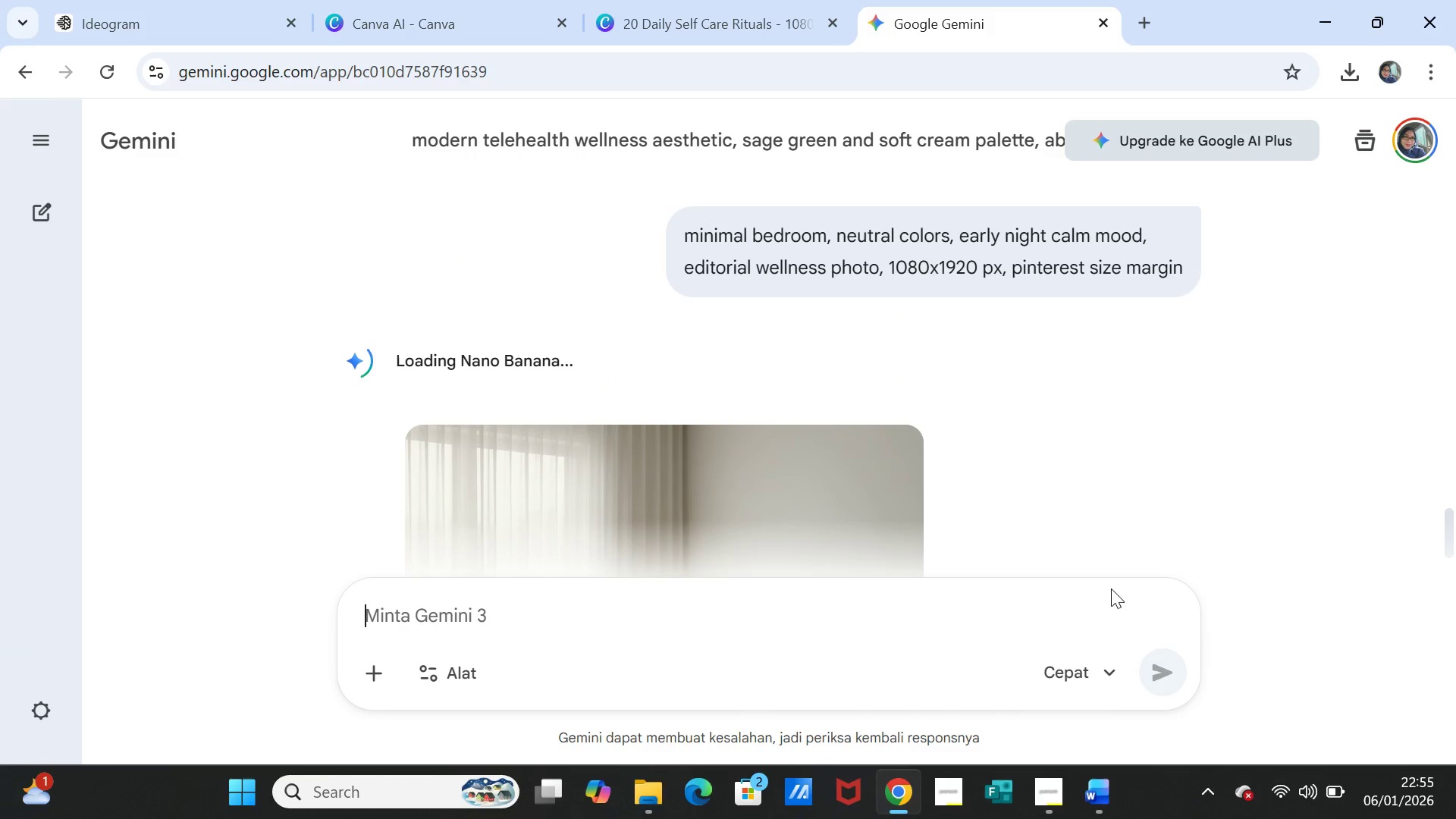 
left_click([1112, 789])
 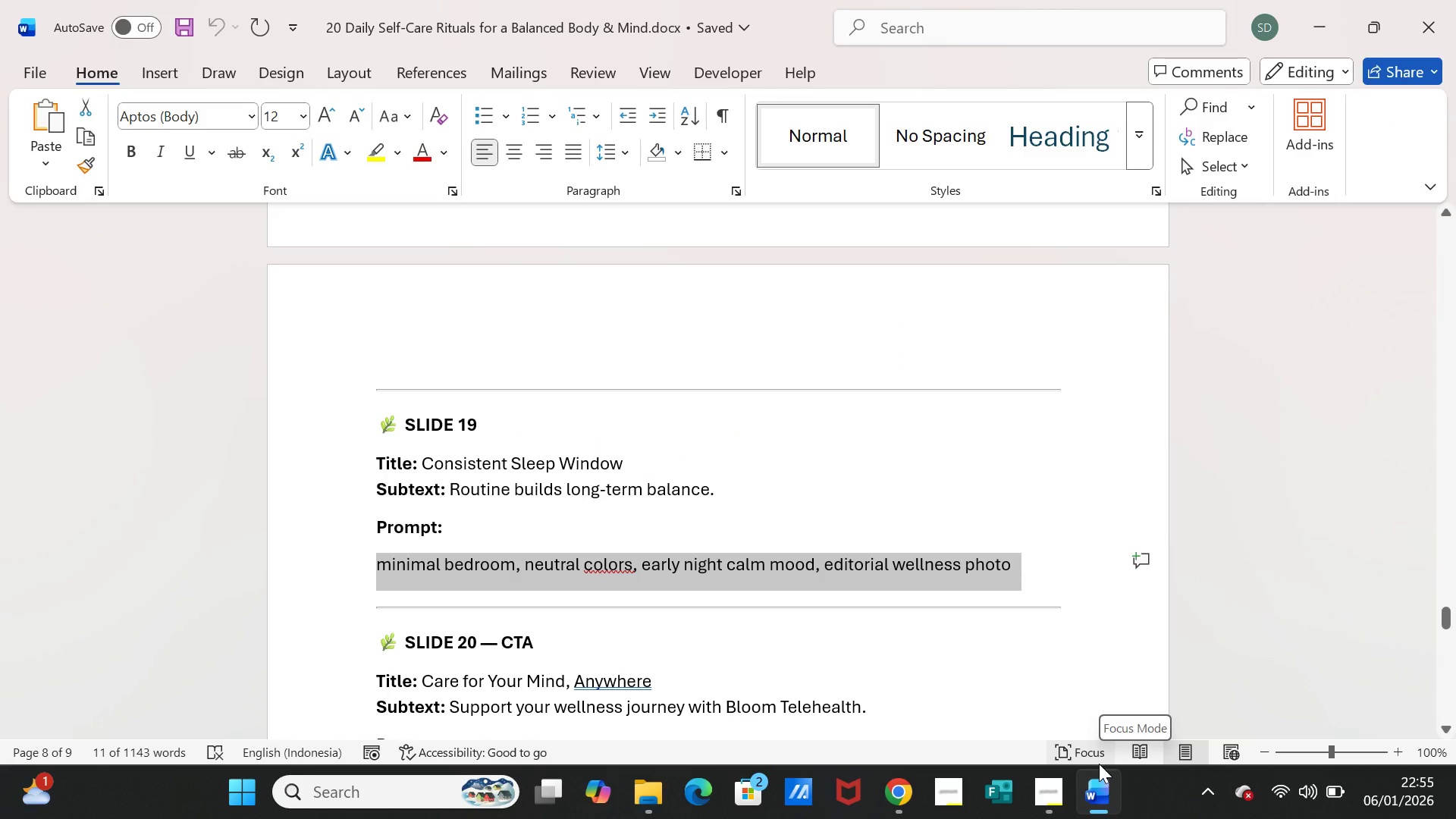 
scroll: coordinate [1030, 576], scroll_direction: up, amount: 3.0
 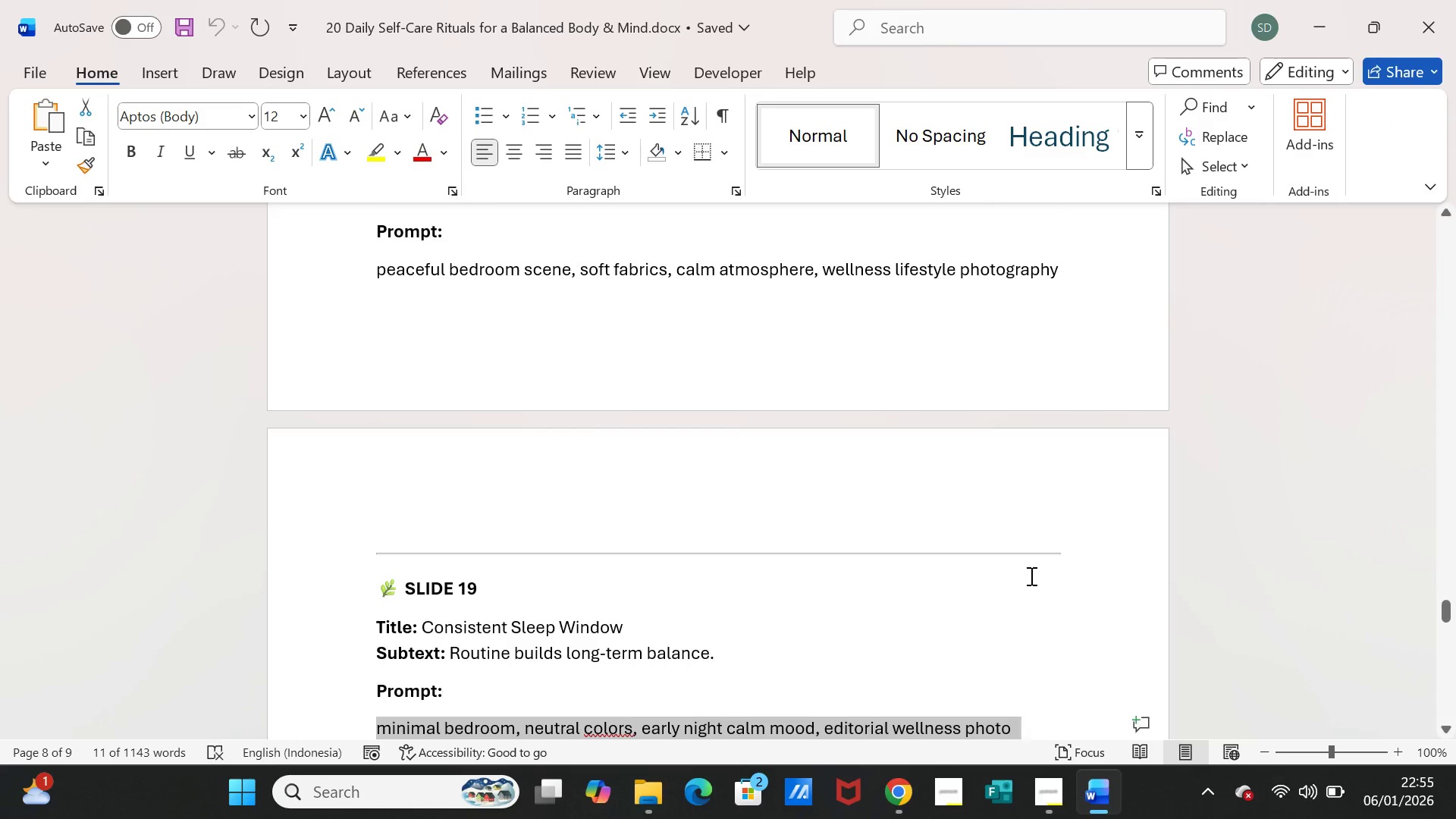 
scroll: coordinate [968, 441], scroll_direction: down, amount: 6.0
 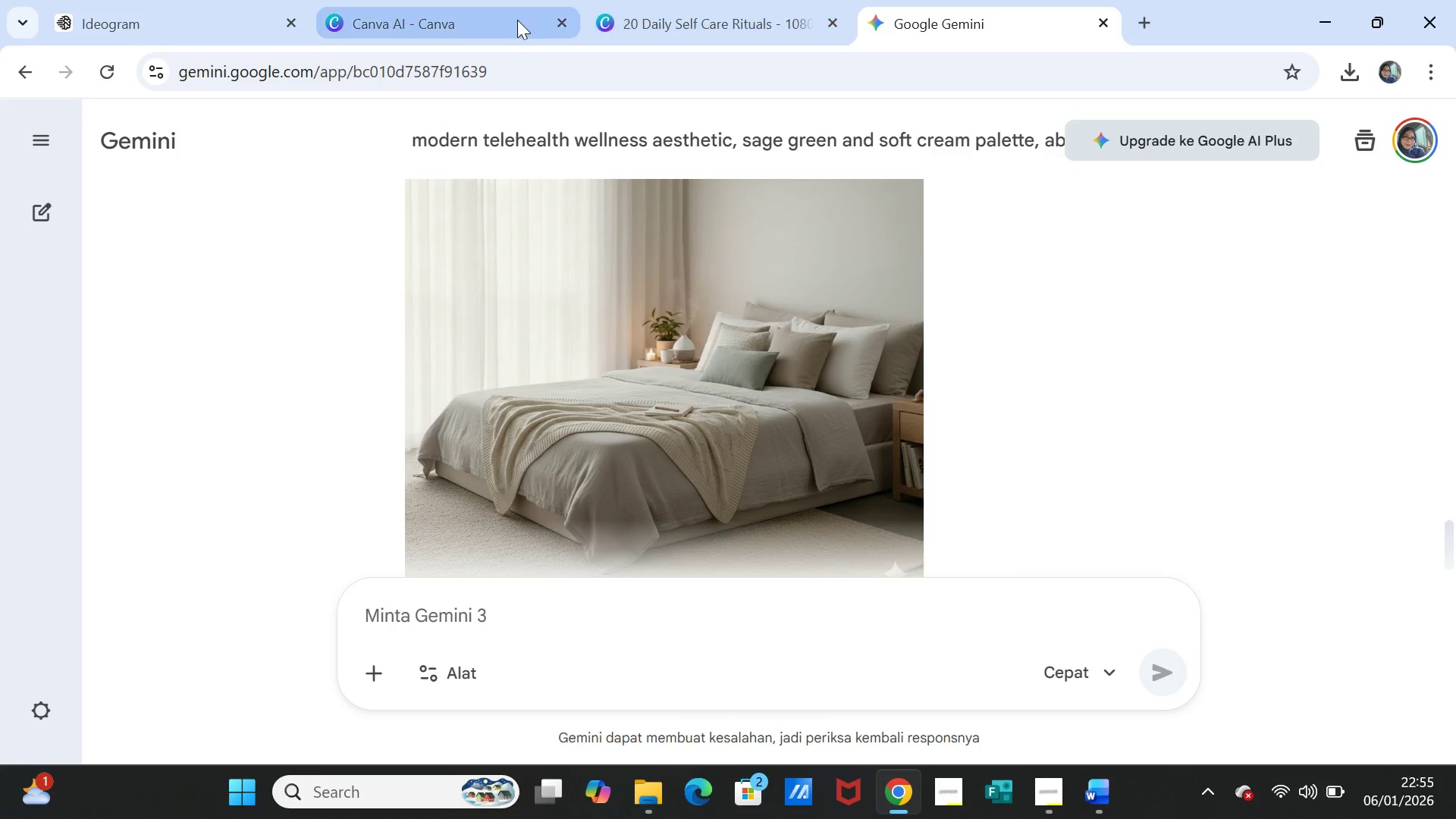 
left_click([488, 17])
 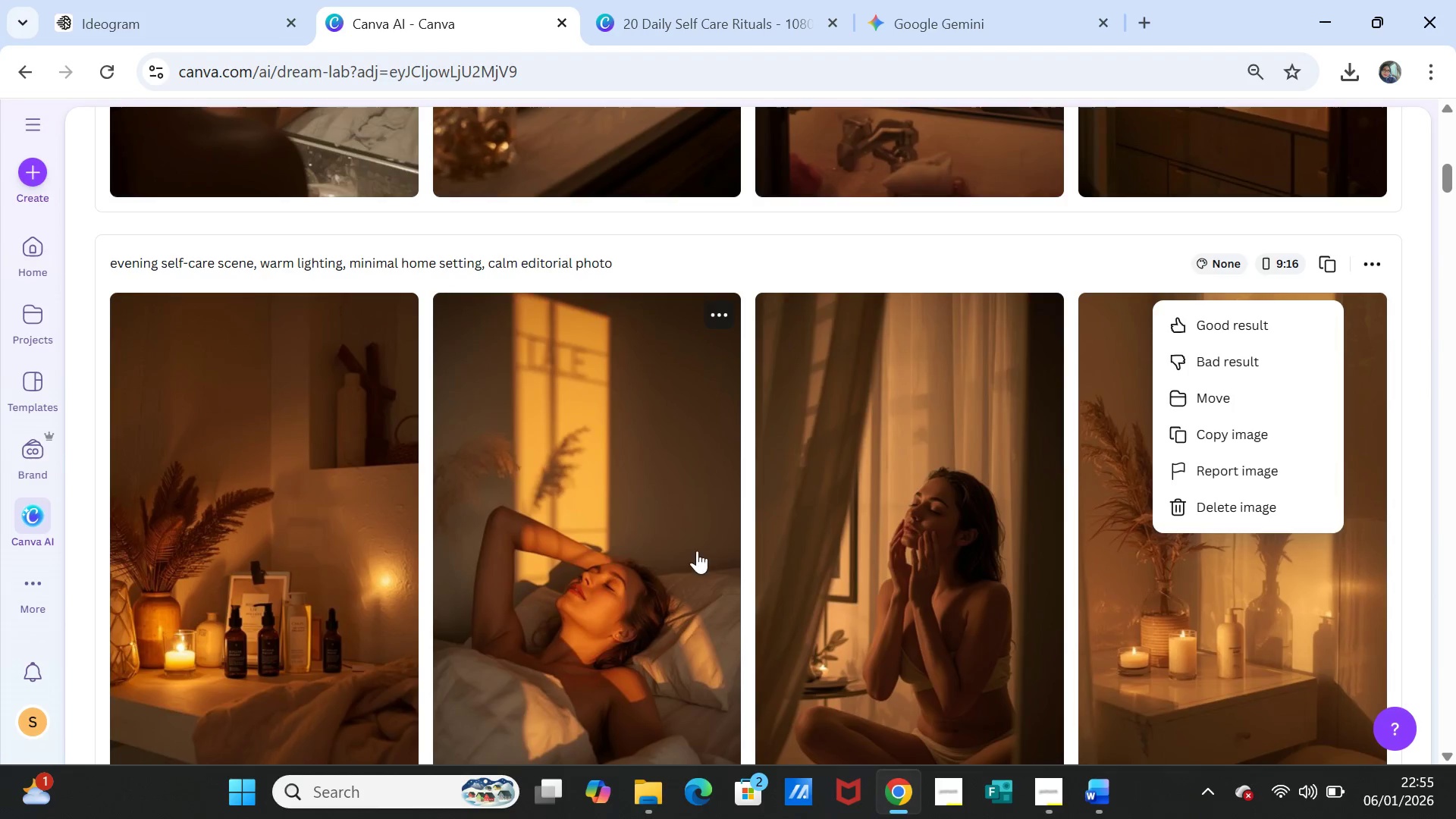 
scroll: coordinate [696, 563], scroll_direction: up, amount: 8.0
 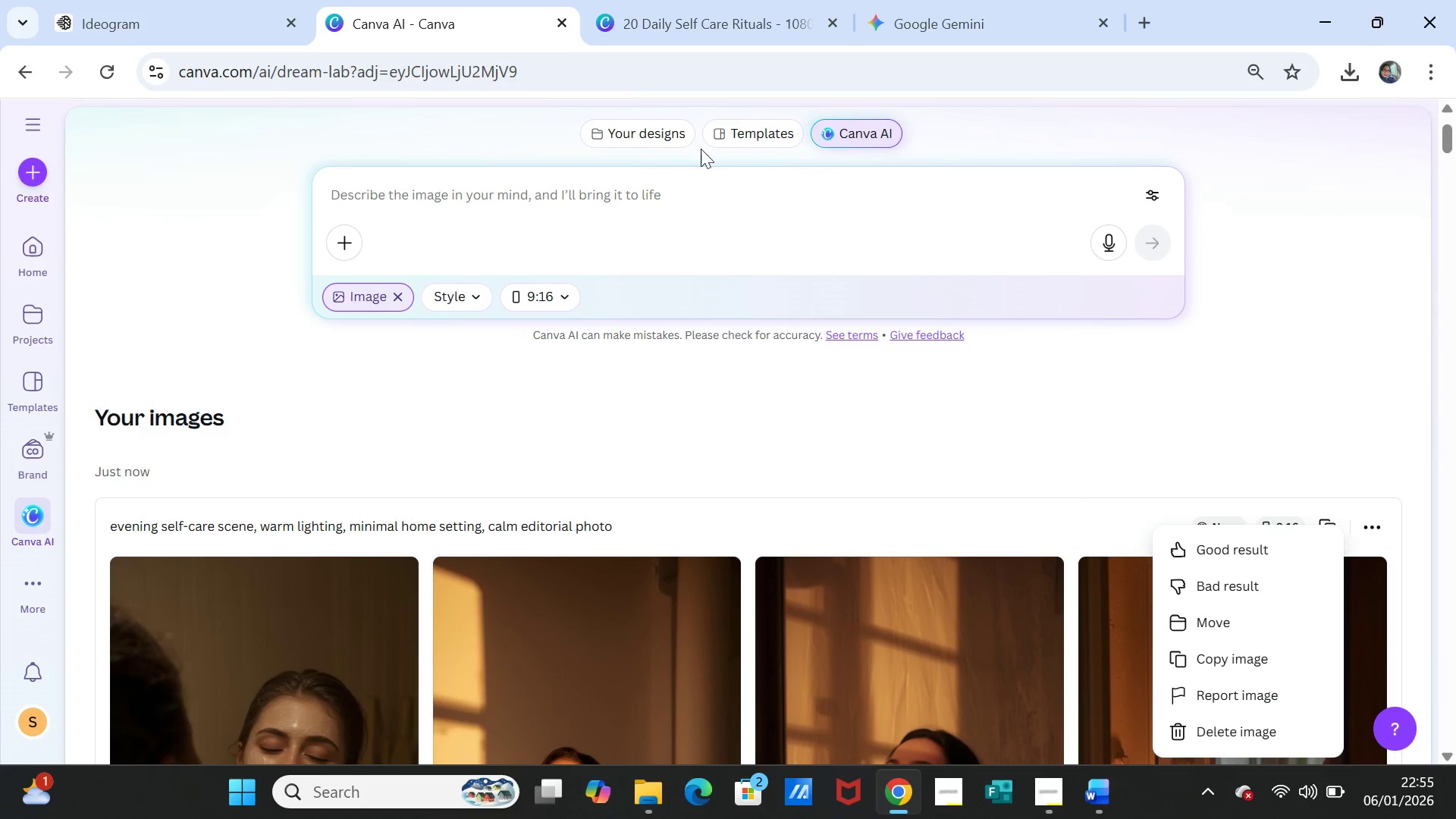 
left_click([701, 144])
 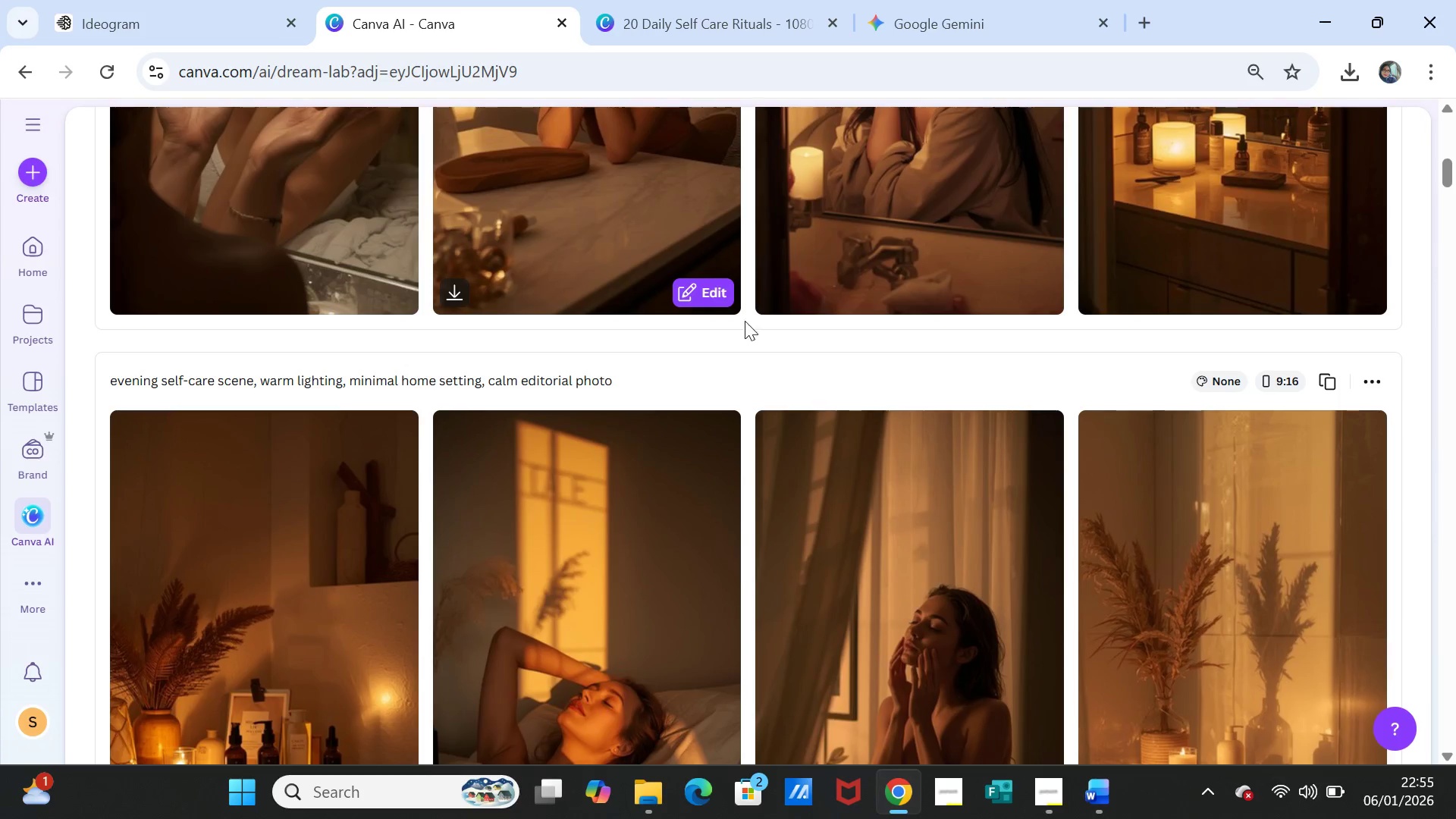 
left_click([742, 303])
 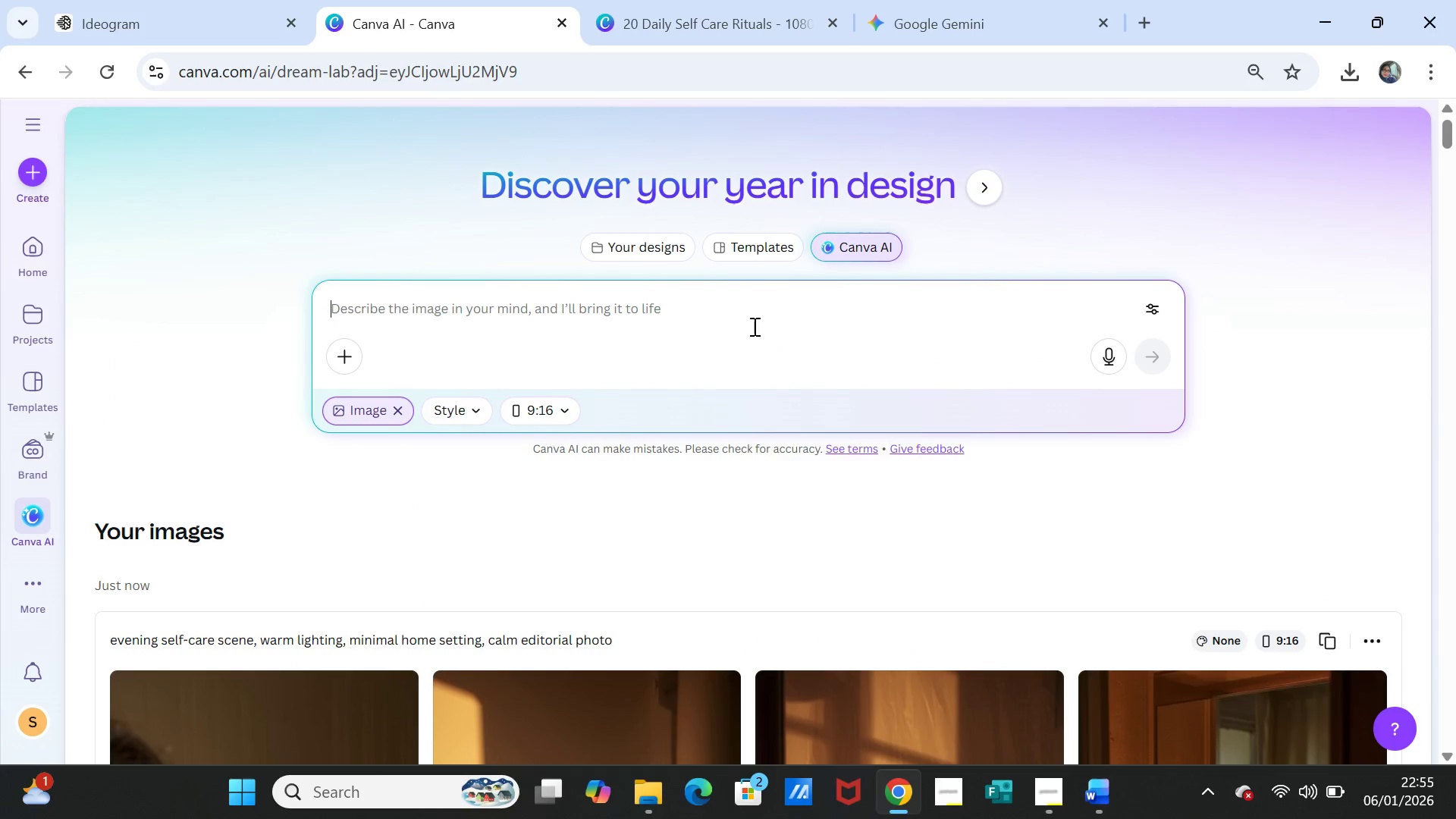 
scroll: coordinate [752, 337], scroll_direction: up, amount: 9.0
 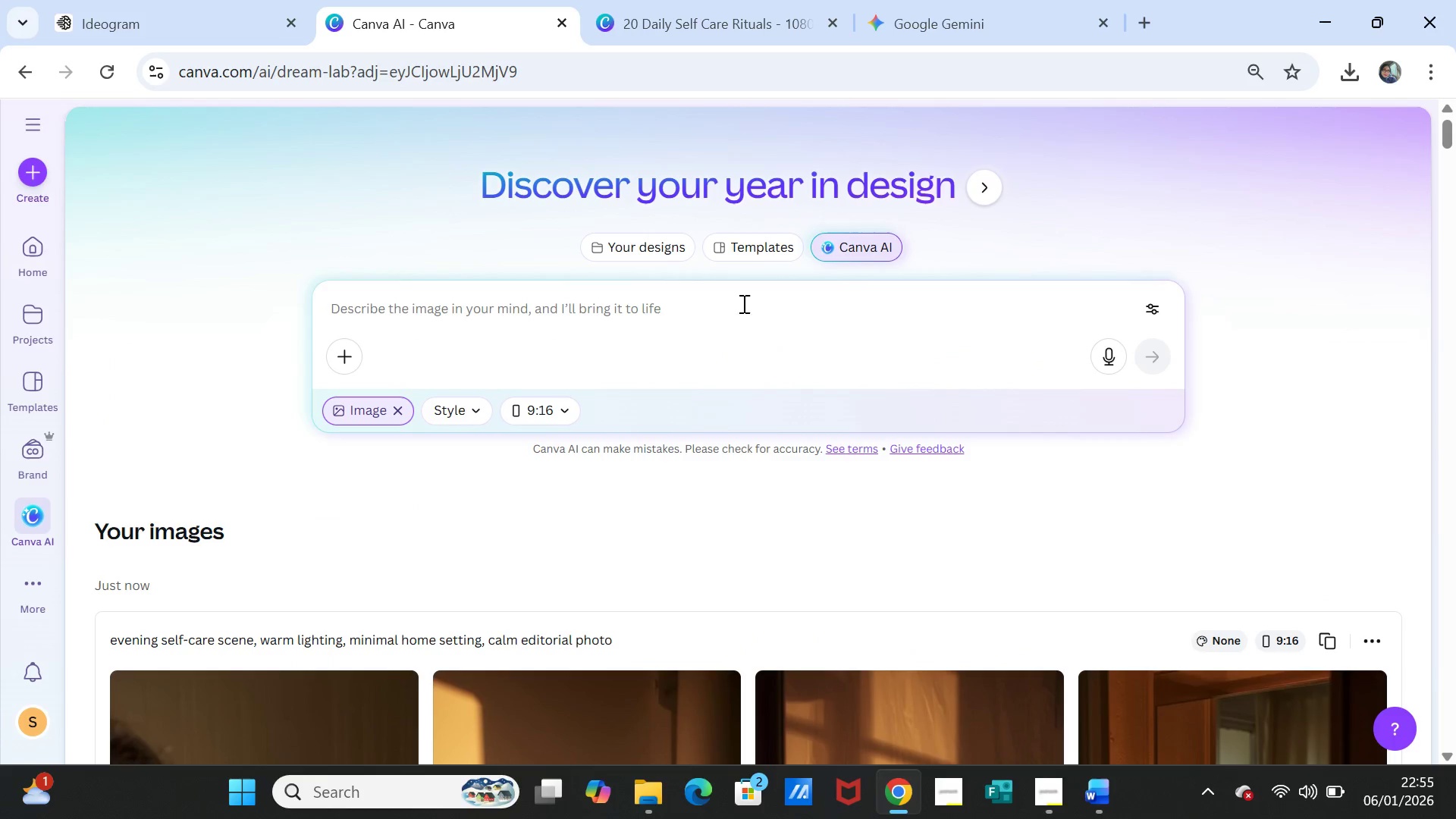 
key(Control+ControlLeft)
 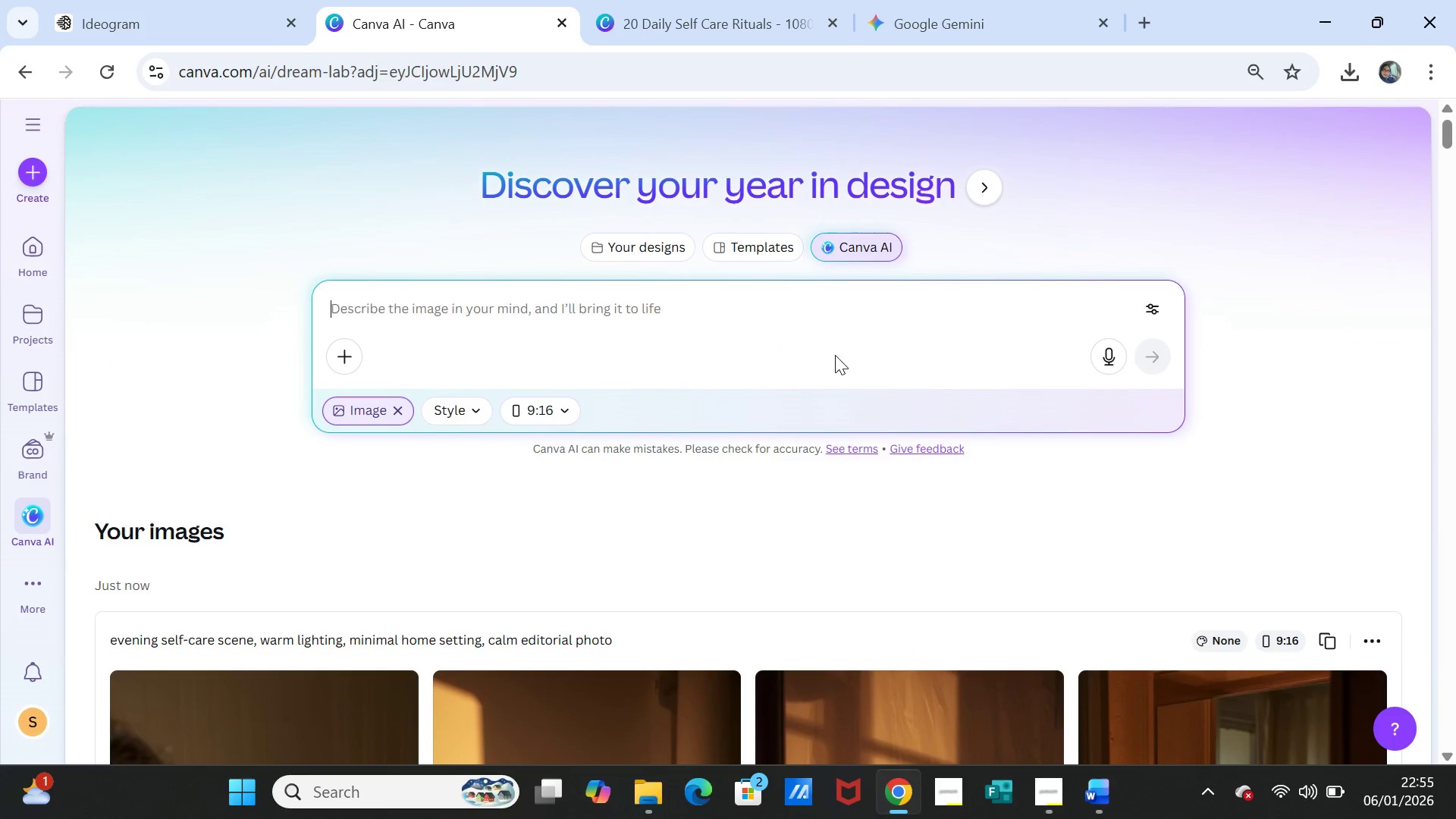 
key(Control+V)
 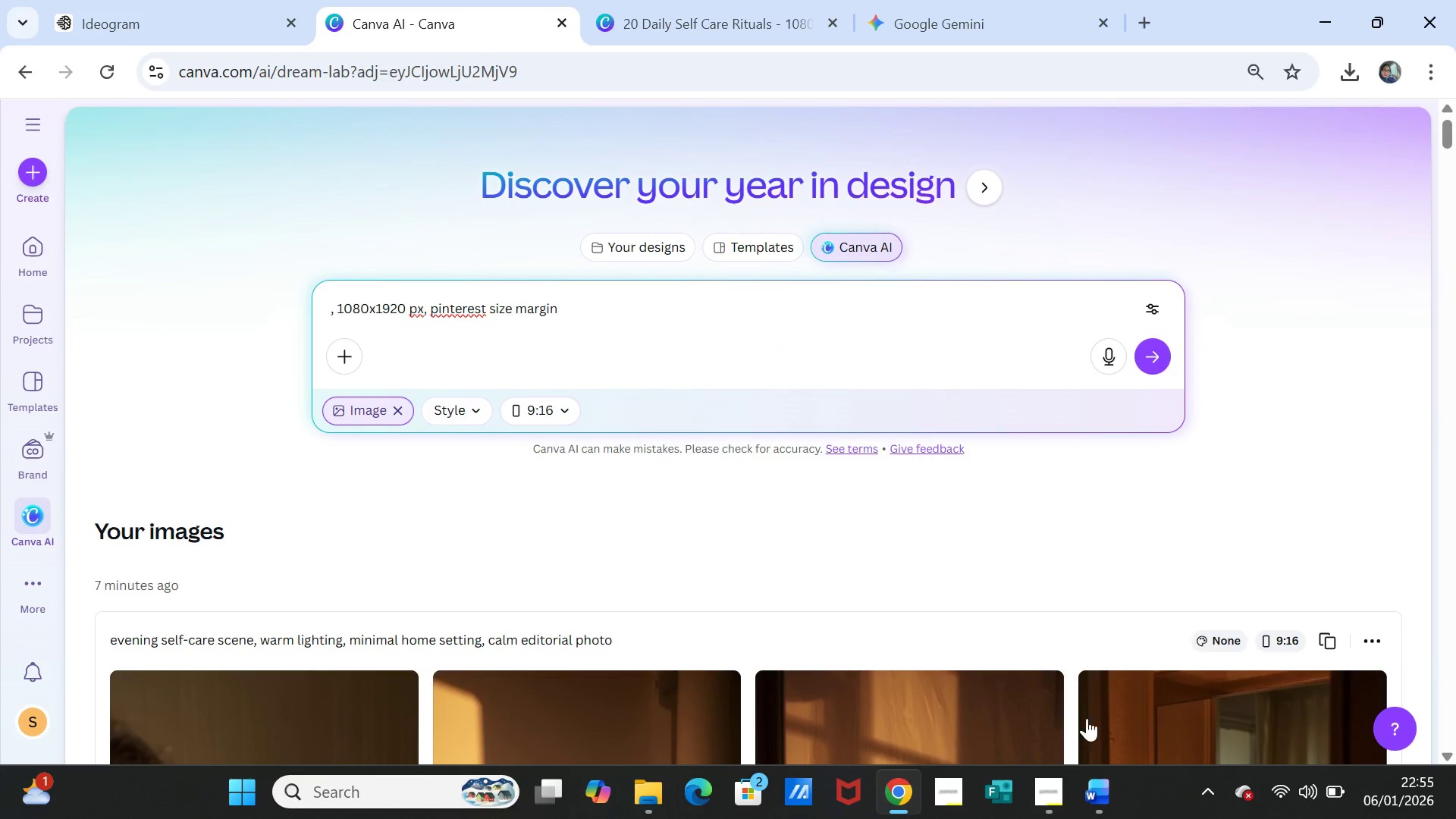 
left_click([1099, 795])
 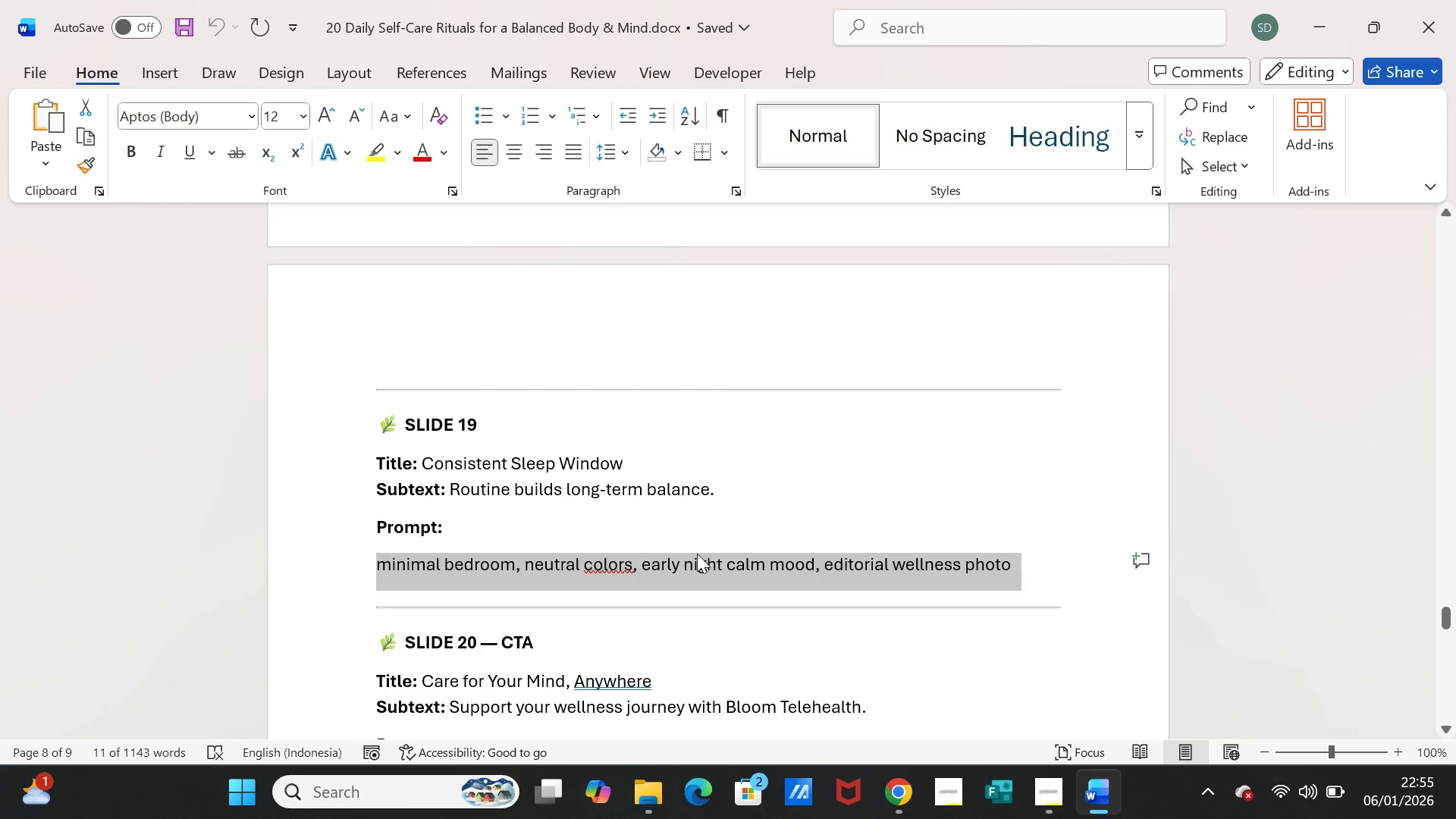 
key(Control+ControlLeft)
 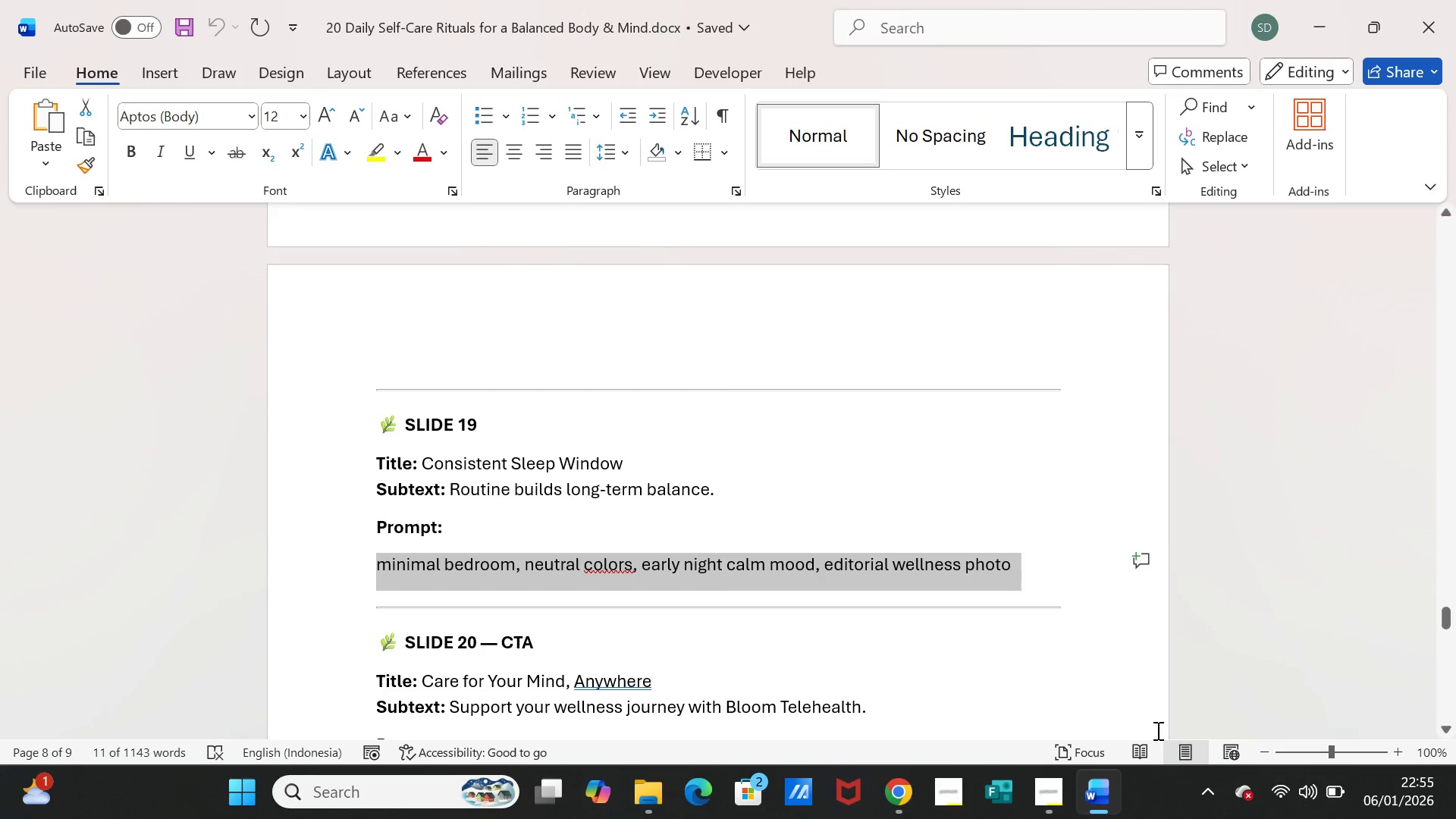 
key(Control+C)
 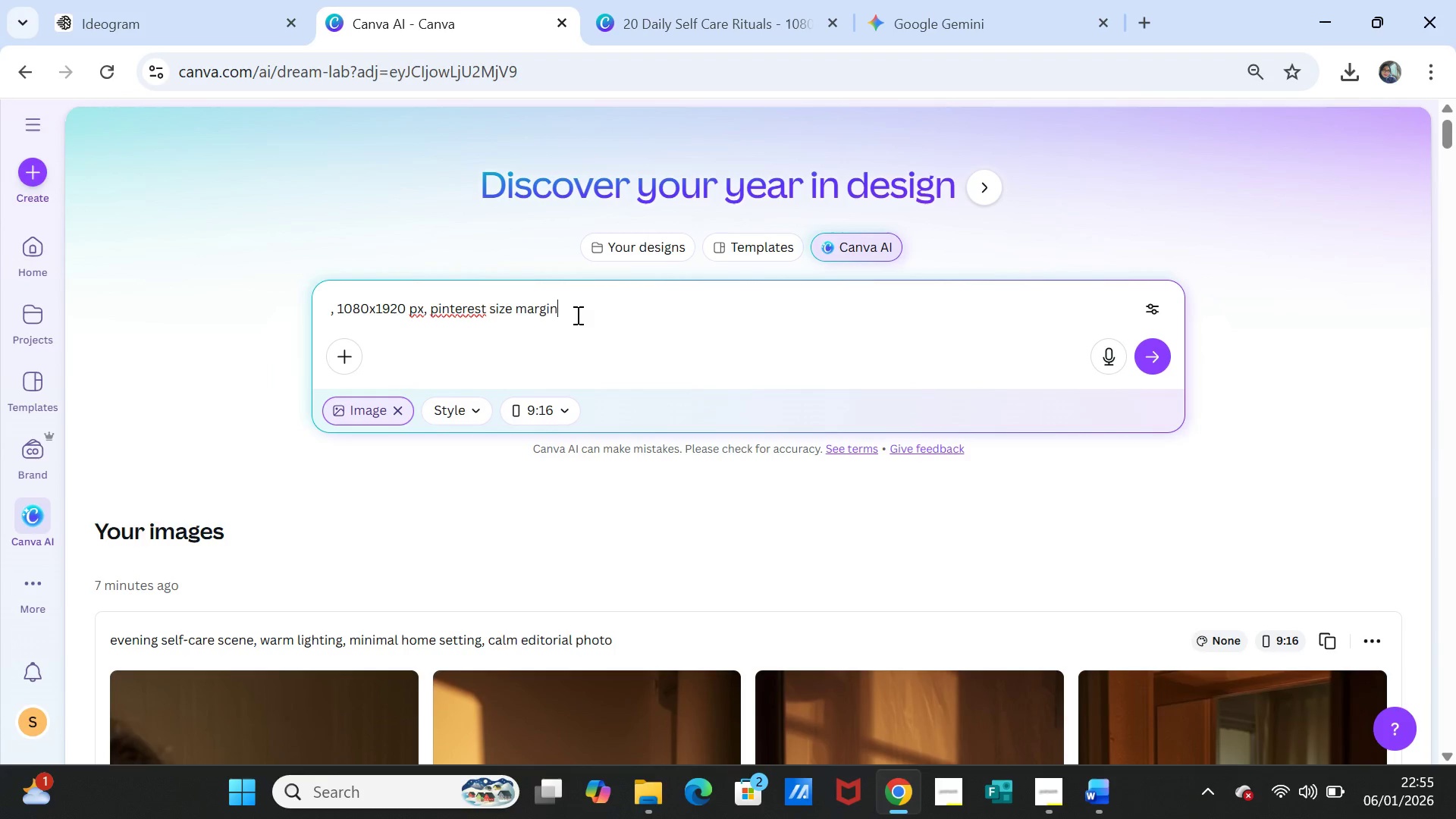 
left_click_drag(start_coordinate=[579, 312], to_coordinate=[293, 306])
 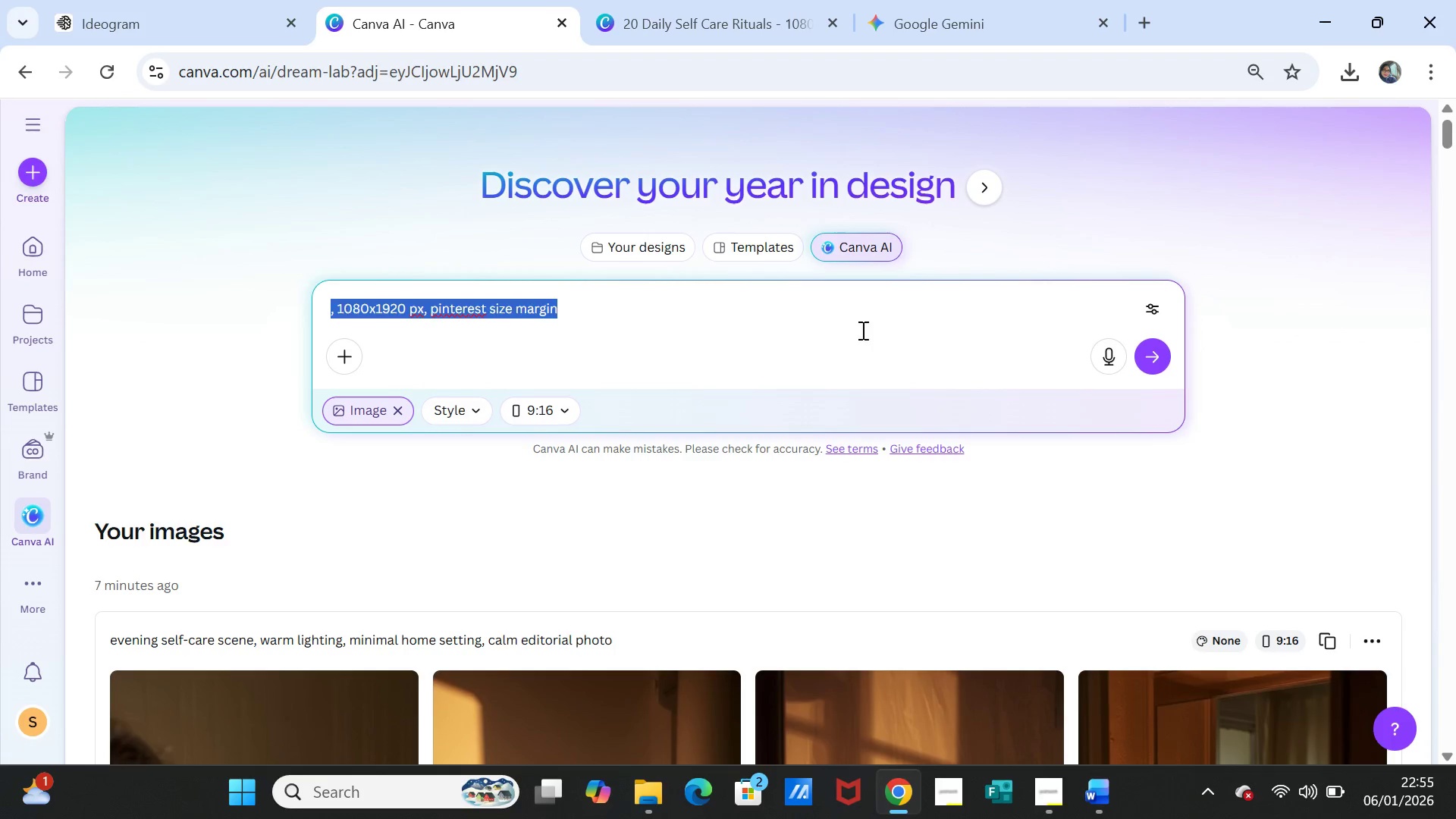 
key(Control+ControlLeft)
 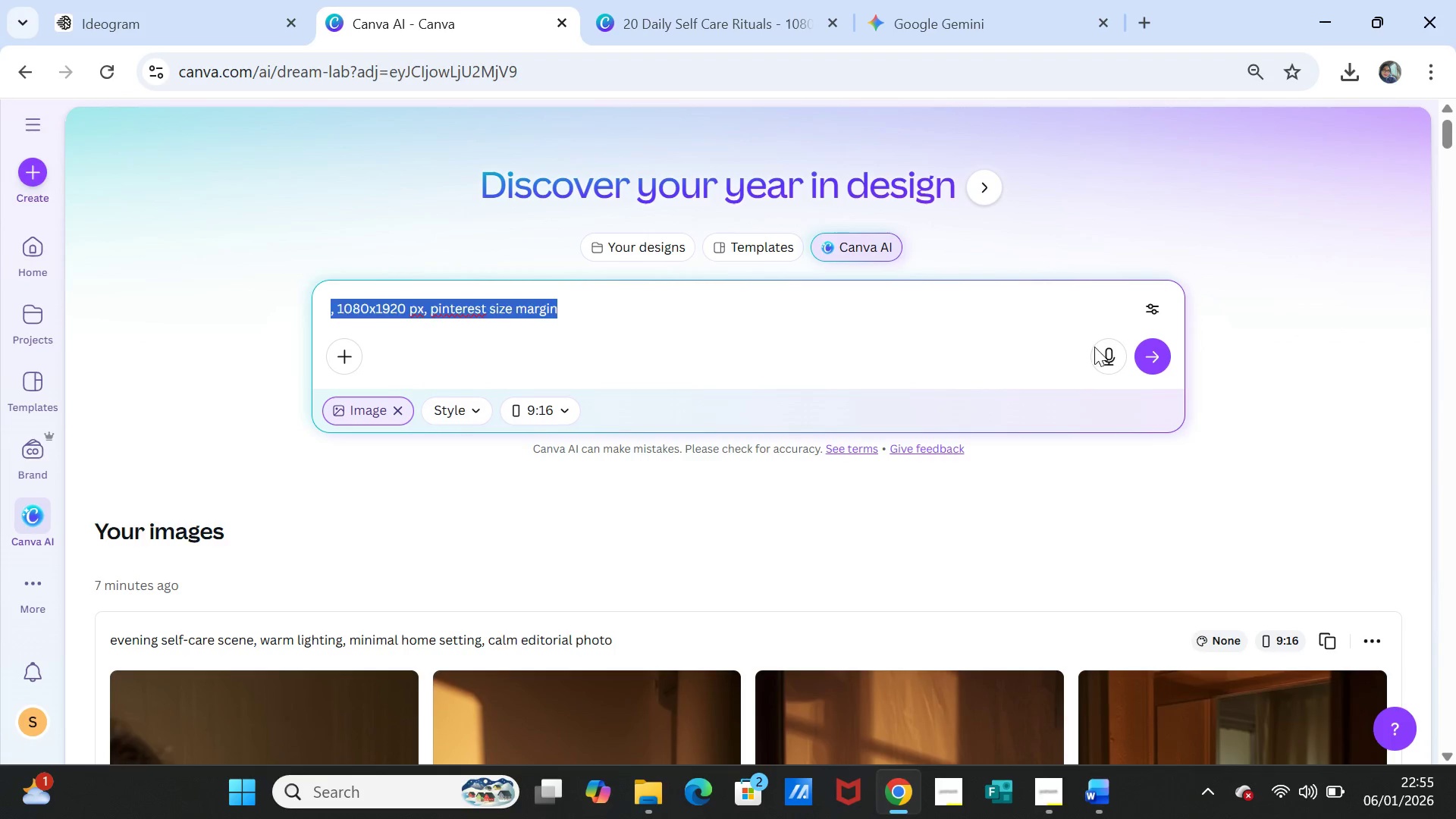 
key(Control+V)
 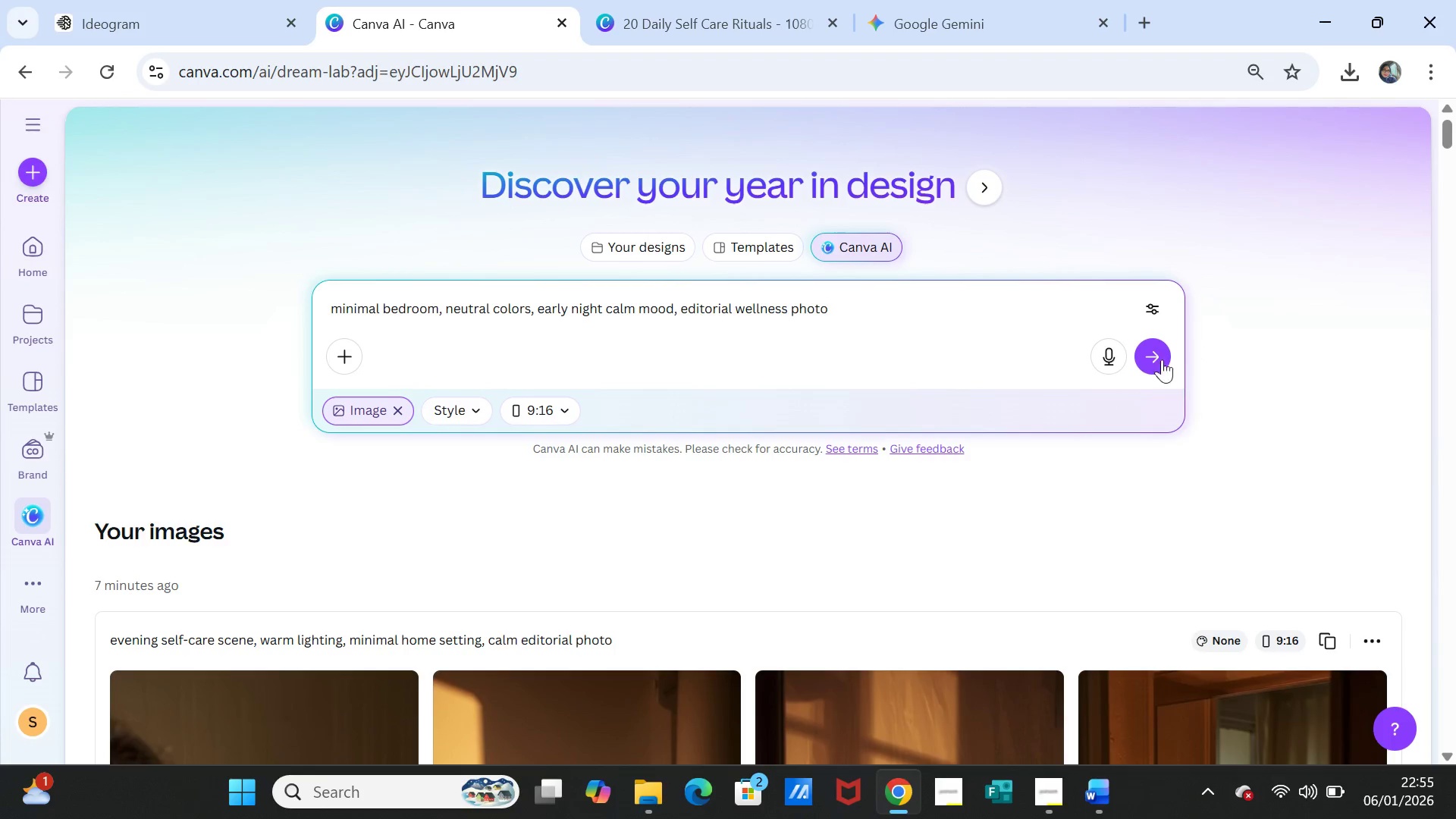 
left_click([1153, 350])
 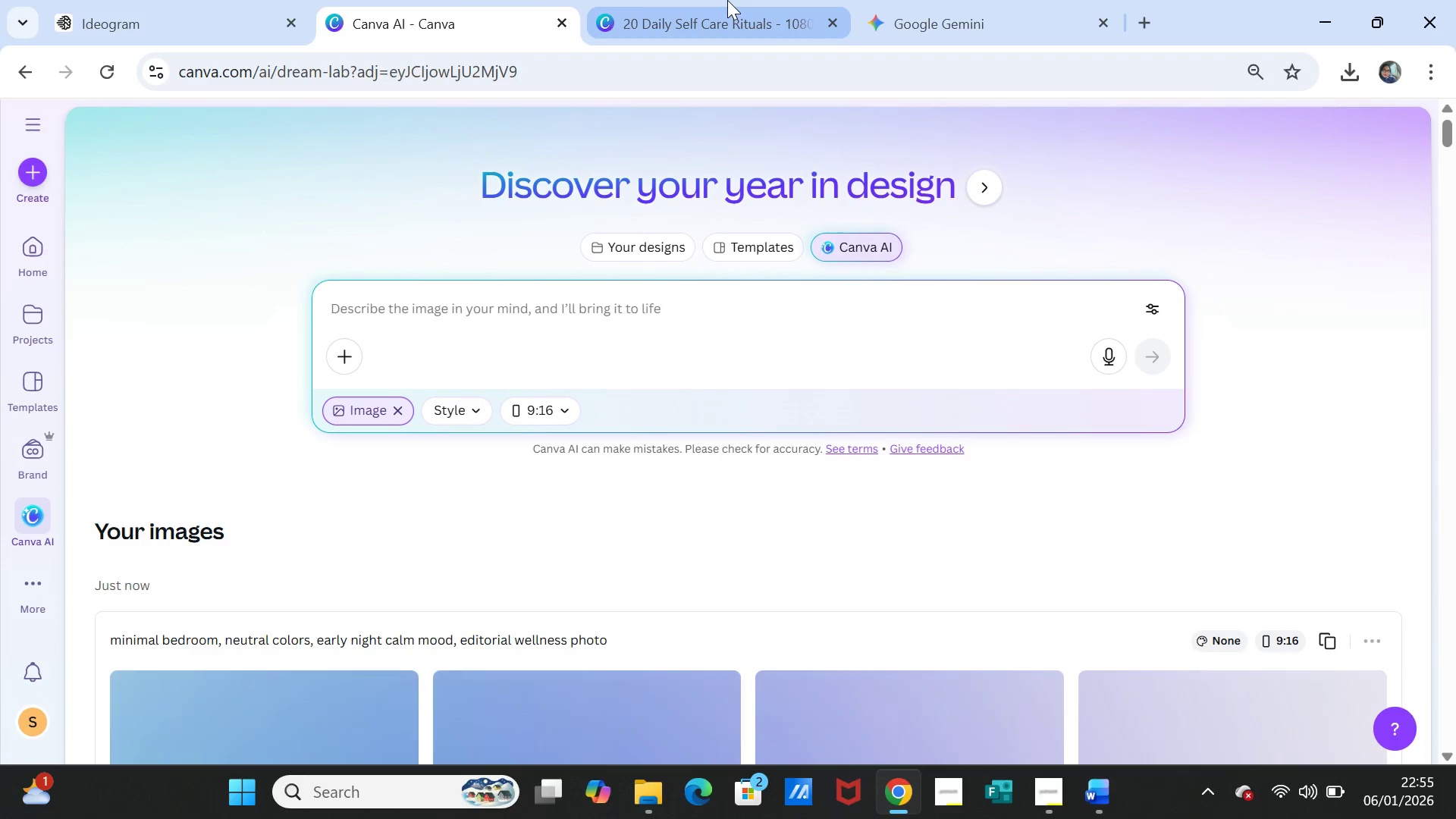 
mouse_move([730, 16])
 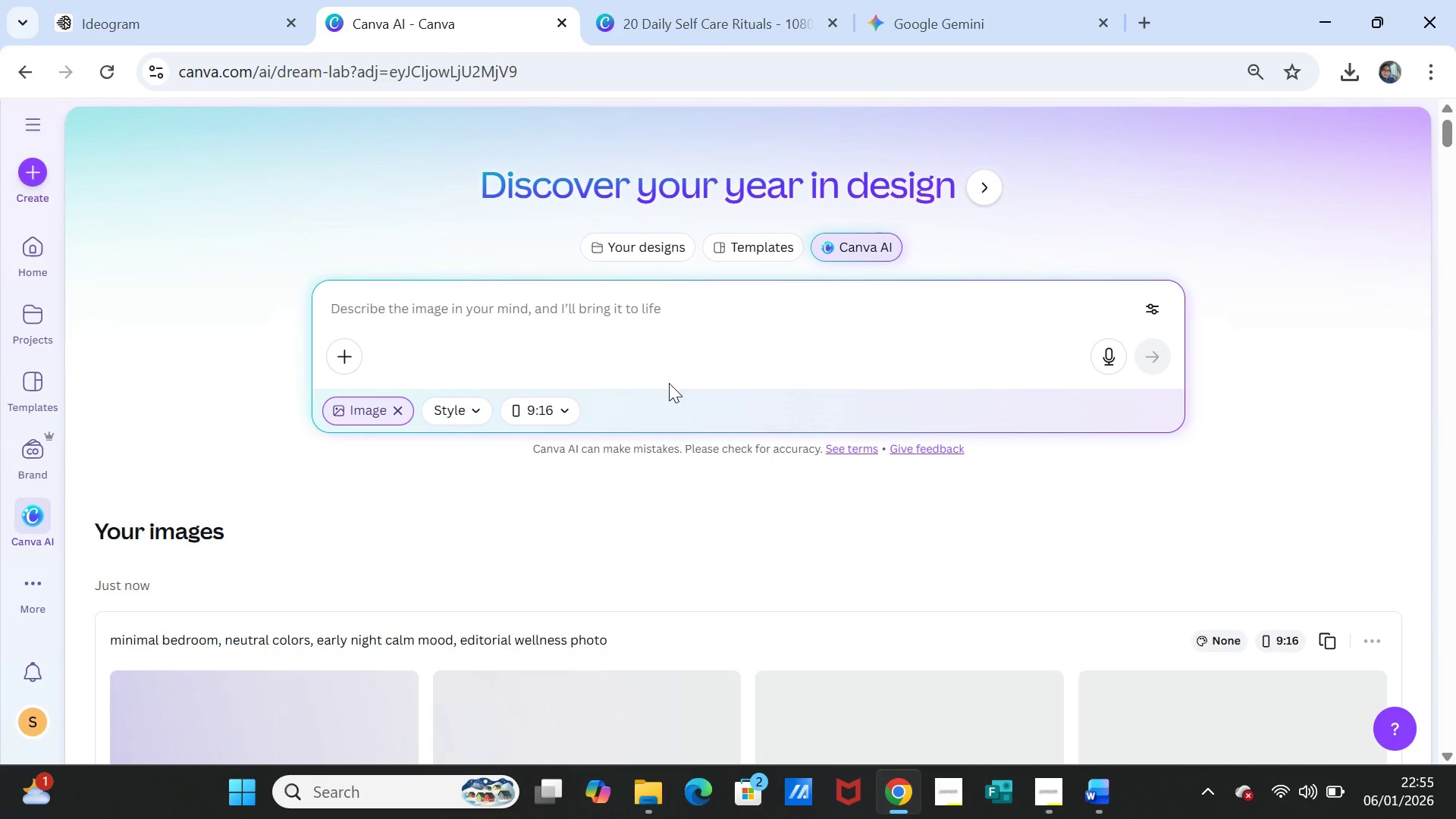 
scroll: coordinate [617, 416], scroll_direction: down, amount: 5.0
 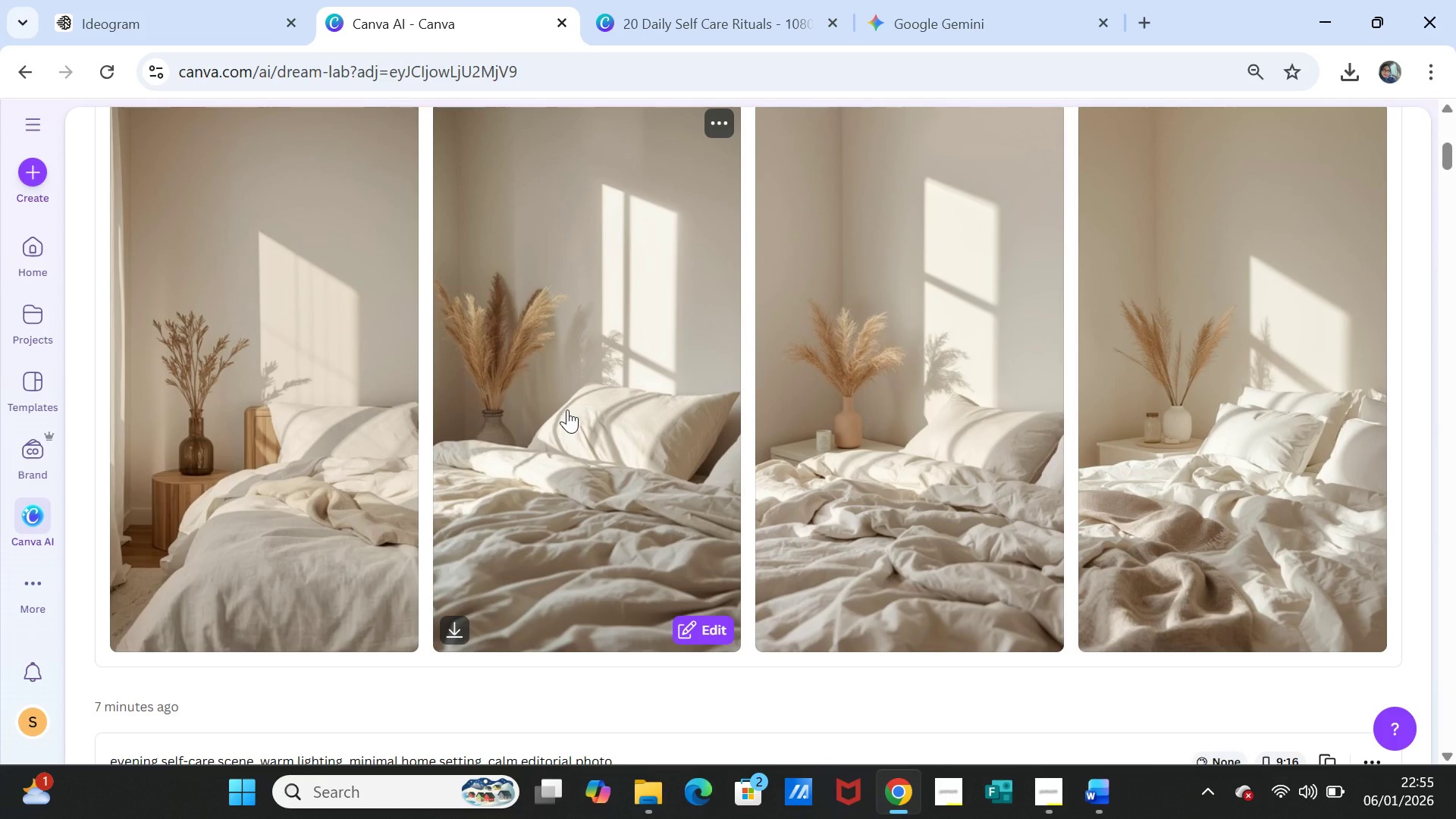 
wait(6.31)
 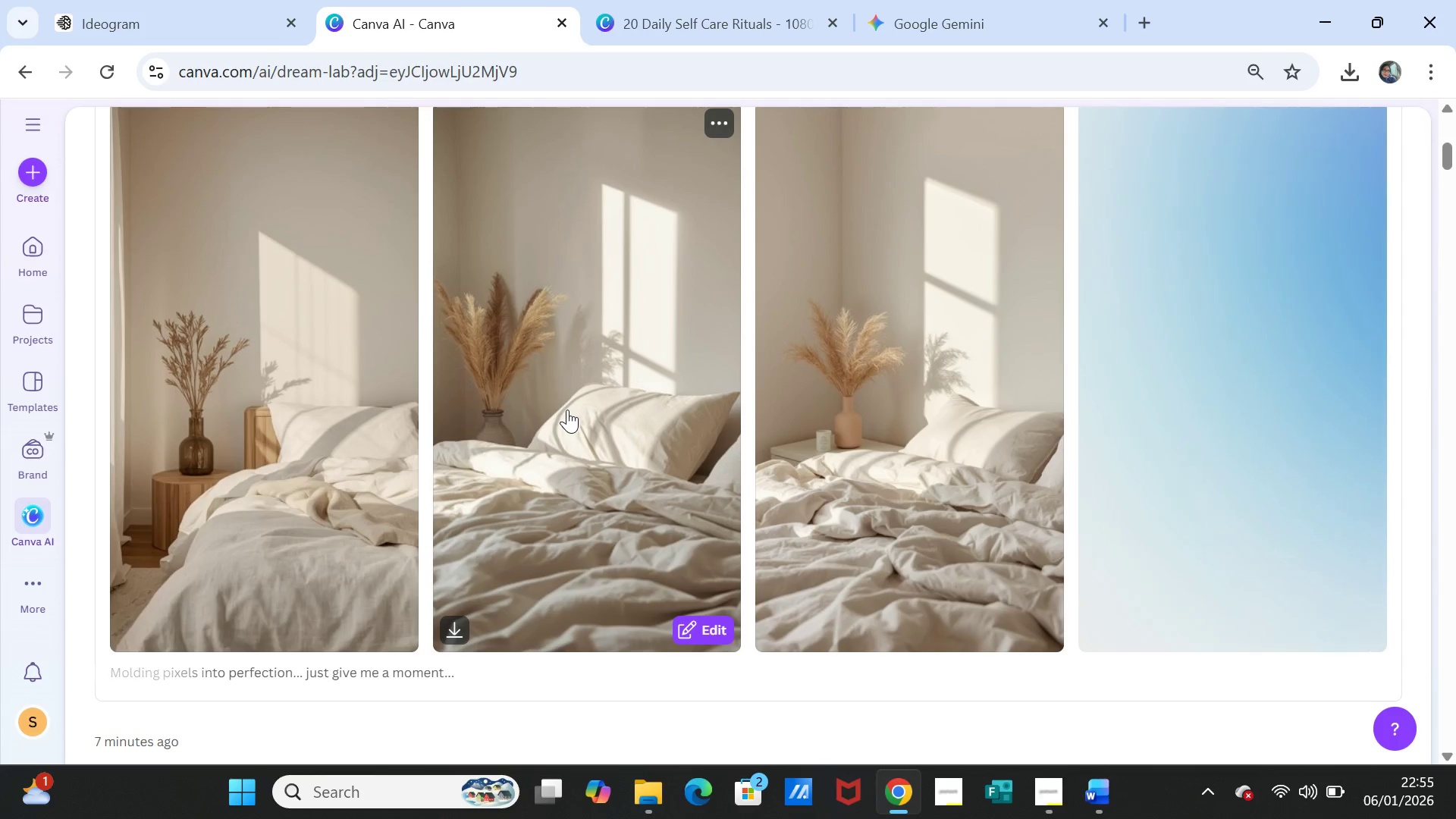 
left_click([402, 125])
 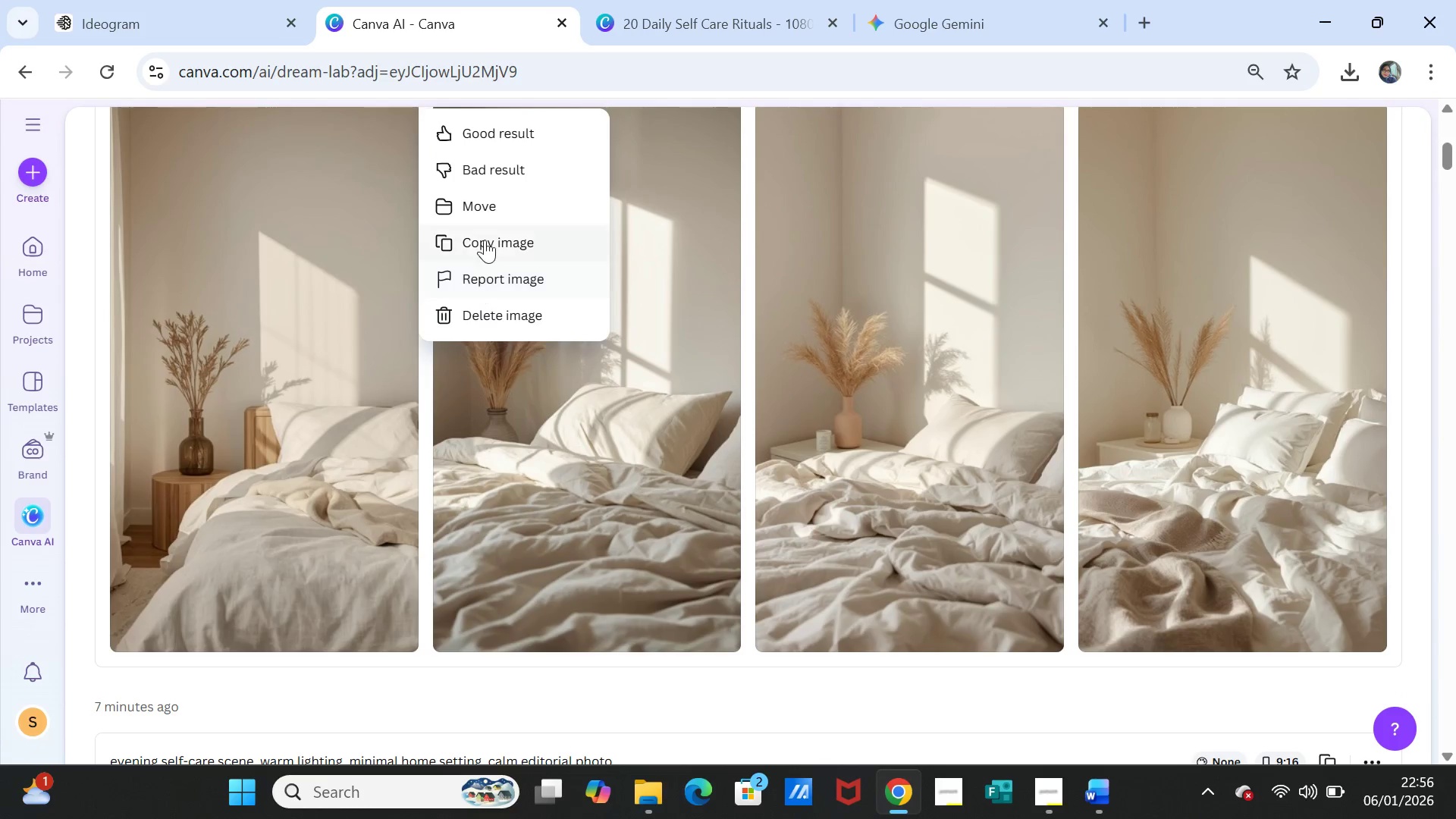 
left_click([485, 240])
 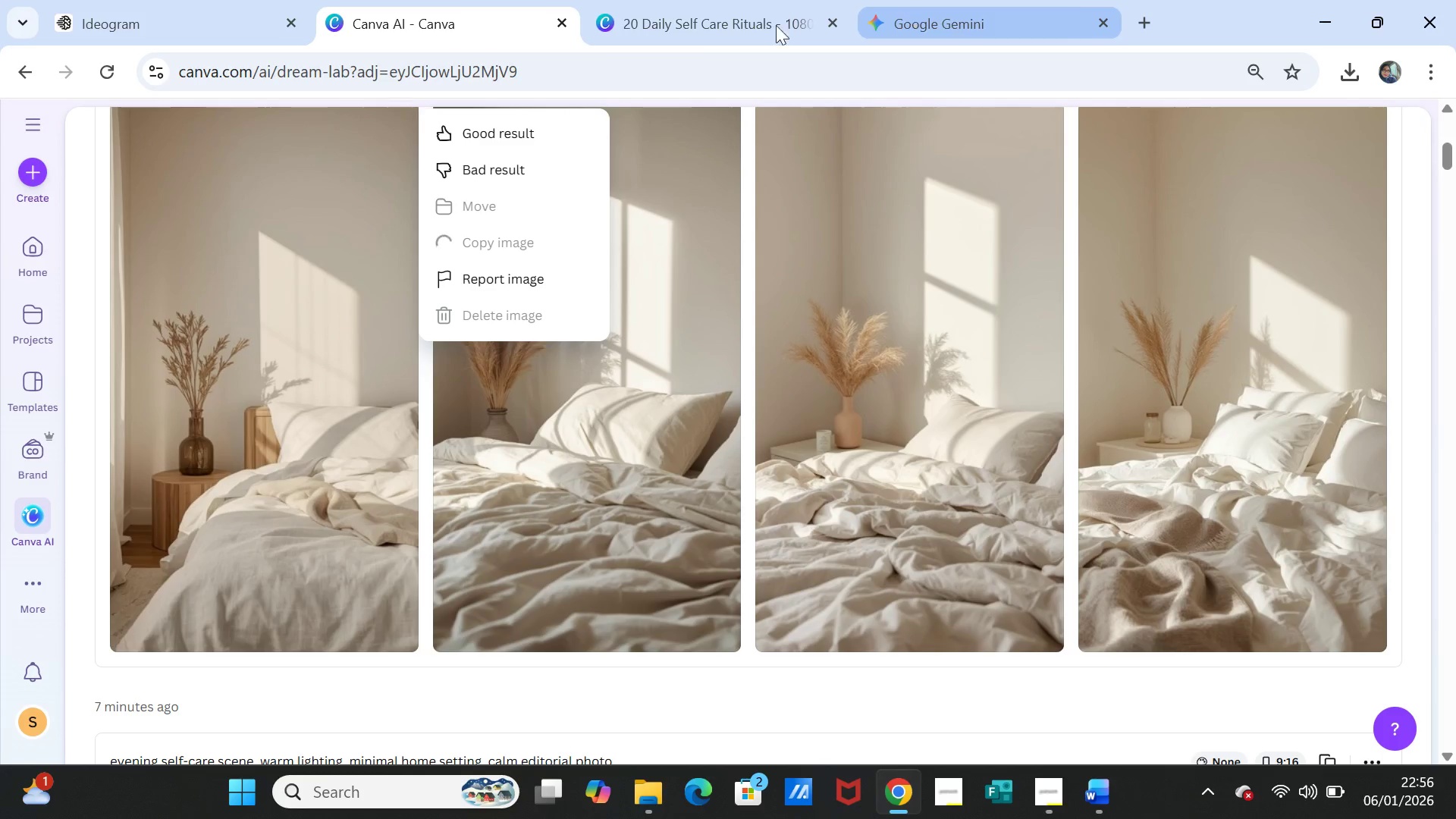 
left_click([692, 30])
 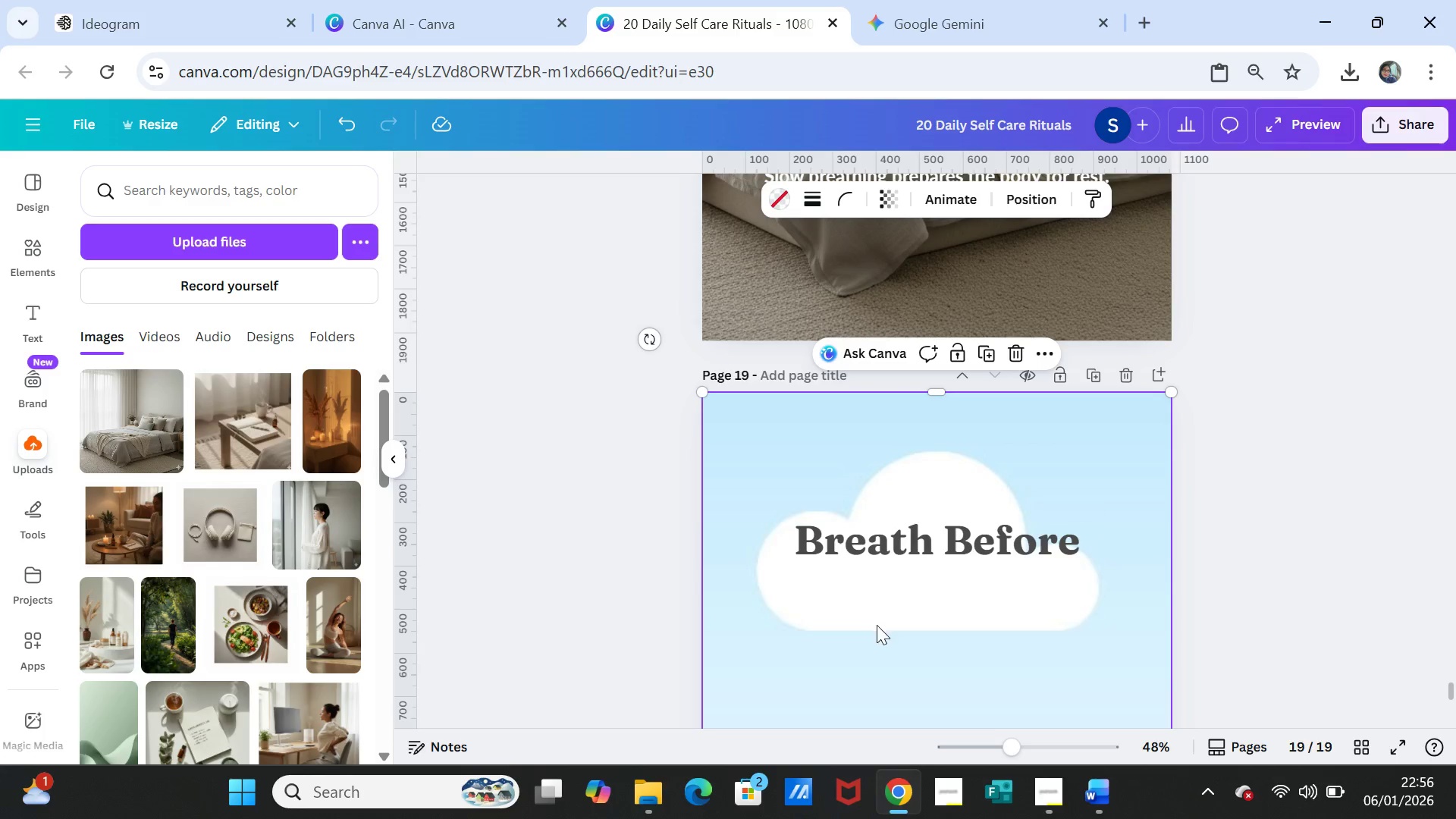 
left_click([859, 529])
 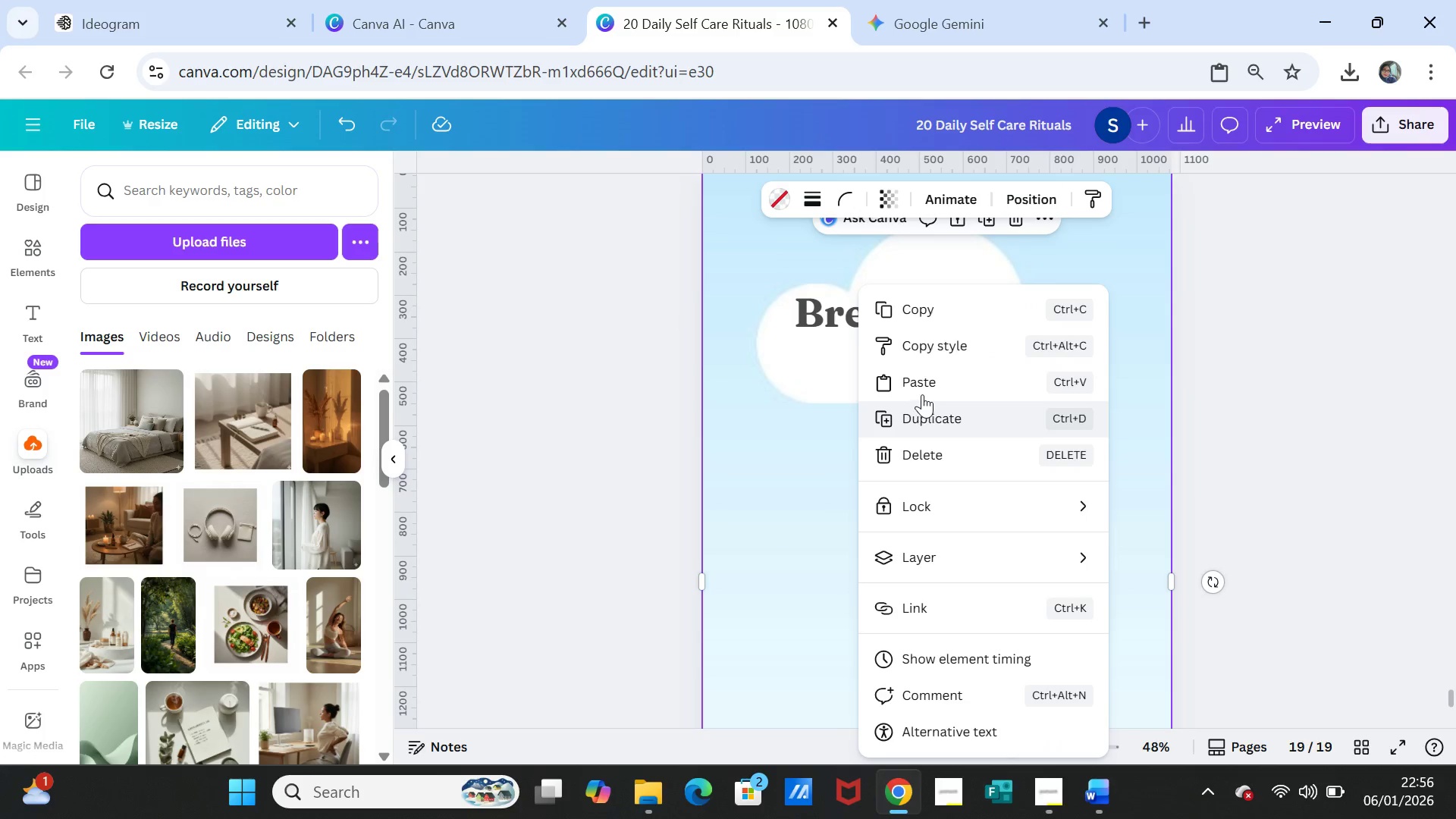 
scroll: coordinate [875, 625], scroll_direction: down, amount: 2.0
 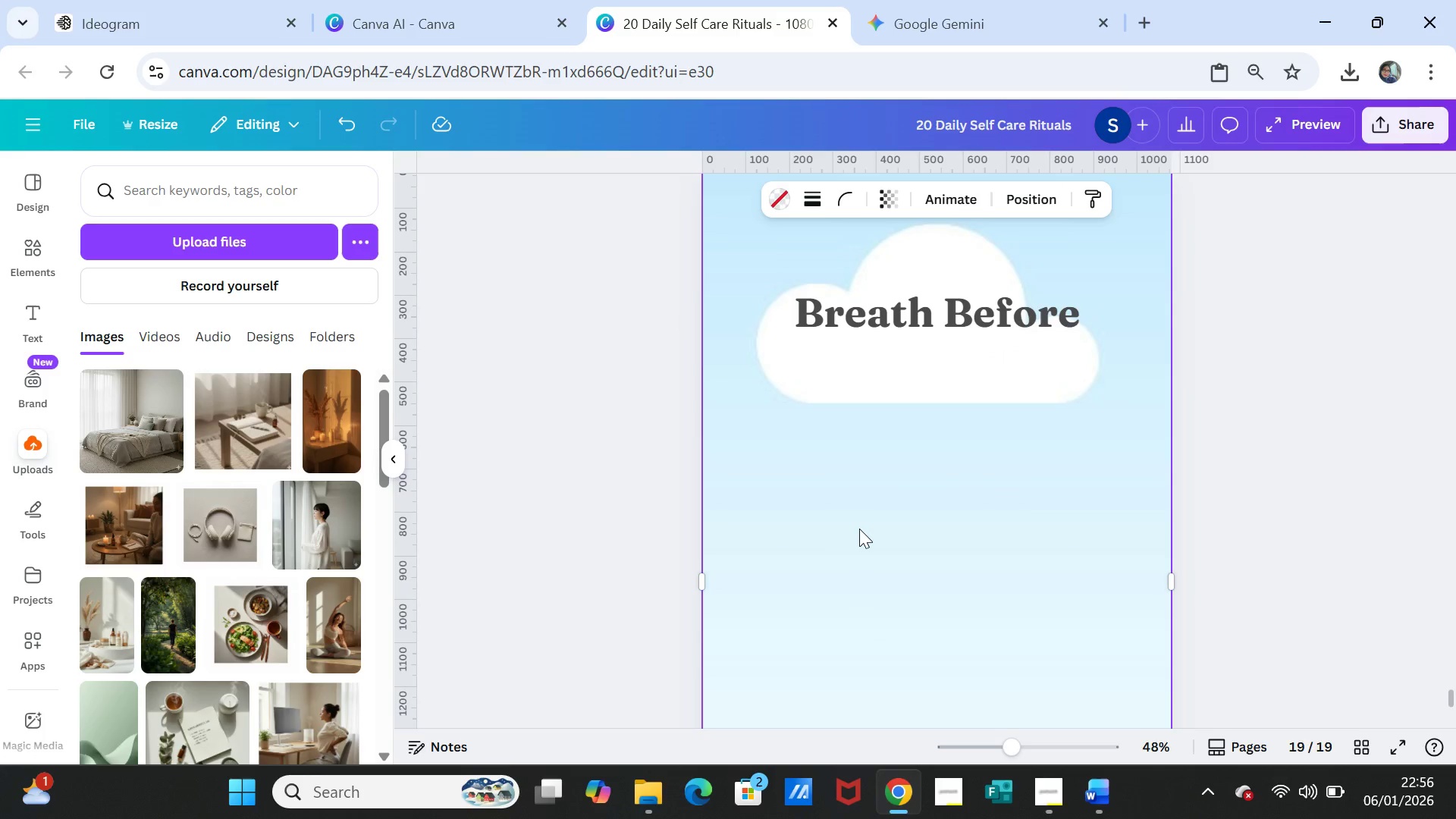 
left_click([921, 386])
 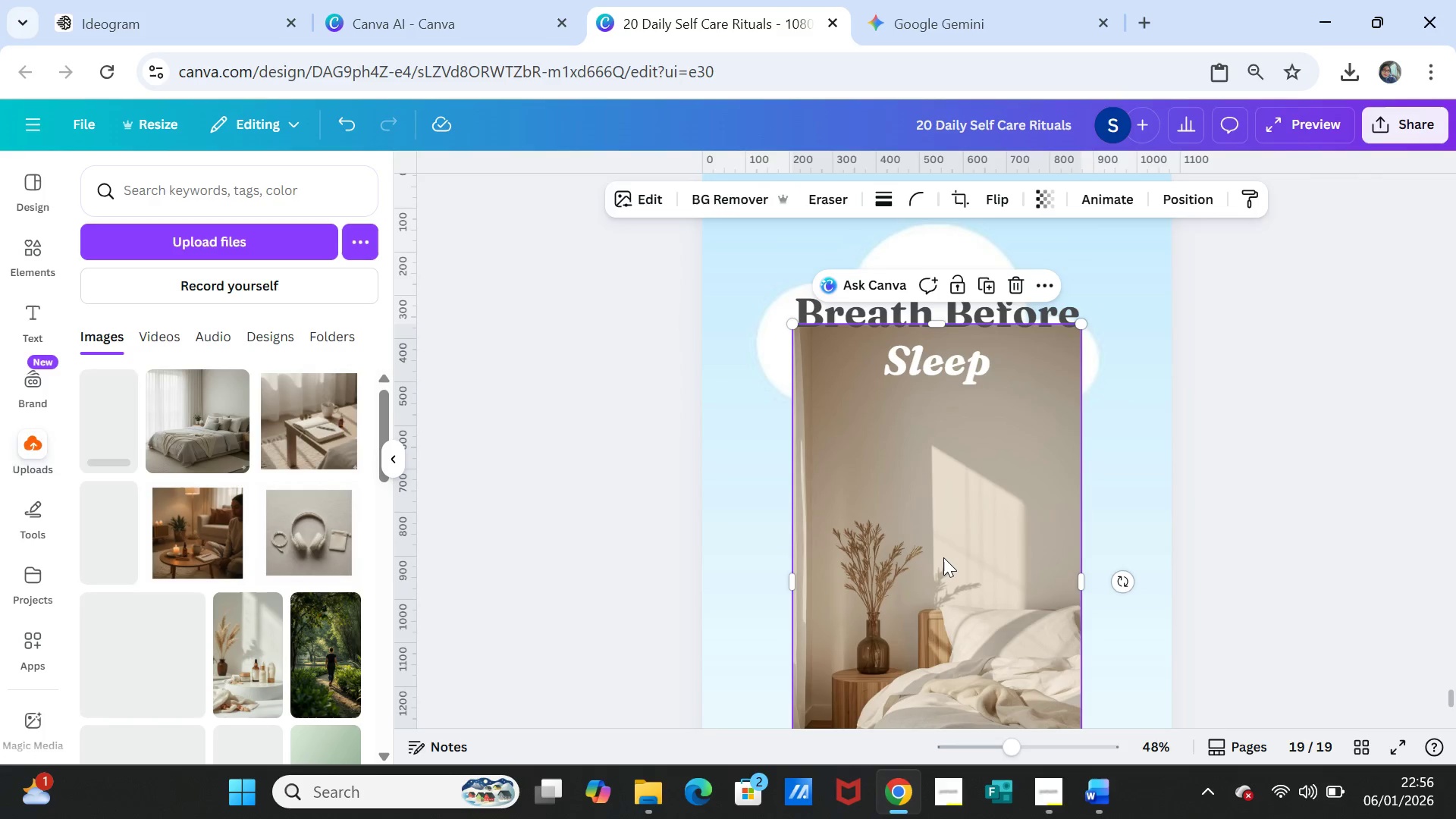 
left_click_drag(start_coordinate=[943, 552], to_coordinate=[943, 537])
 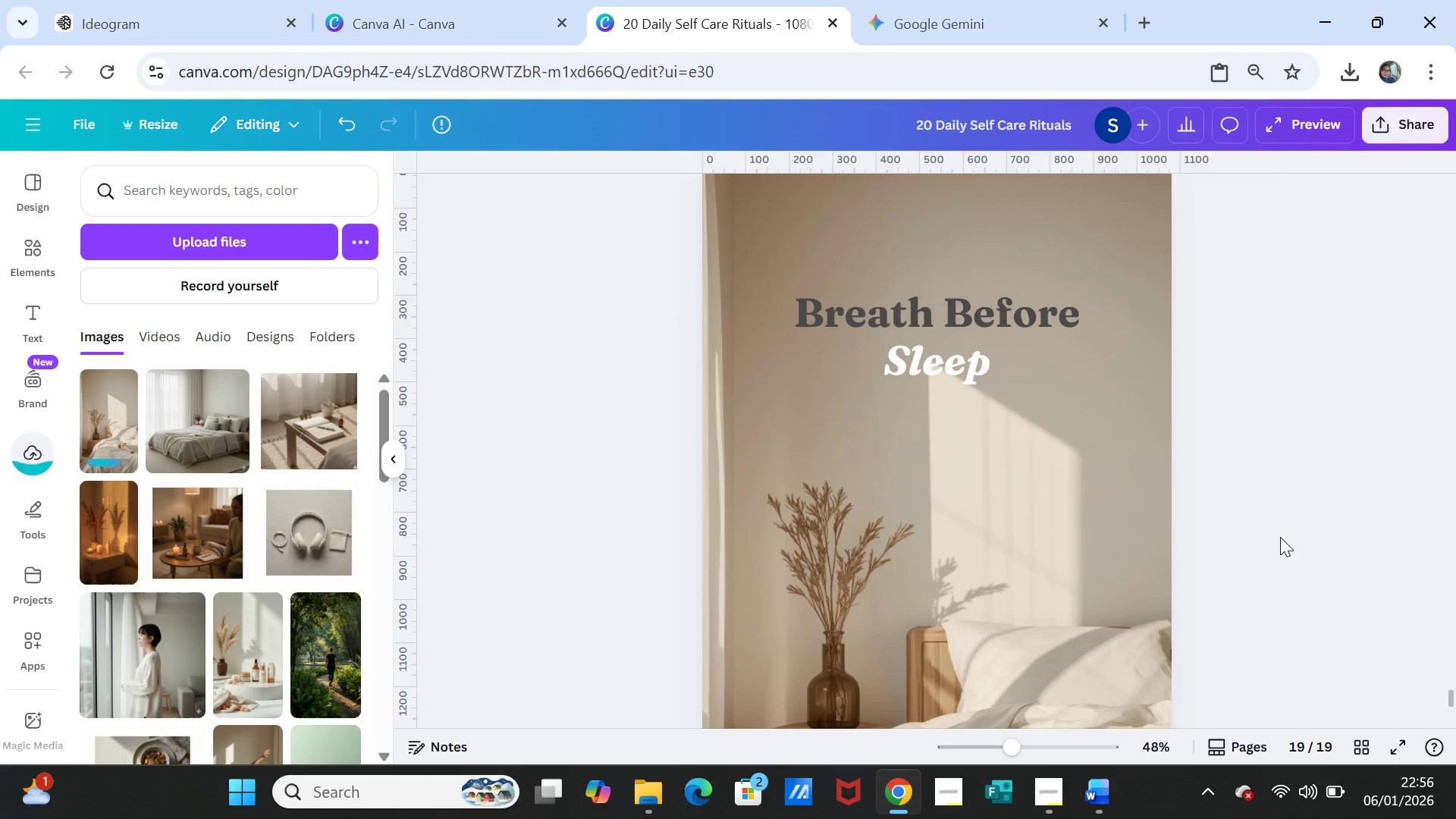 
left_click([1280, 537])
 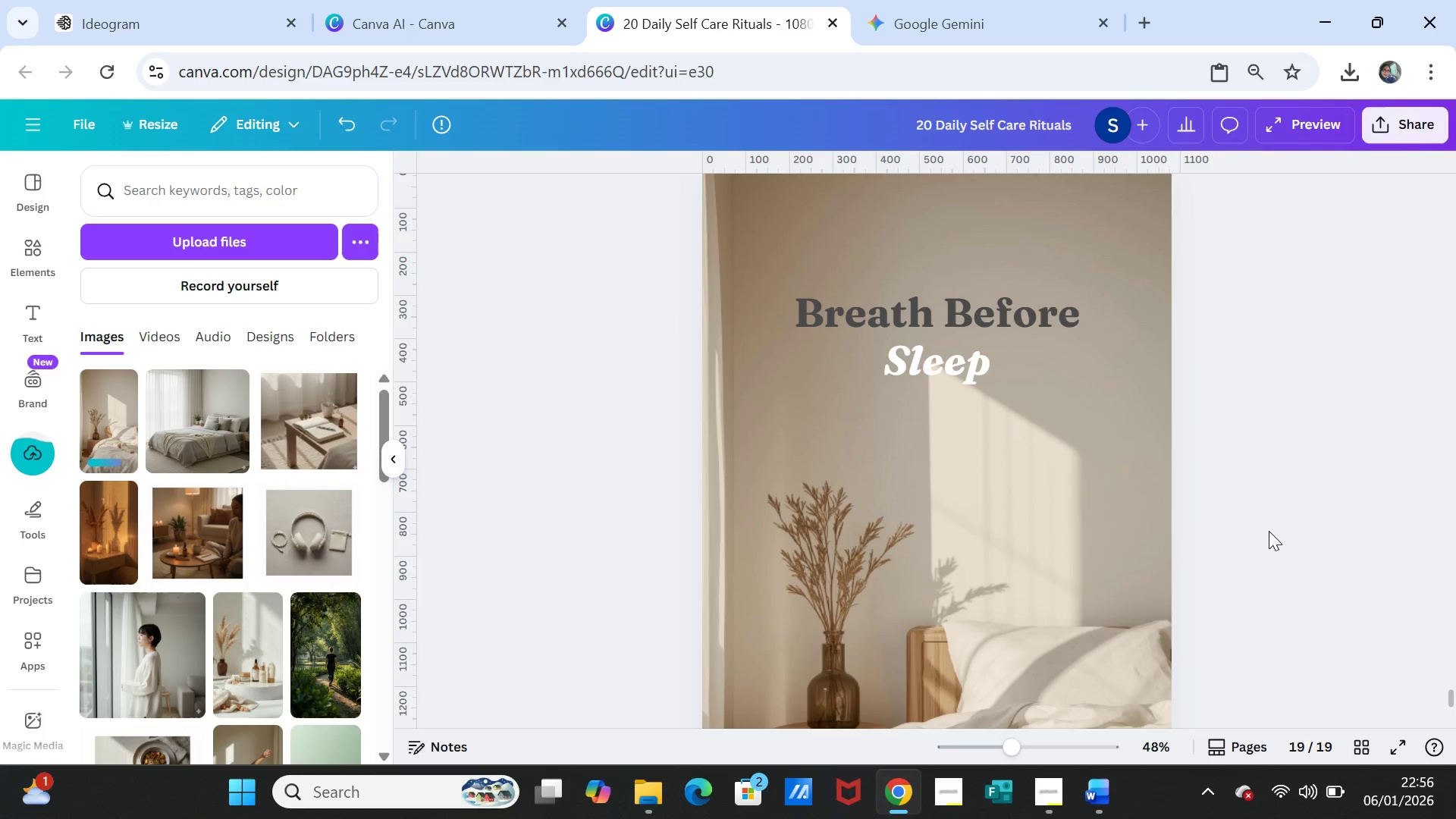 
scroll: coordinate [1269, 531], scroll_direction: down, amount: 1.0
 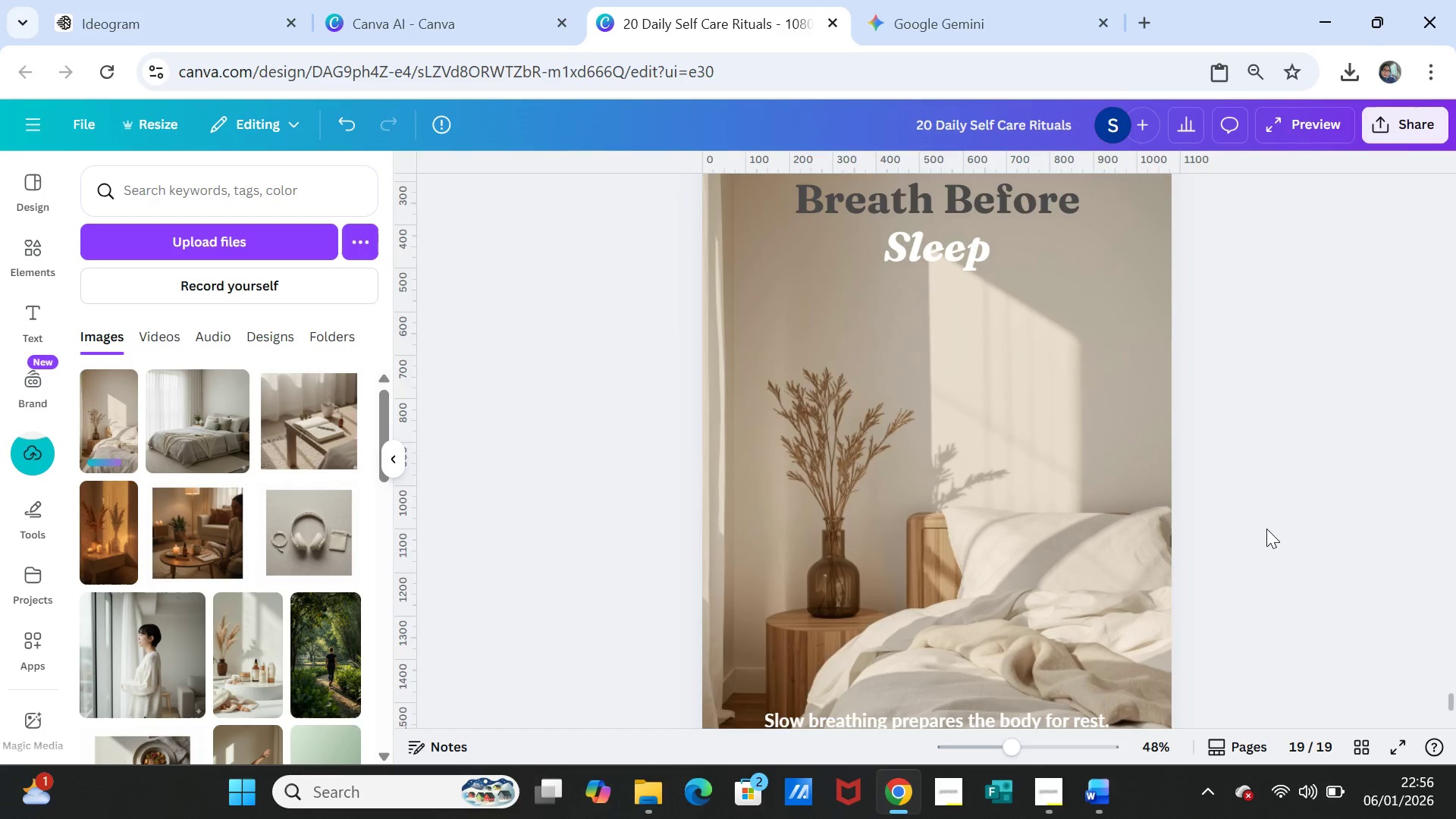 
scroll: coordinate [1266, 529], scroll_direction: up, amount: 3.0
 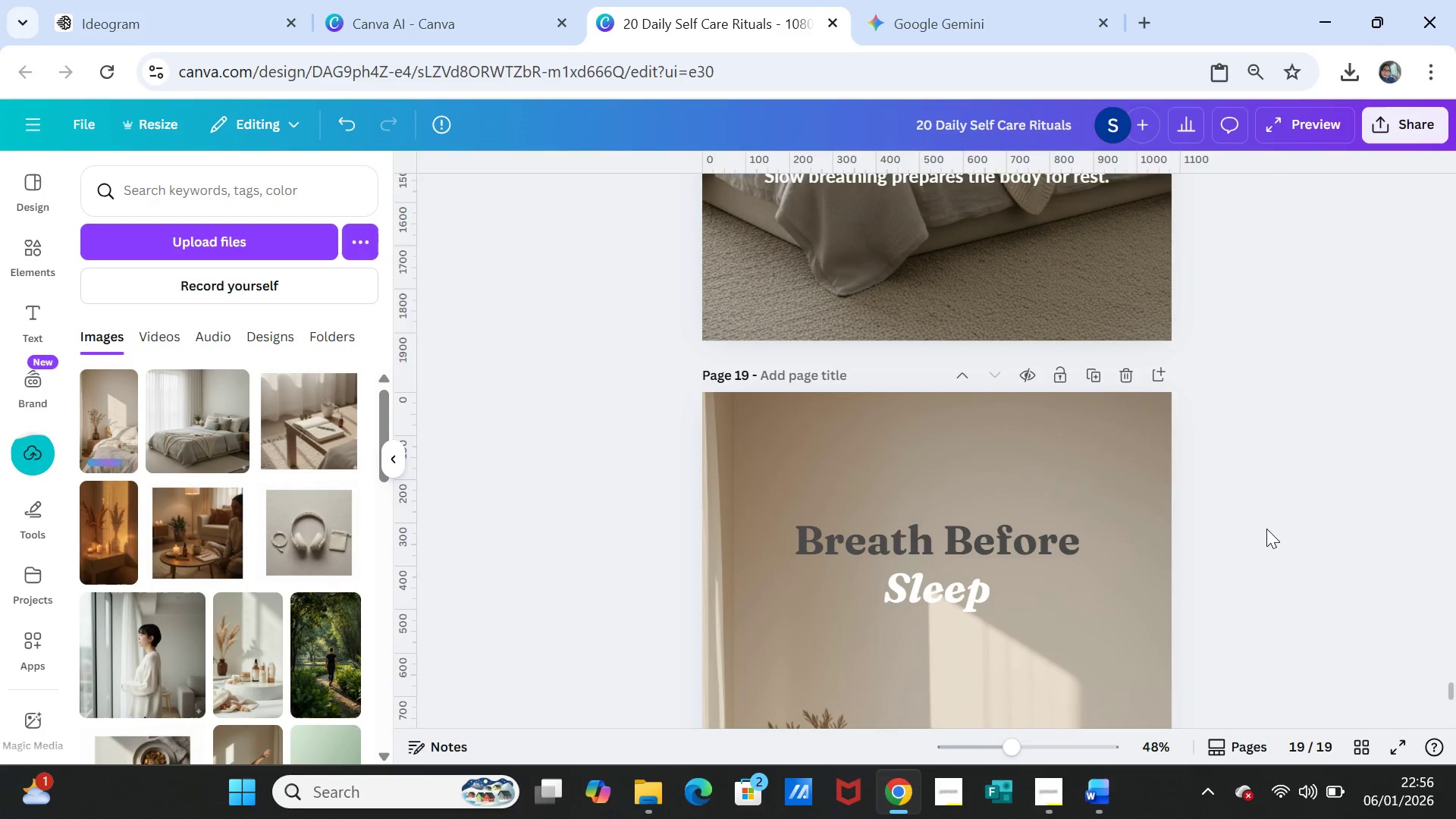 
scroll: coordinate [1266, 529], scroll_direction: down, amount: 5.0
 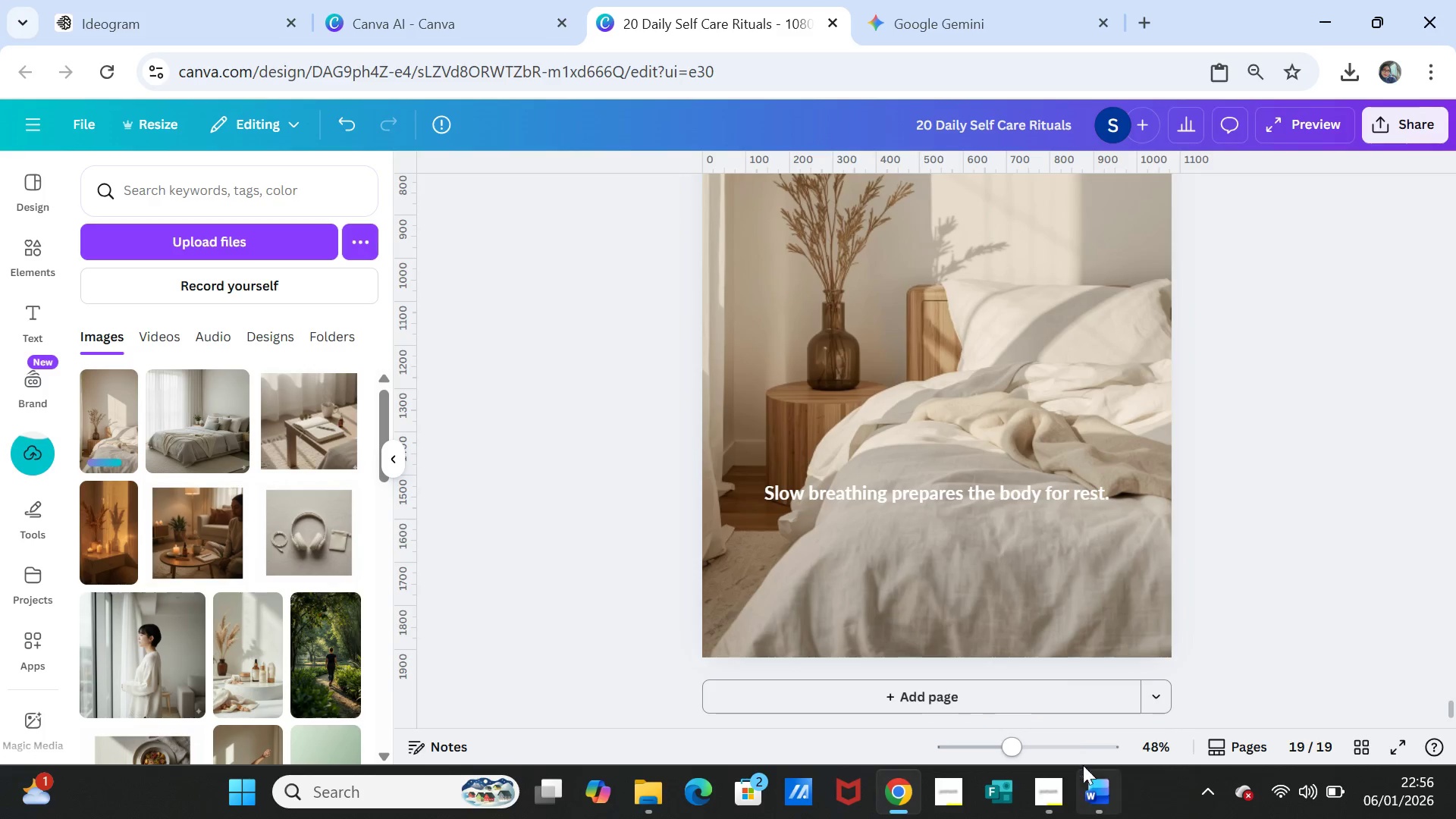 
left_click([1094, 785])
 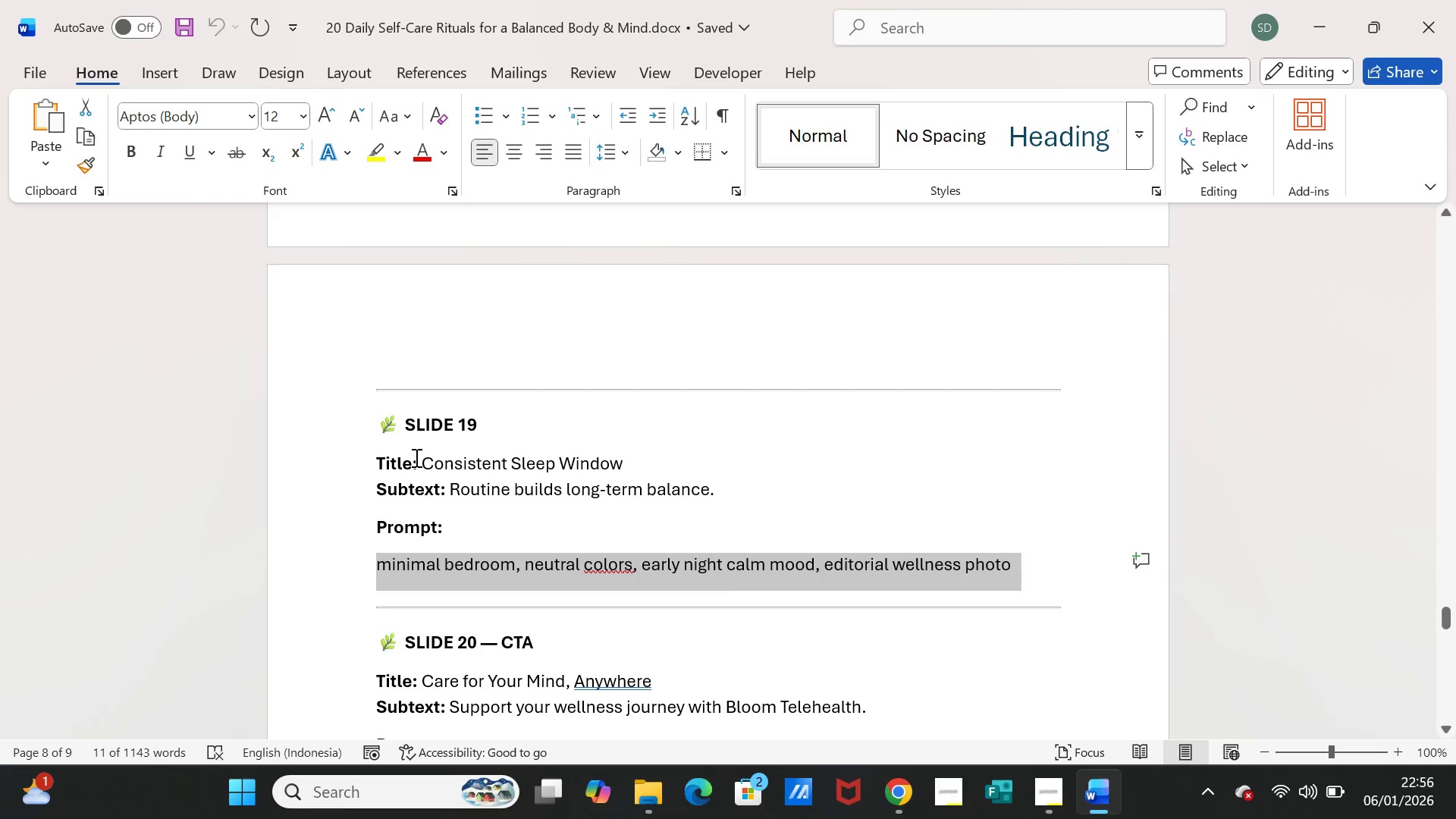 
left_click_drag(start_coordinate=[421, 457], to_coordinate=[606, 463])
 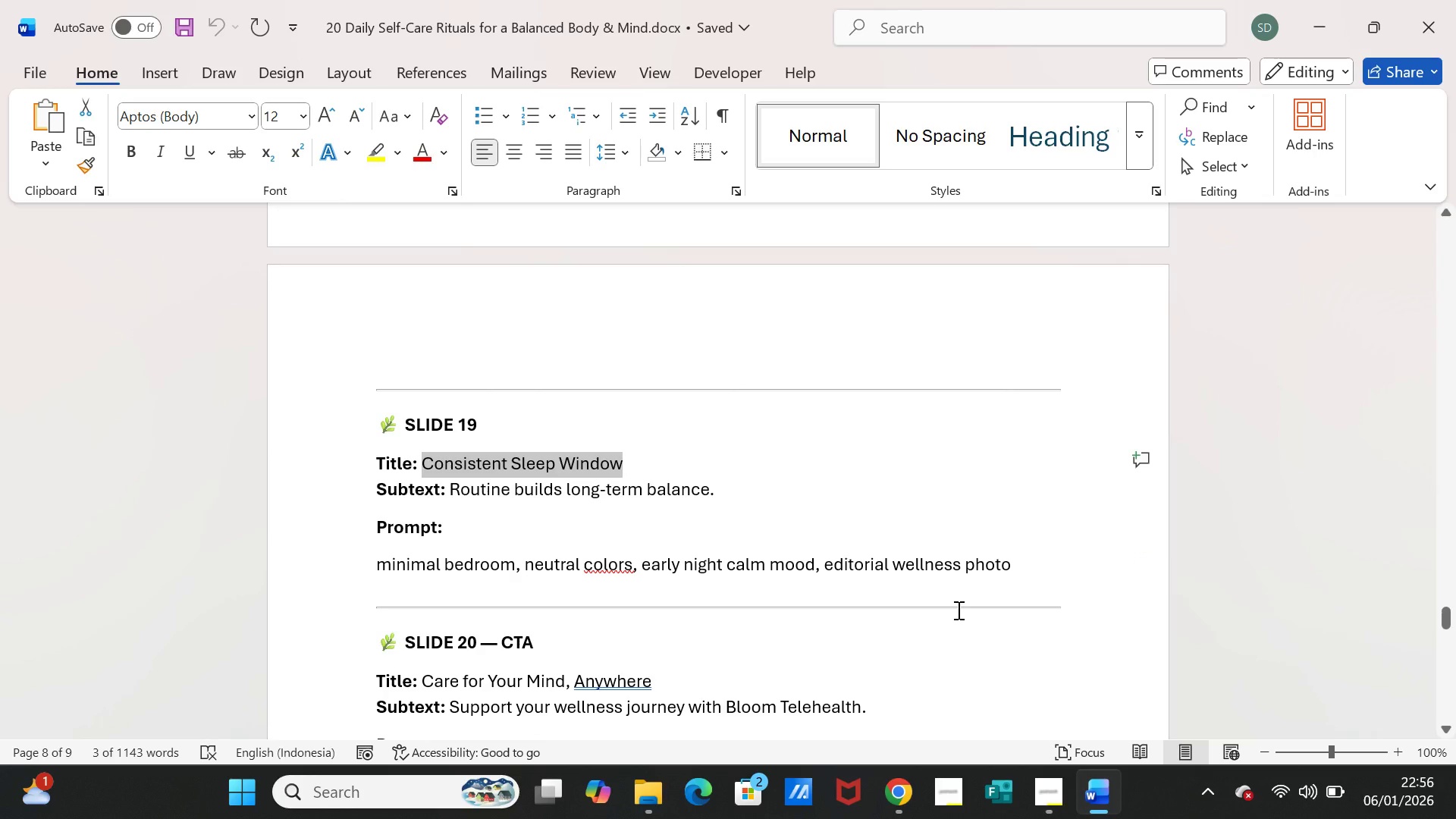 
key(Control+C)
 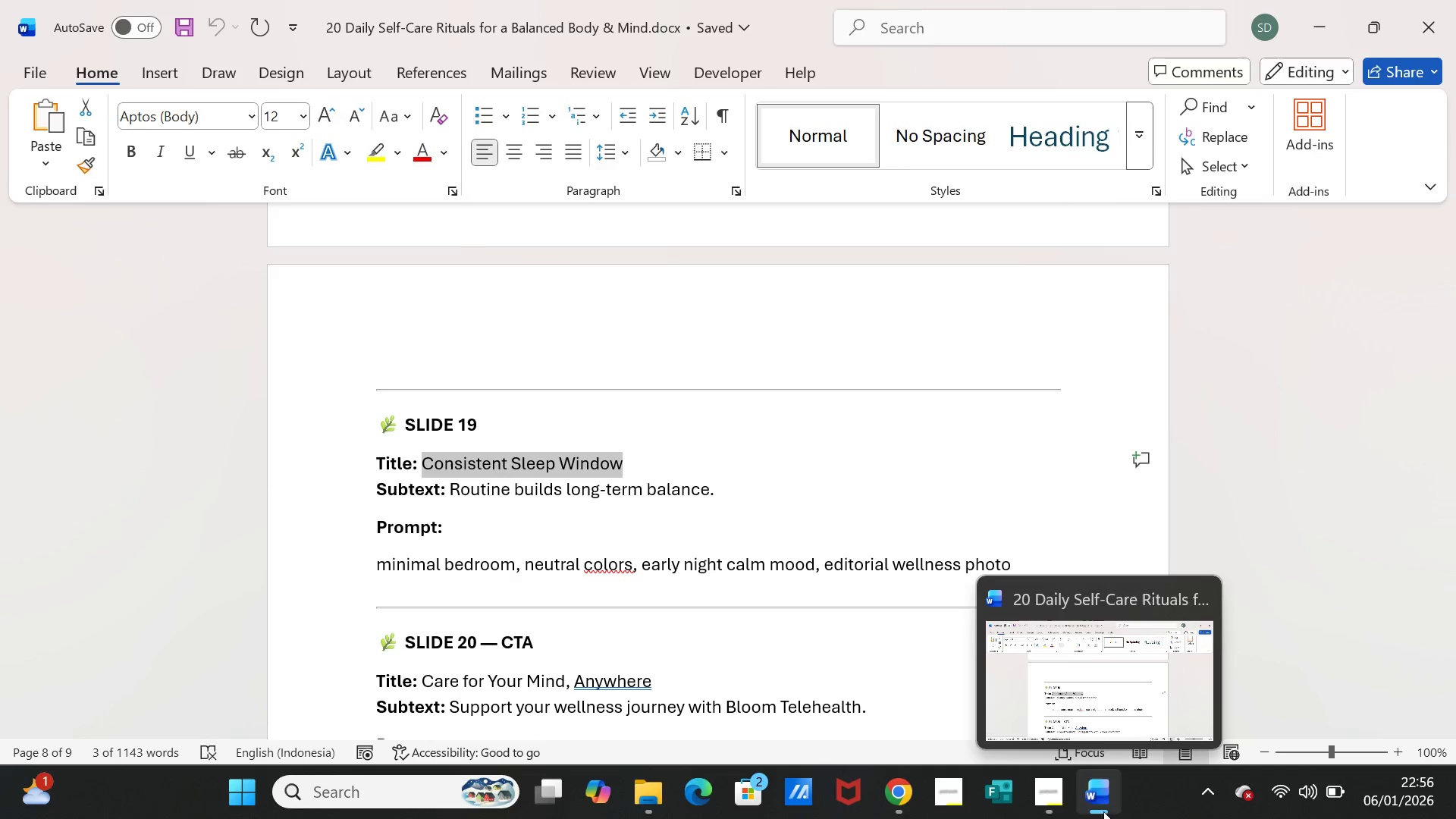 
left_click([1103, 811])
 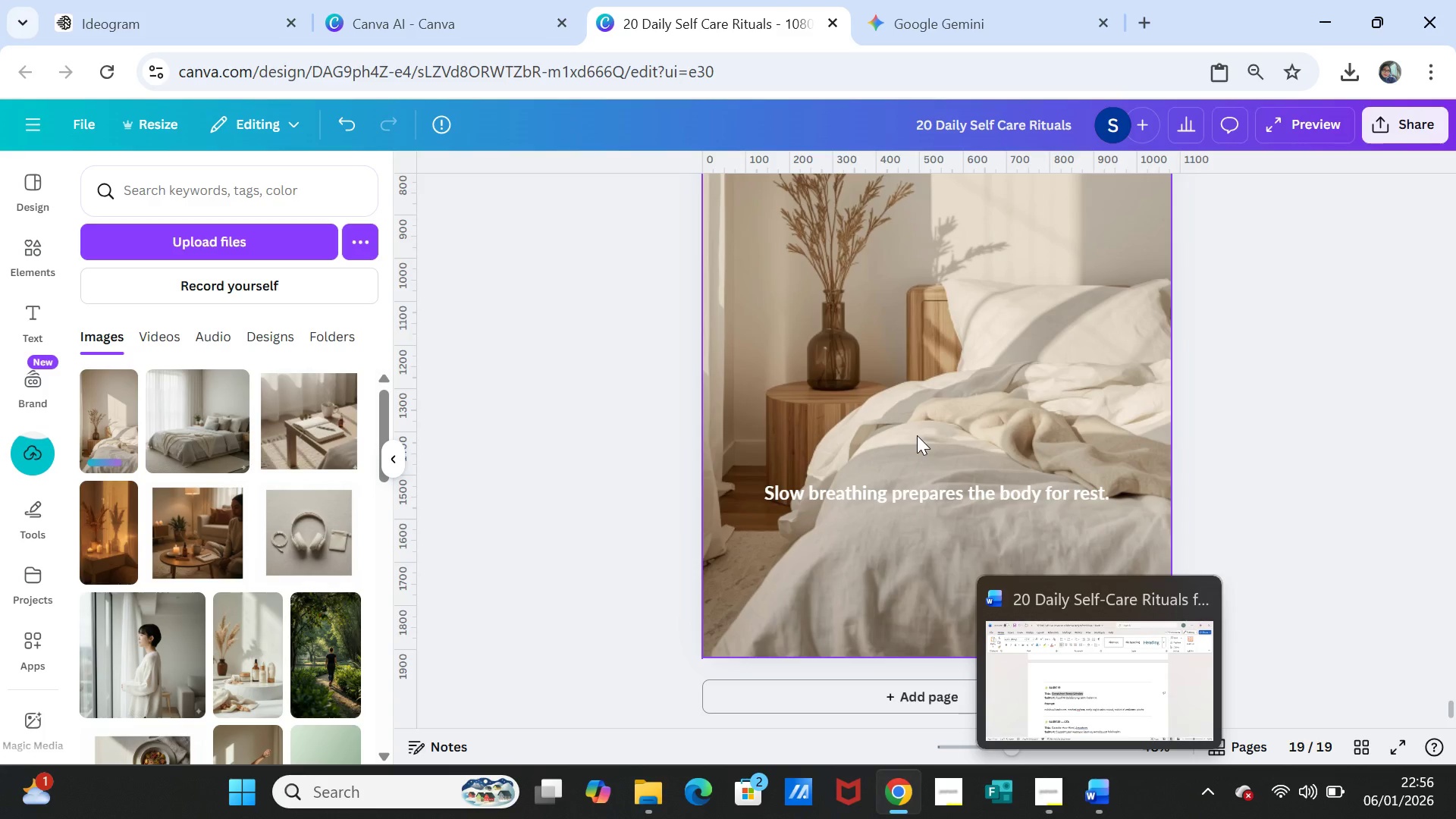 
scroll: coordinate [940, 473], scroll_direction: up, amount: 3.0
 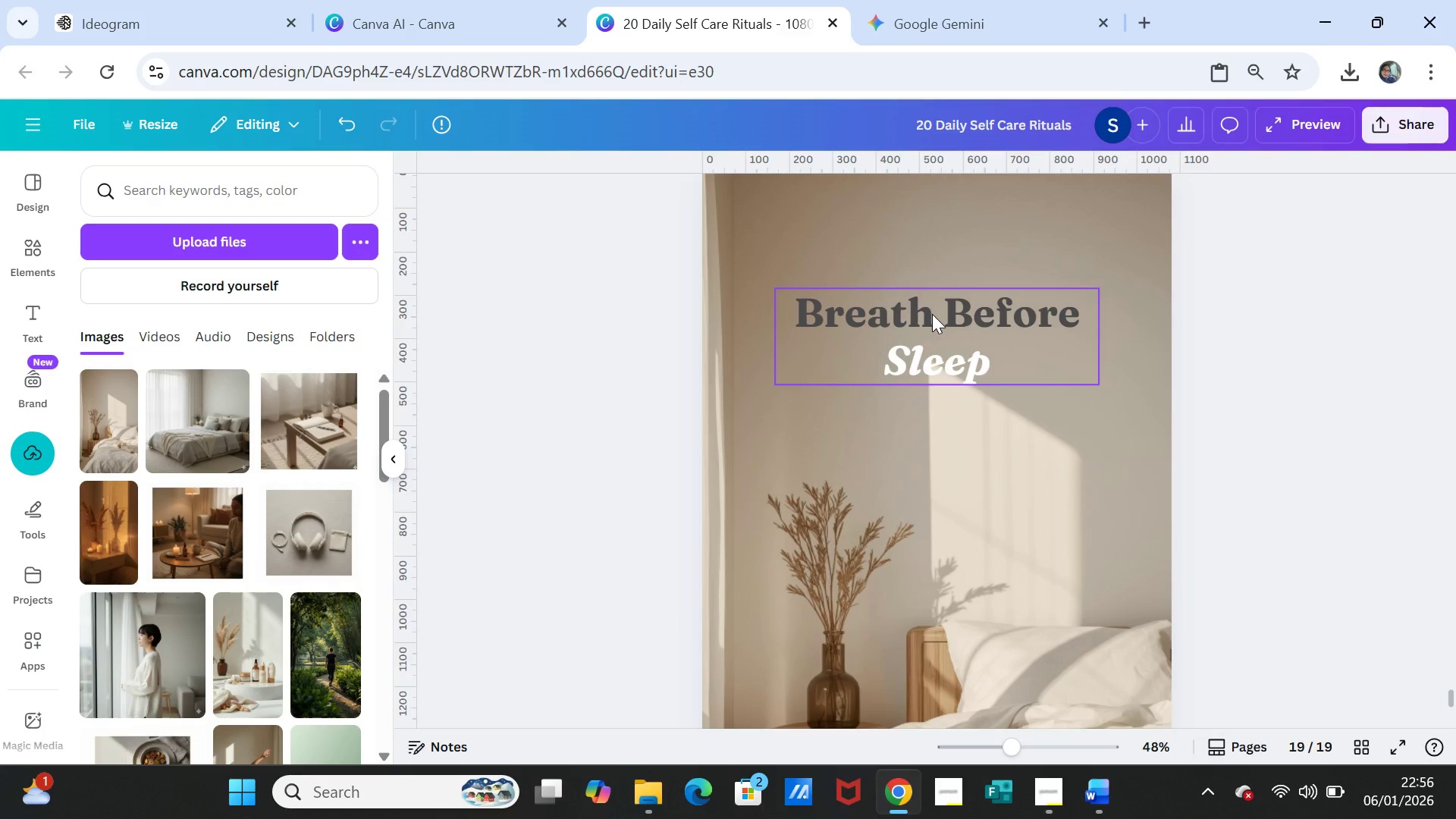 
double_click([932, 314])
 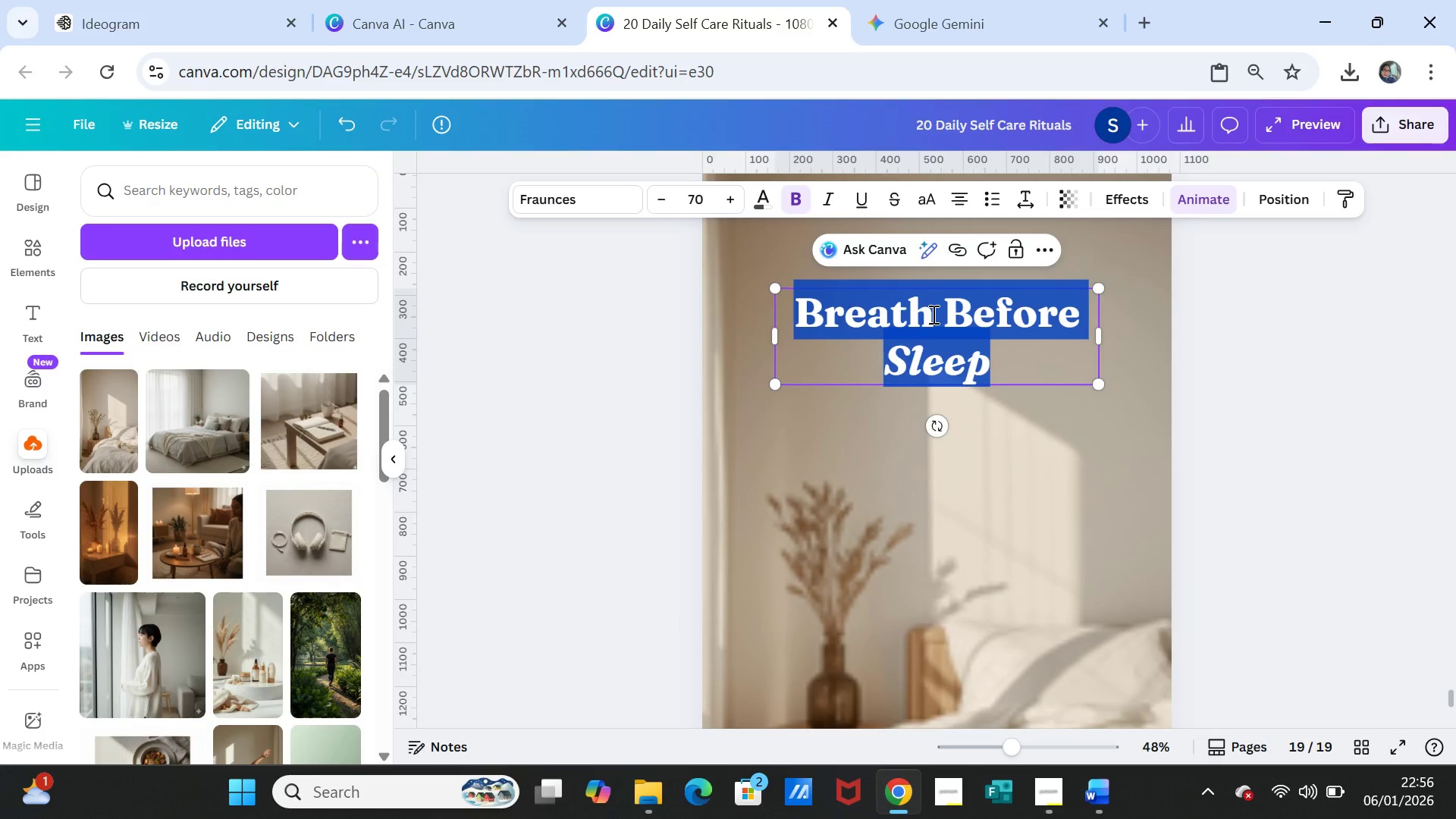 
key(Control+V)
 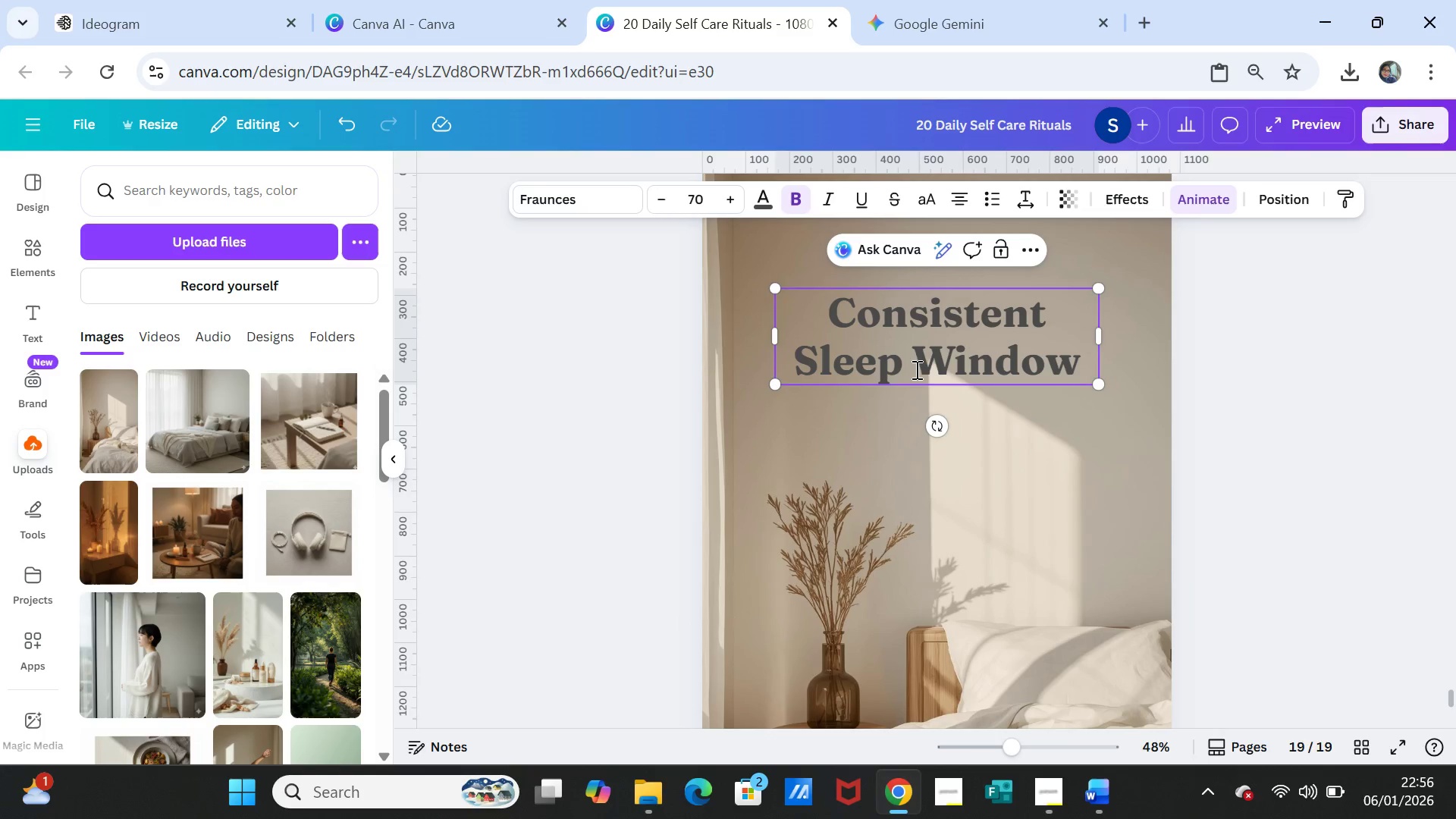 
left_click_drag(start_coordinate=[917, 367], to_coordinate=[1075, 359])
 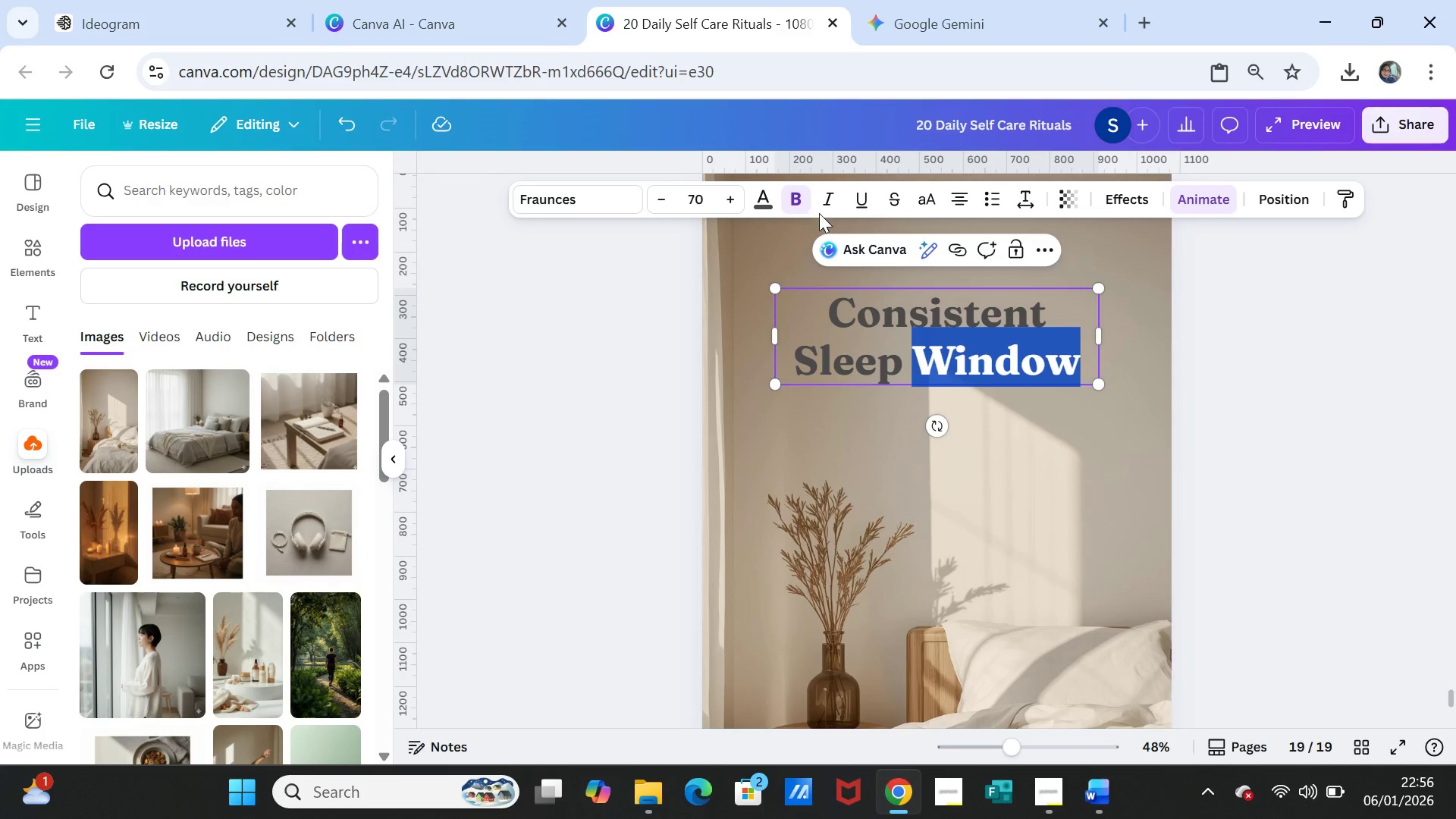 
left_click([824, 202])
 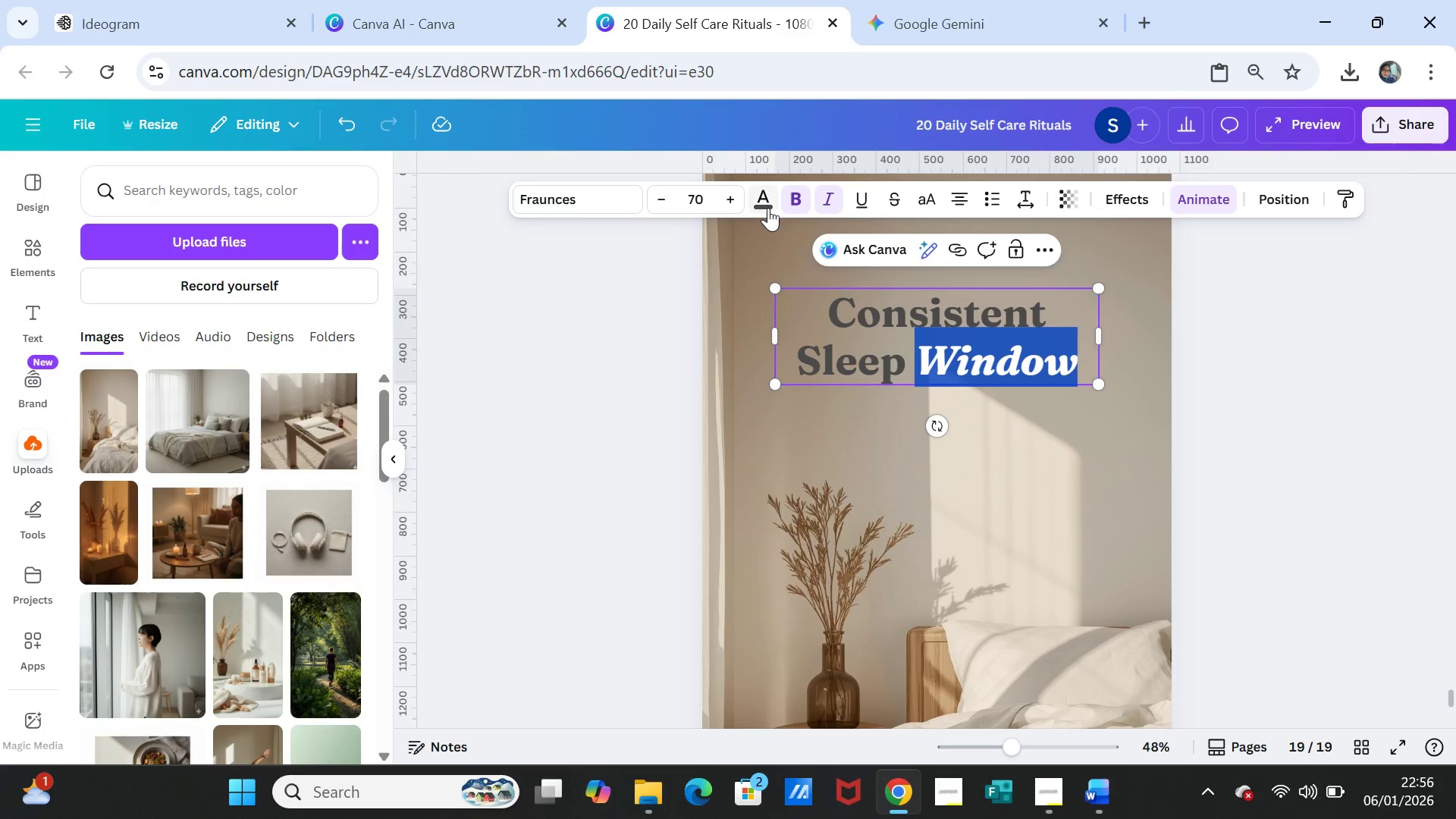 
left_click([768, 199])
 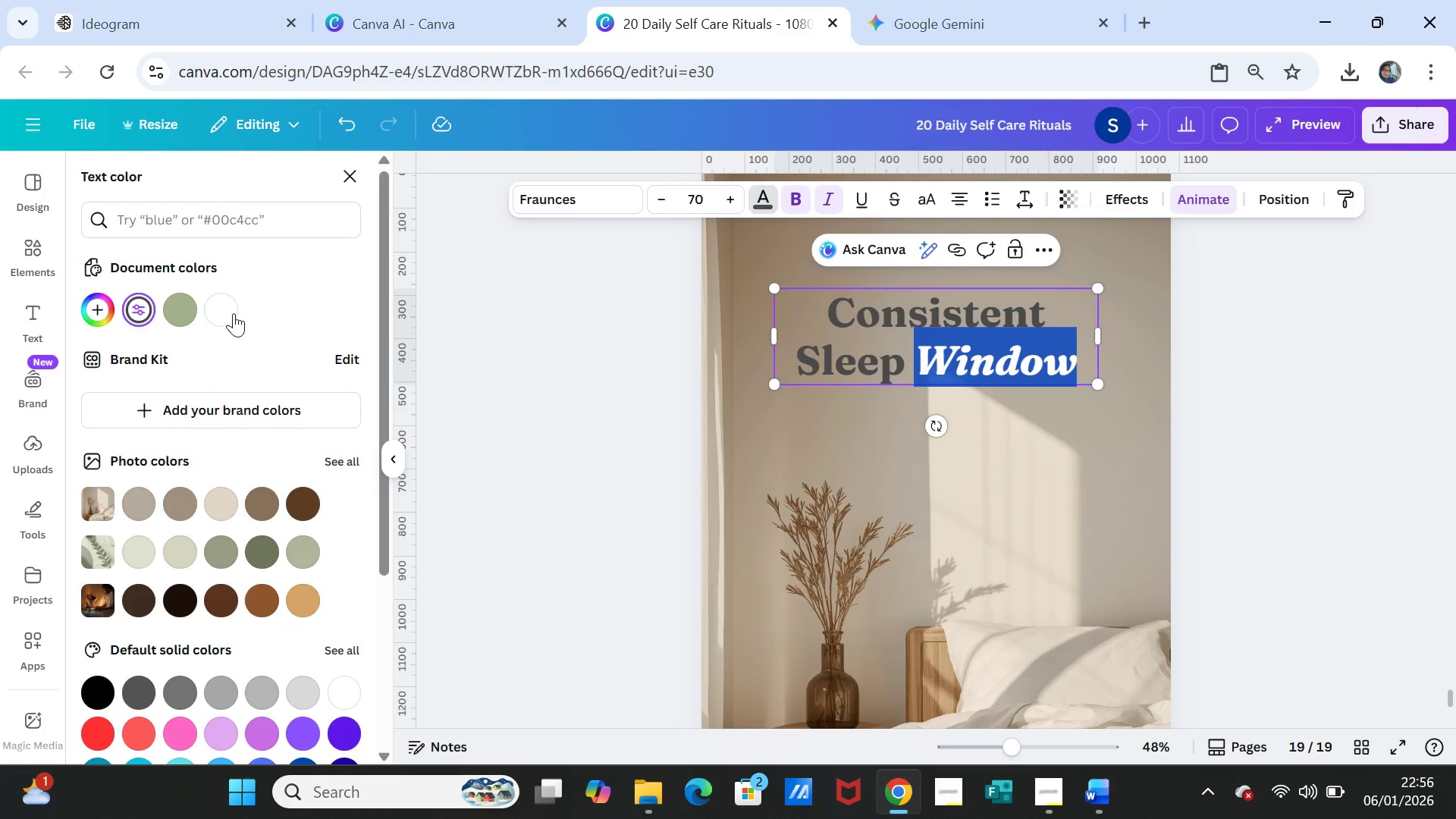 
left_click([218, 308])
 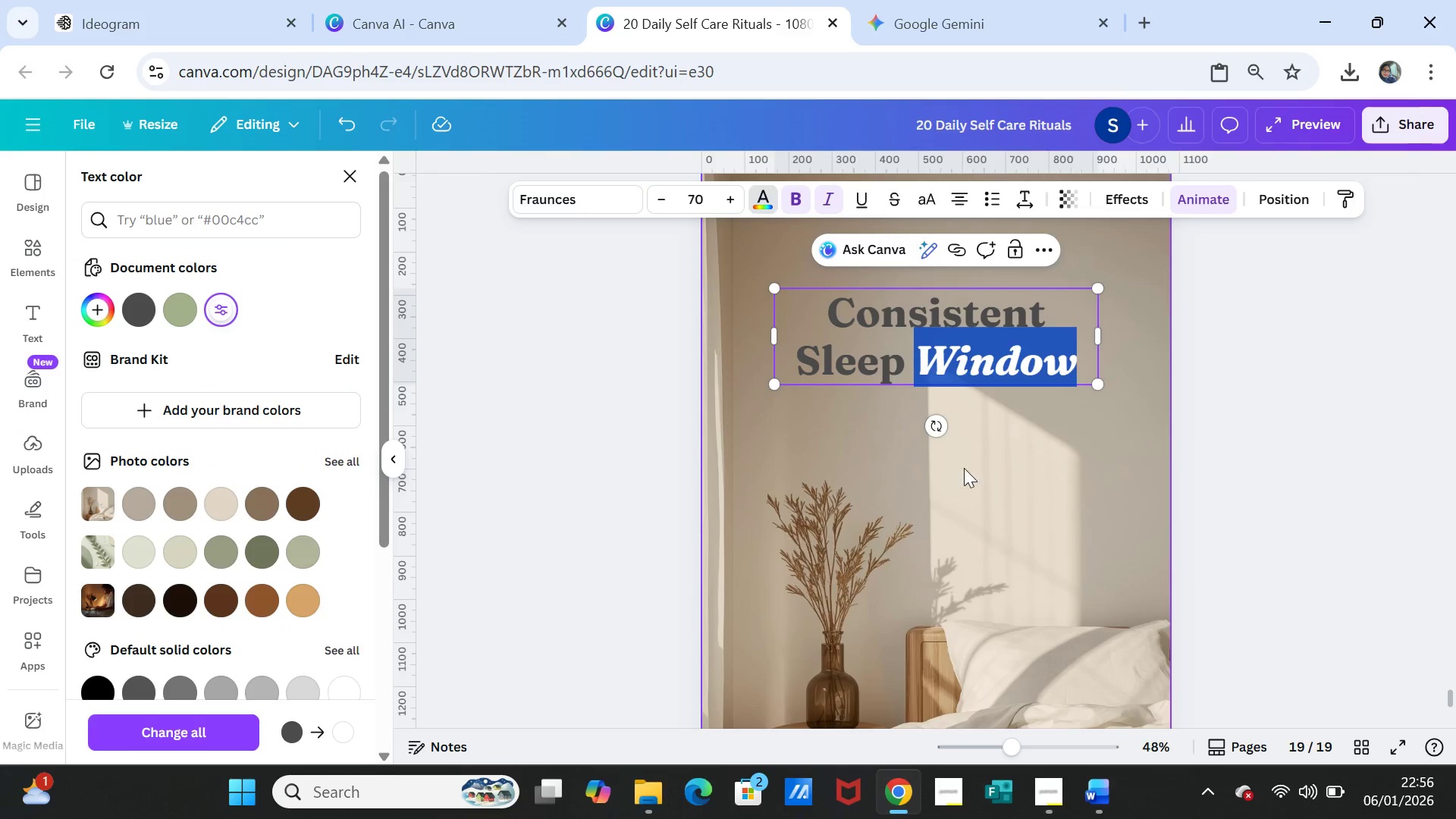 
left_click([1020, 469])
 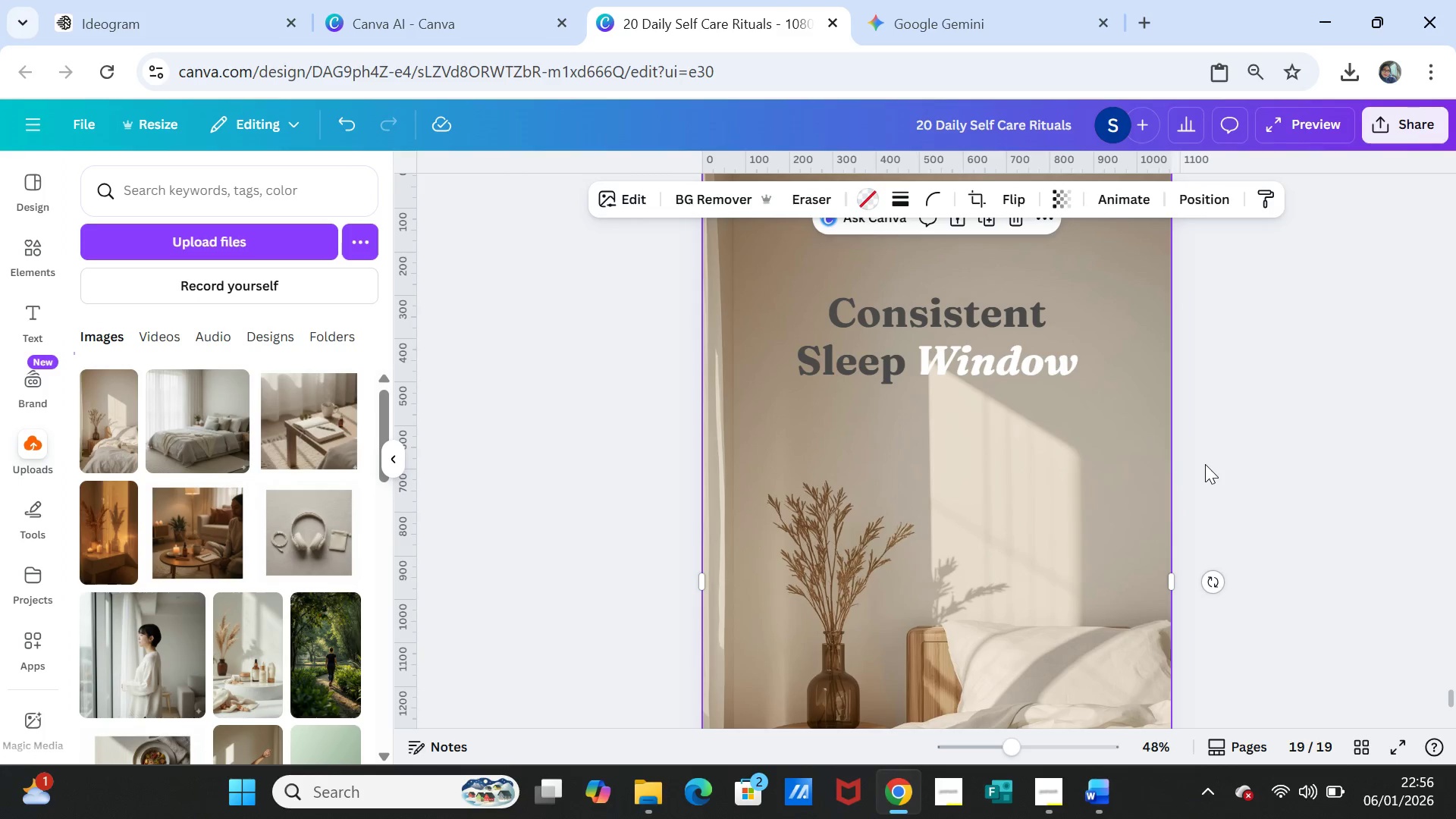 
left_click([1205, 464])
 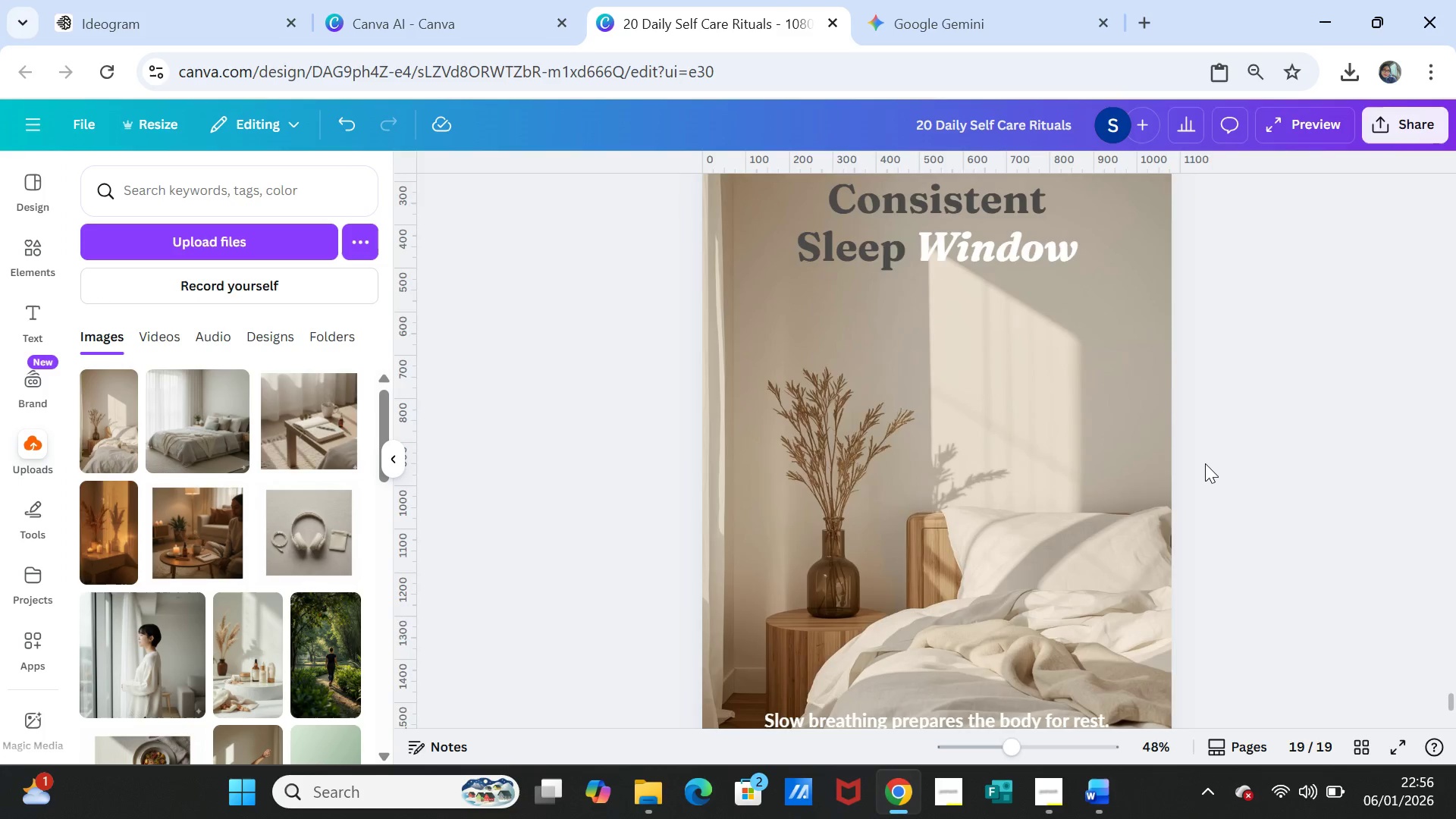 
scroll: coordinate [1205, 463], scroll_direction: down, amount: 3.0
 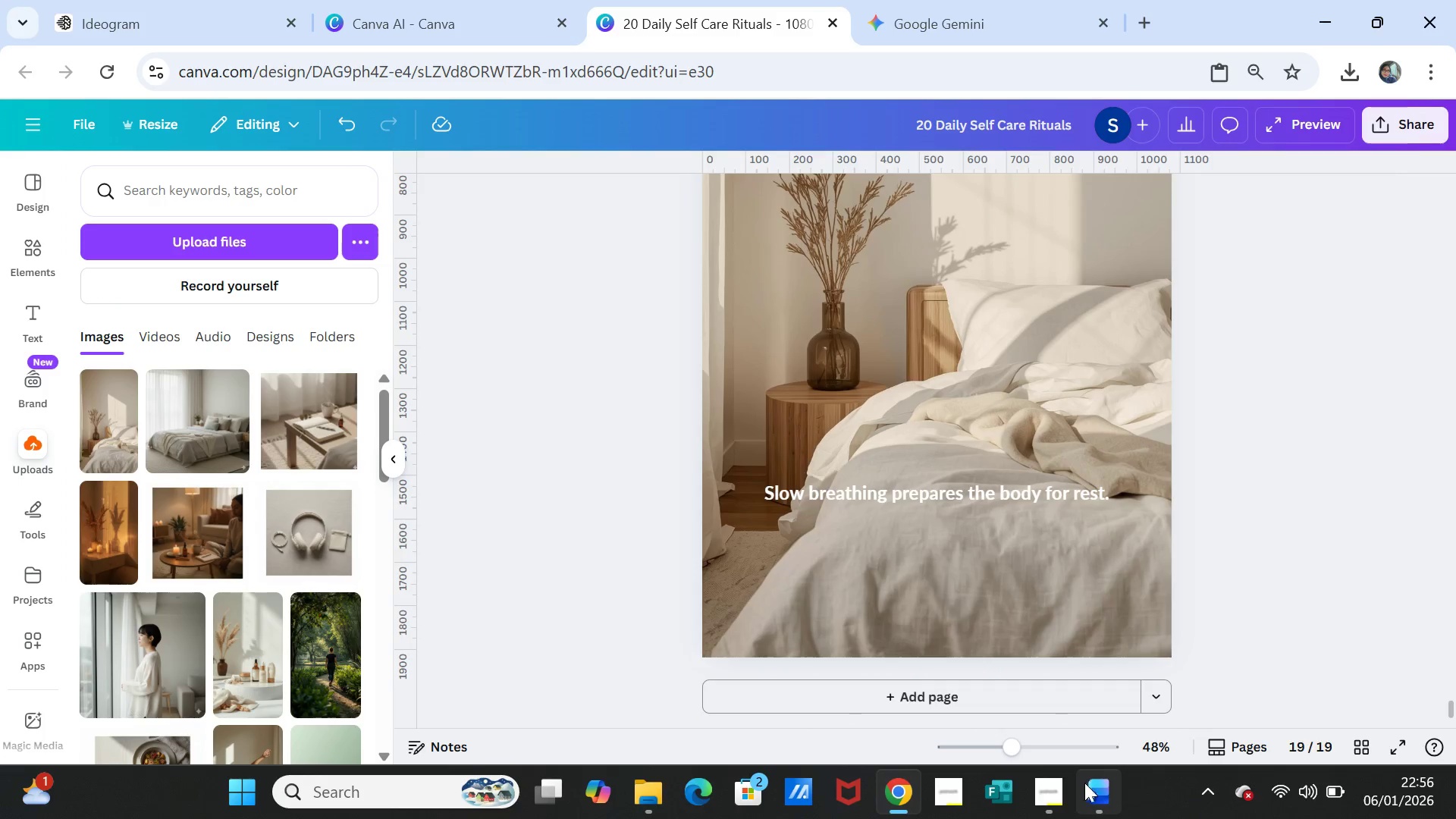 
left_click([1097, 792])
 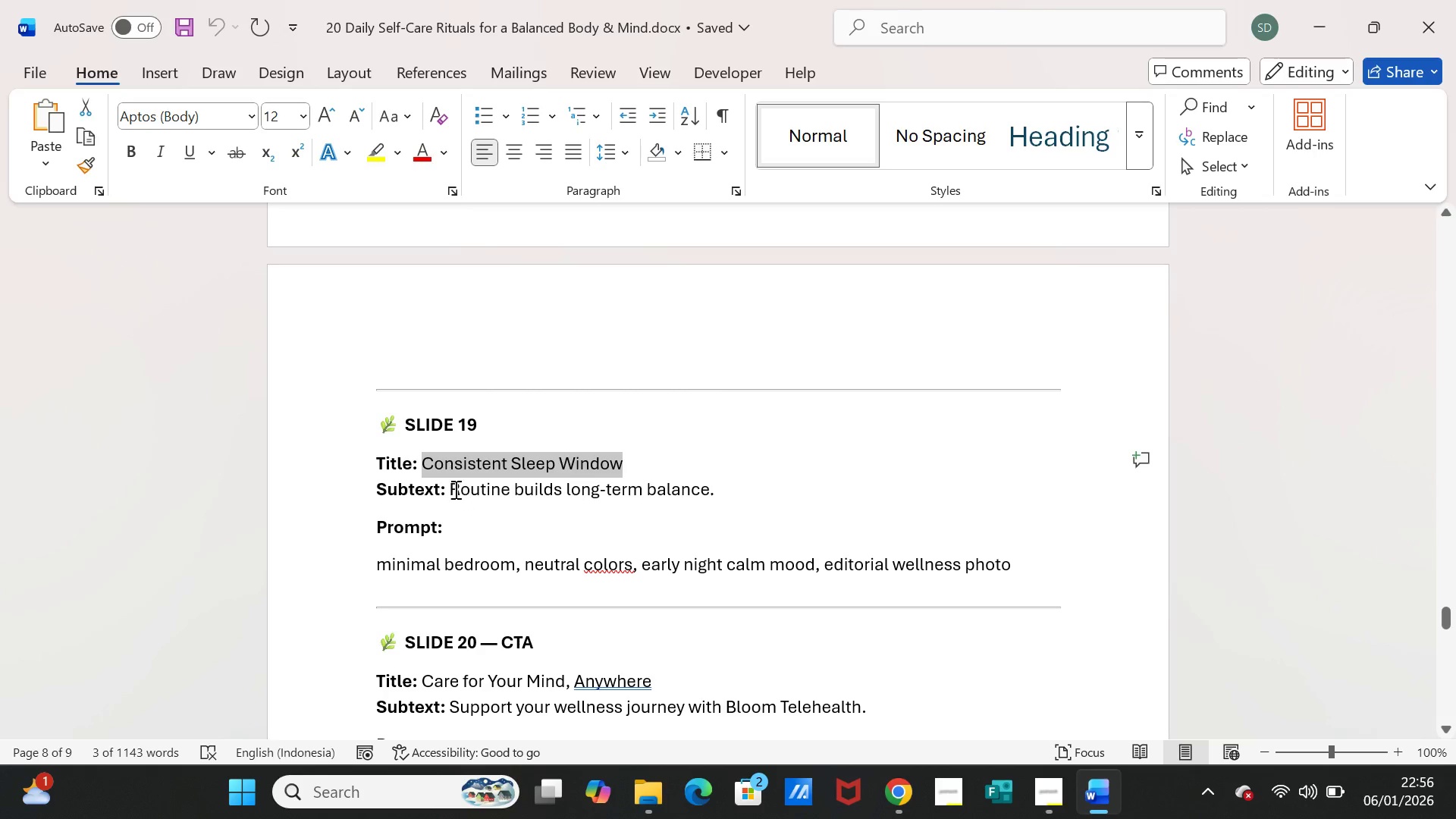 
left_click_drag(start_coordinate=[453, 488], to_coordinate=[713, 485])
 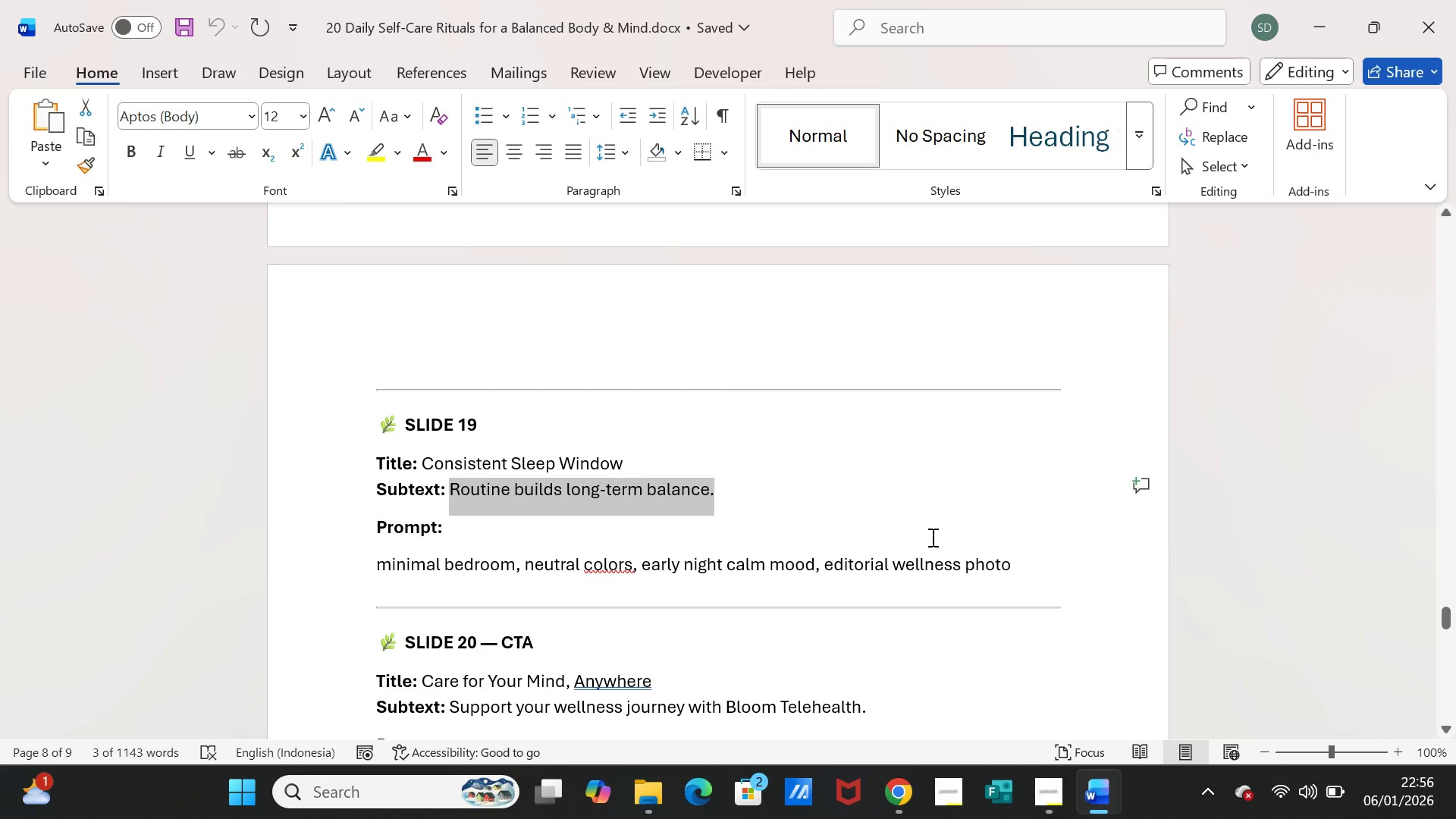 
key(Control+C)
 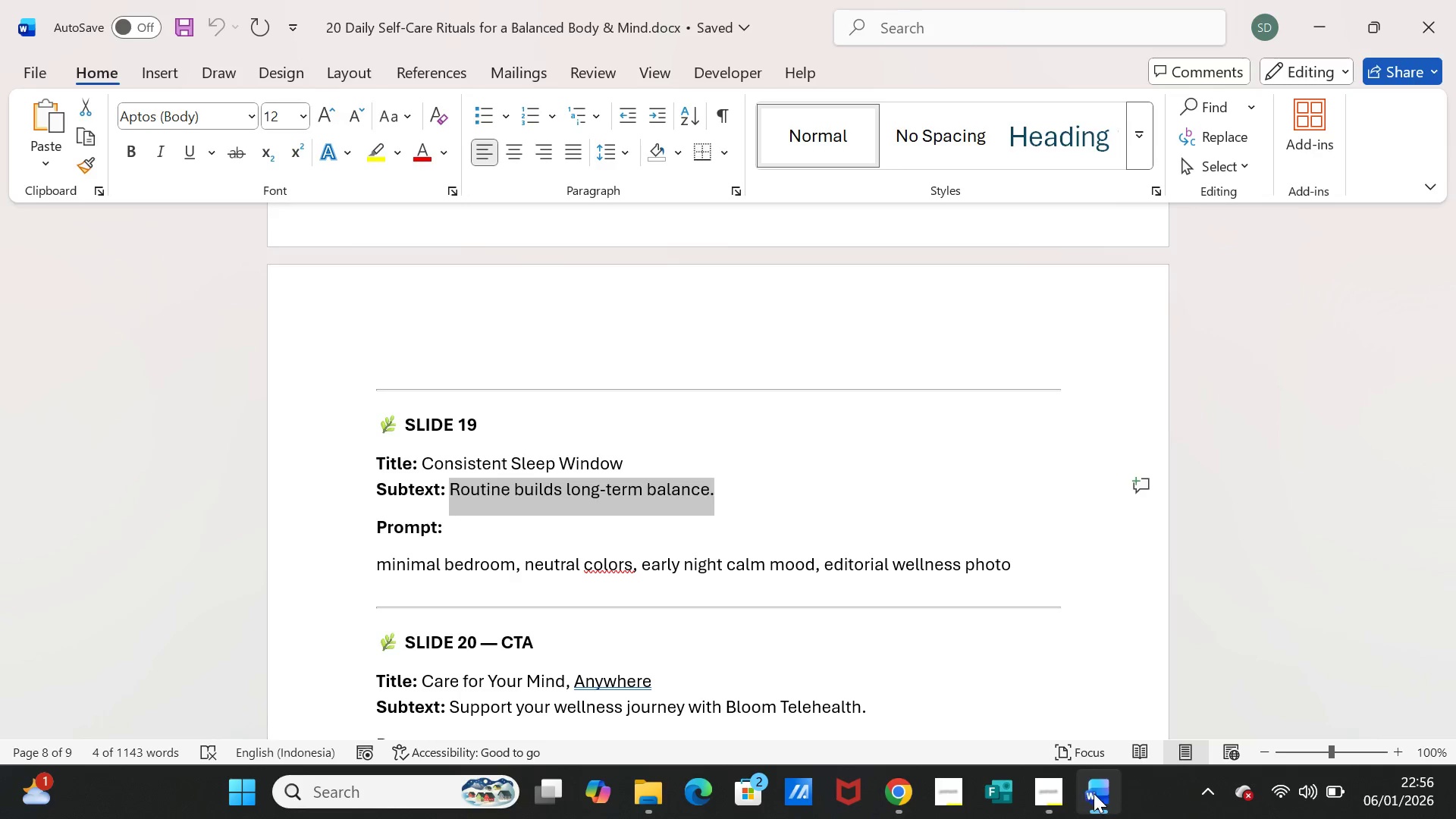 
left_click([1094, 793])
 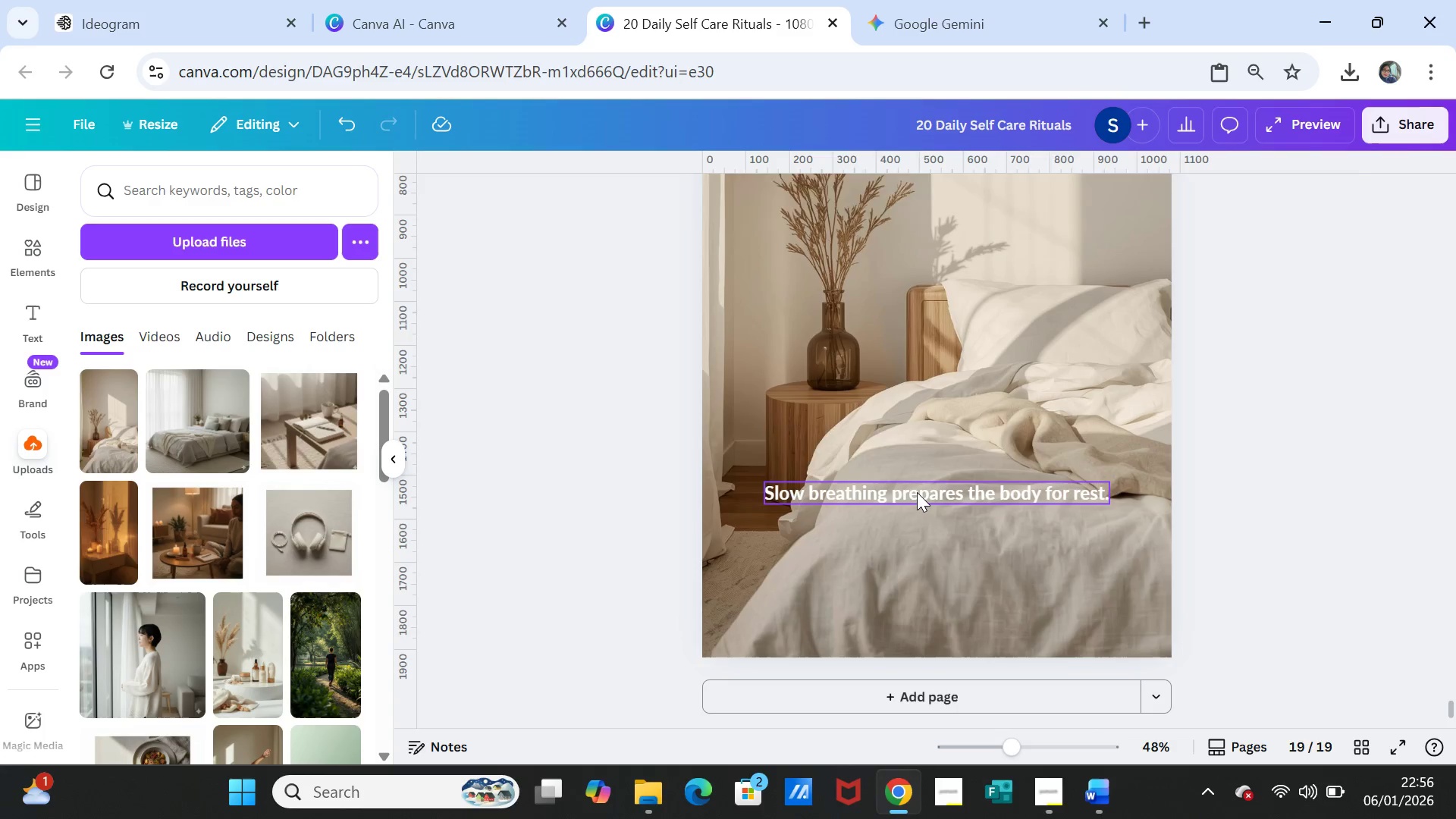 
double_click([917, 492])
 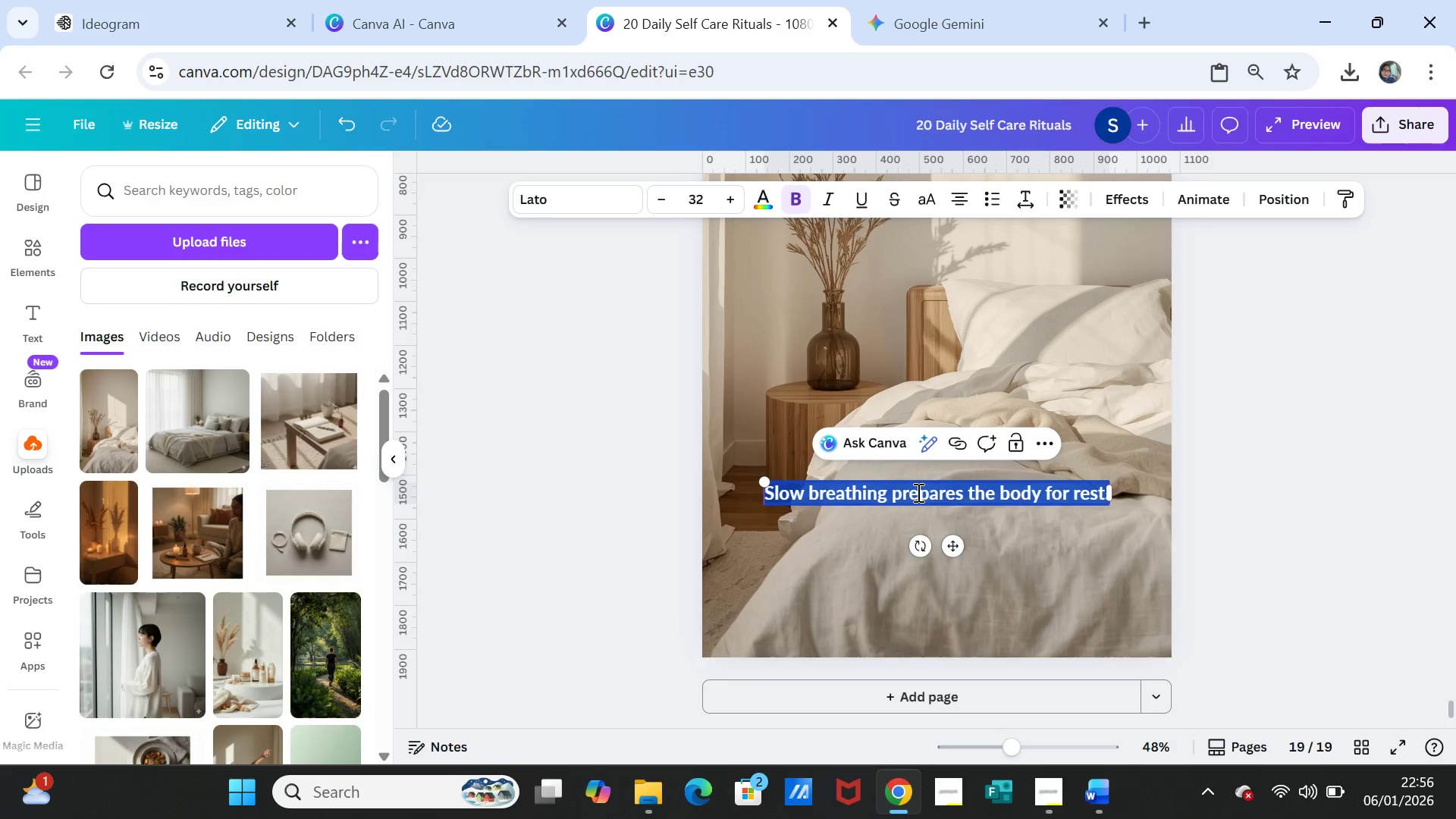 
key(Control+V)
 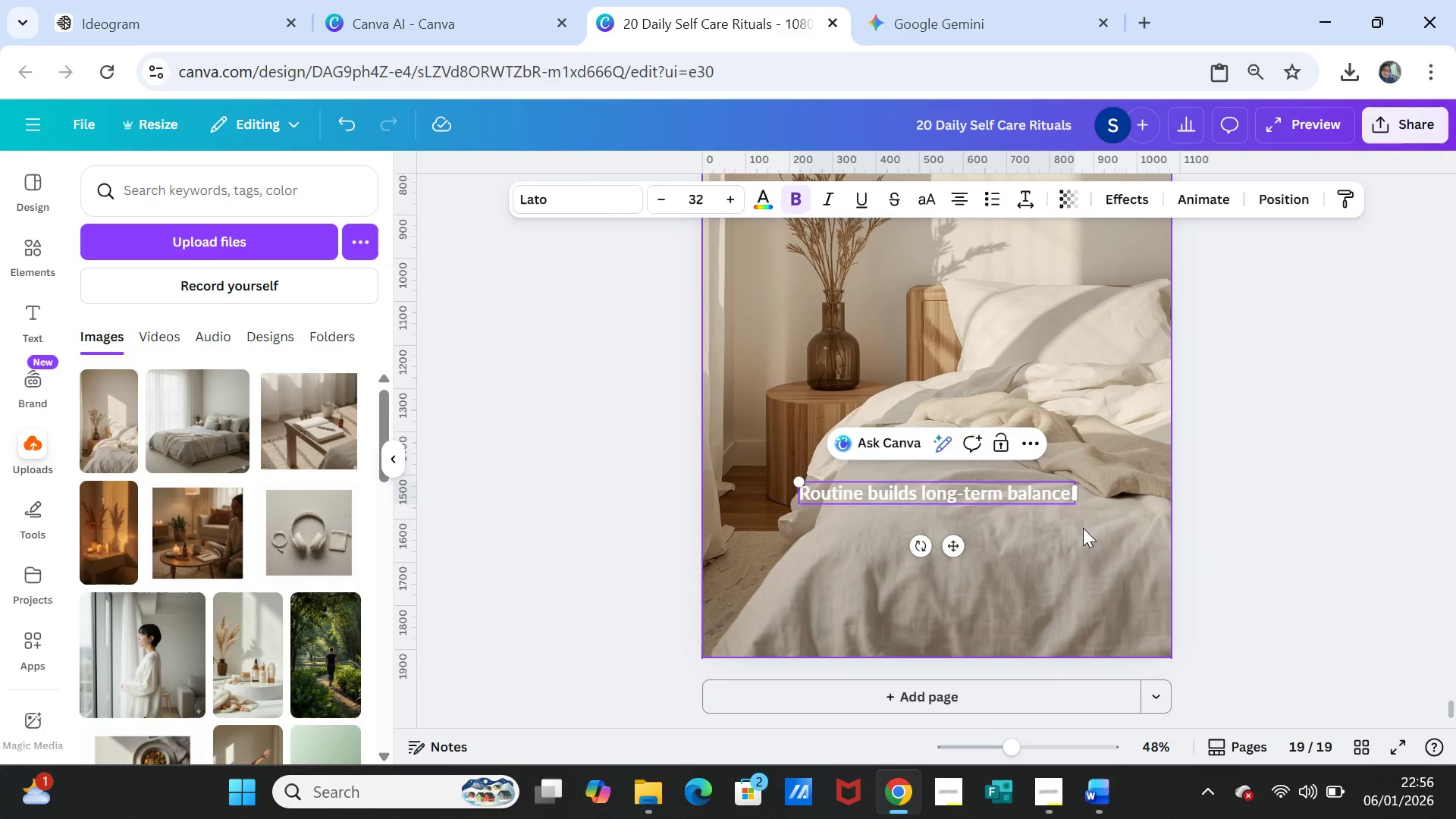 
left_click([1083, 528])
 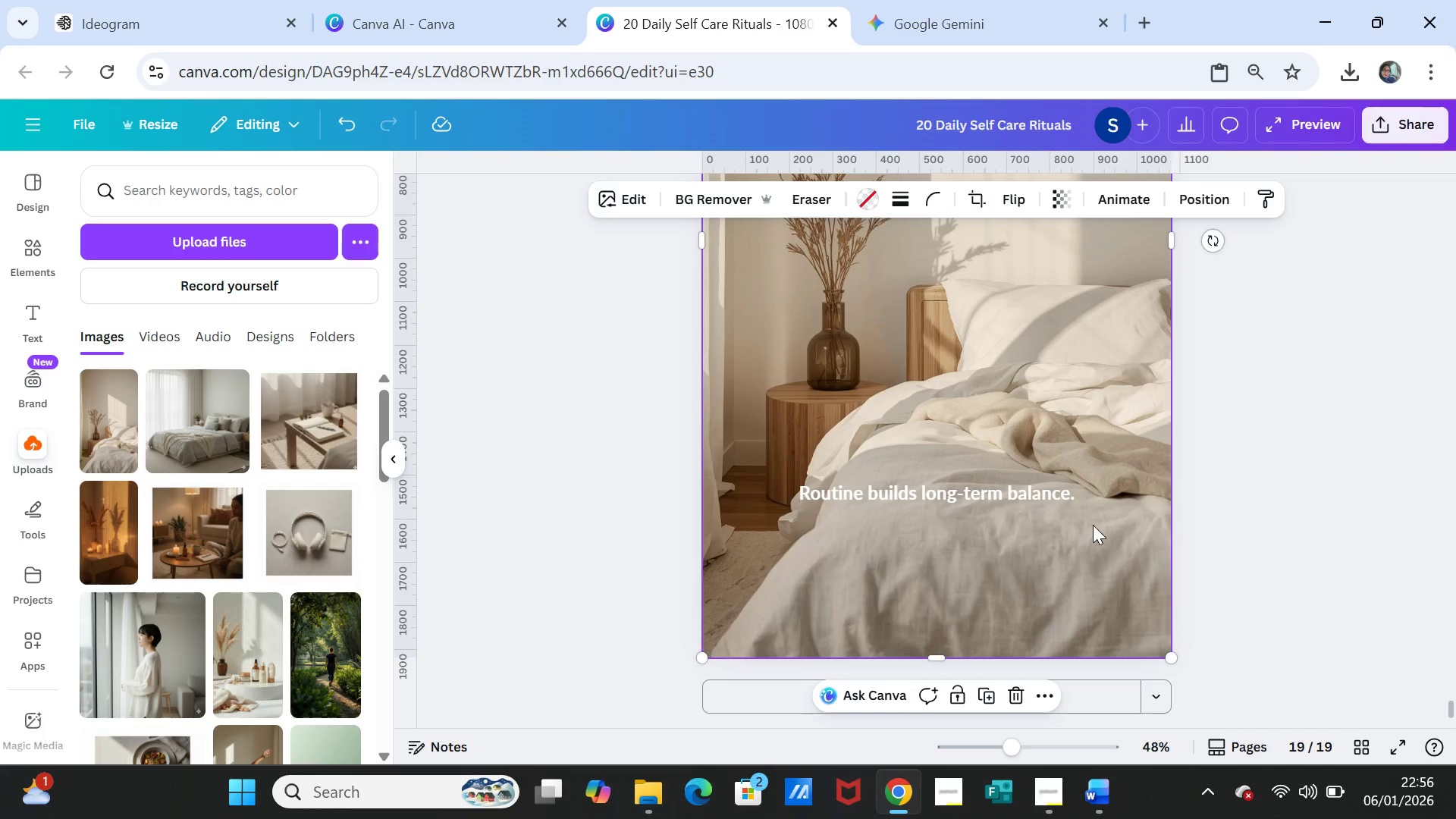 
scroll: coordinate [1098, 523], scroll_direction: up, amount: 3.0
 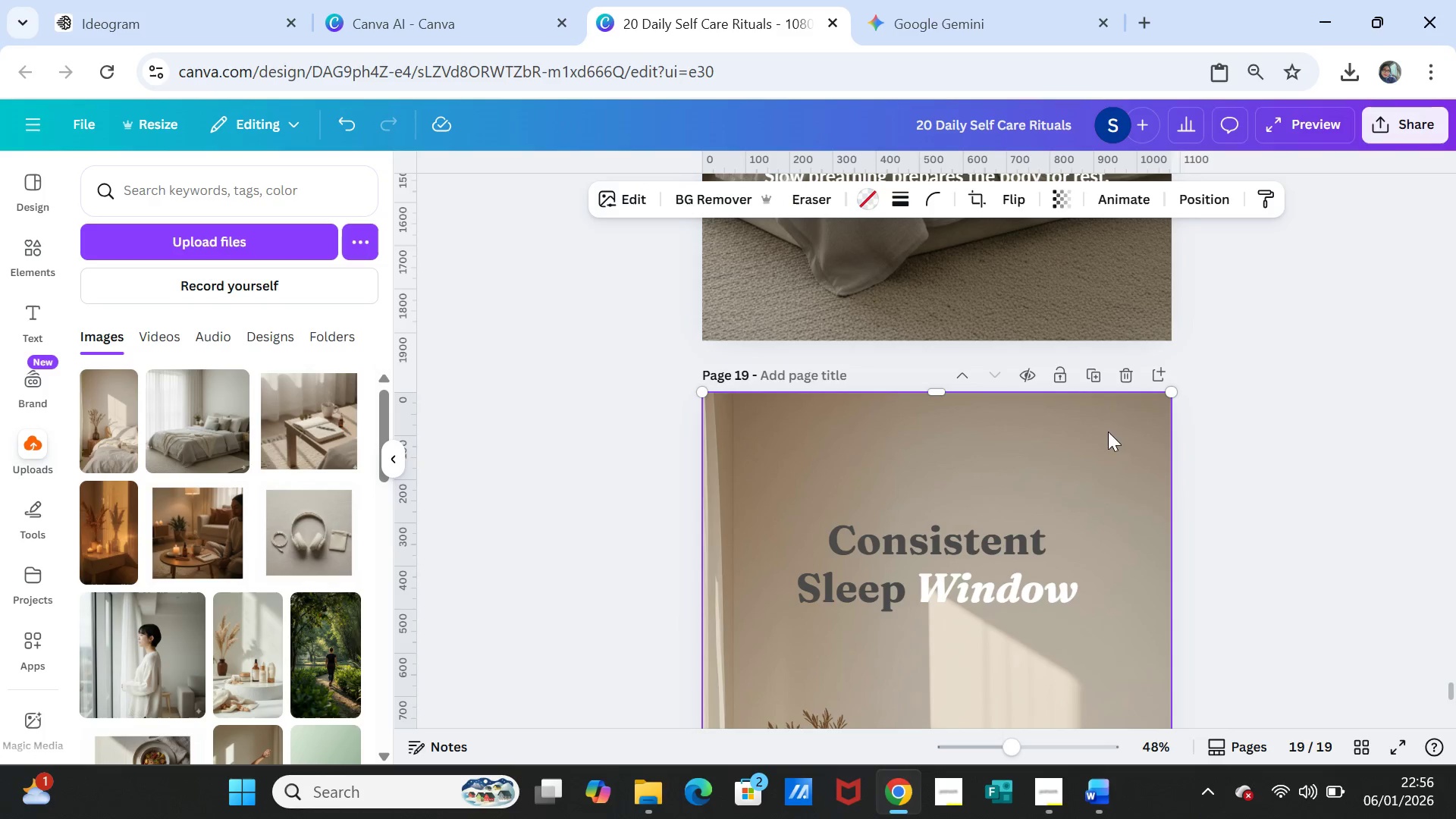 
scroll: coordinate [1110, 557], scroll_direction: down, amount: 4.0
 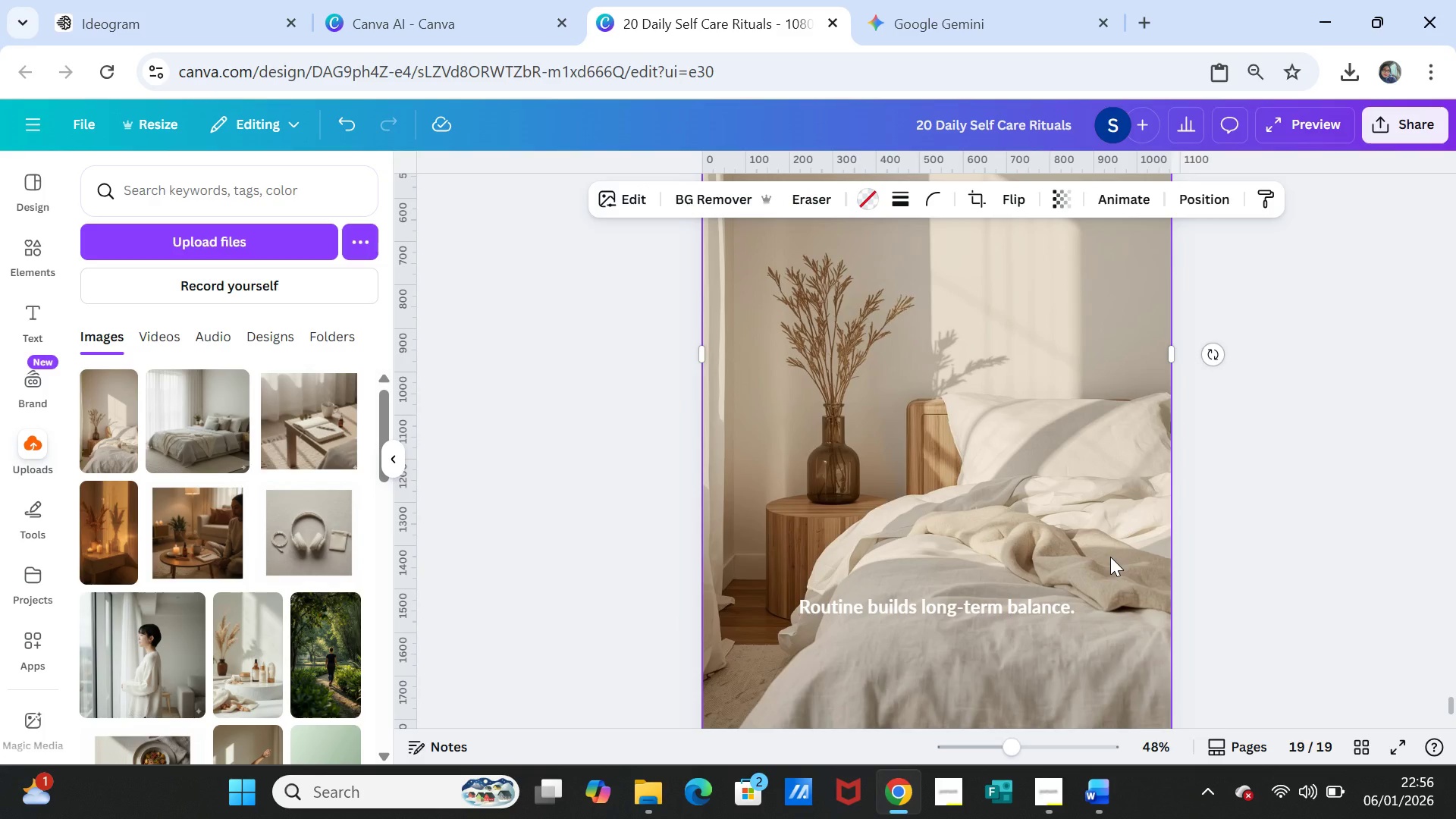 
scroll: coordinate [1110, 557], scroll_direction: up, amount: 4.0
 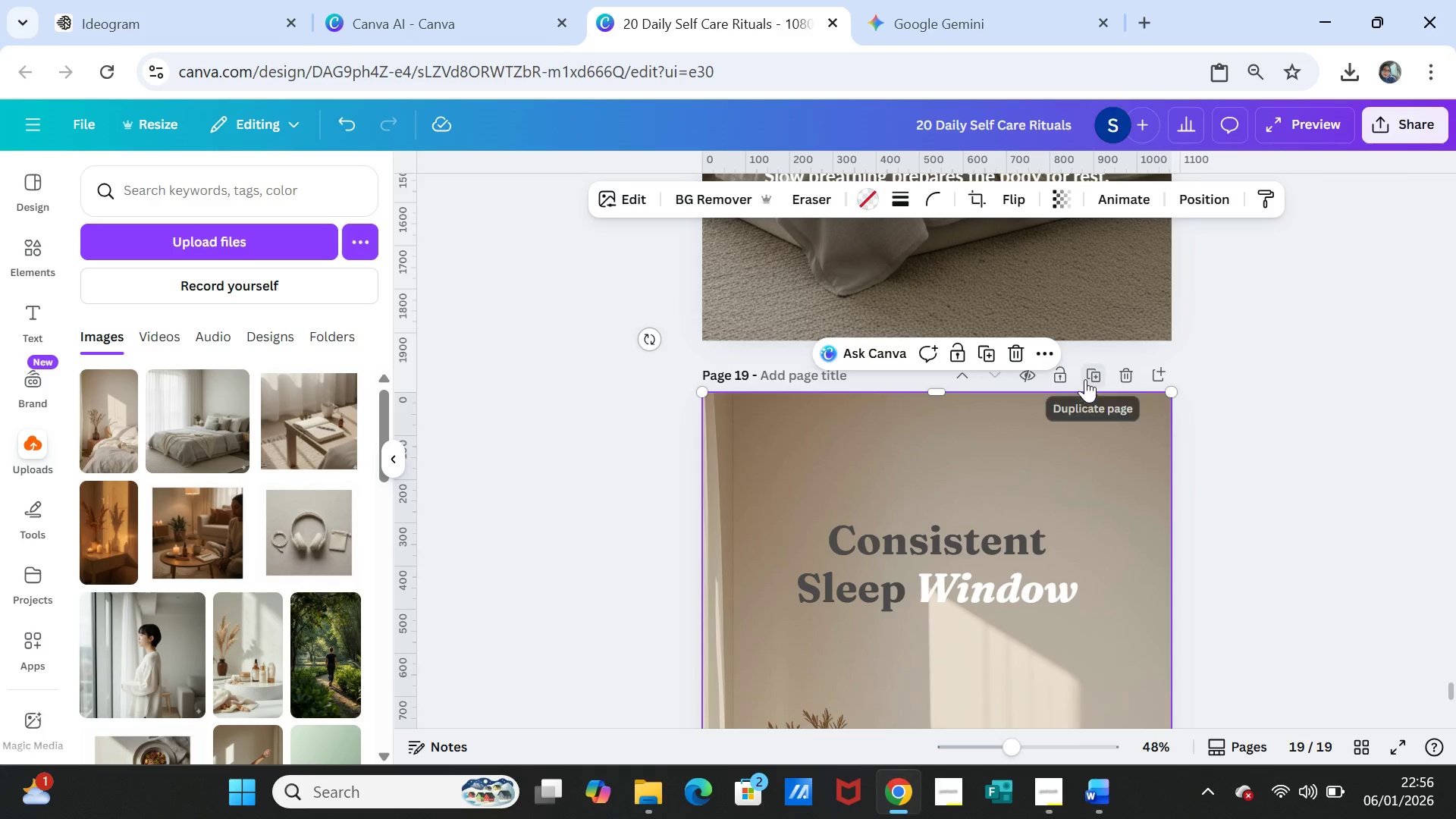 
left_click([1095, 375])
 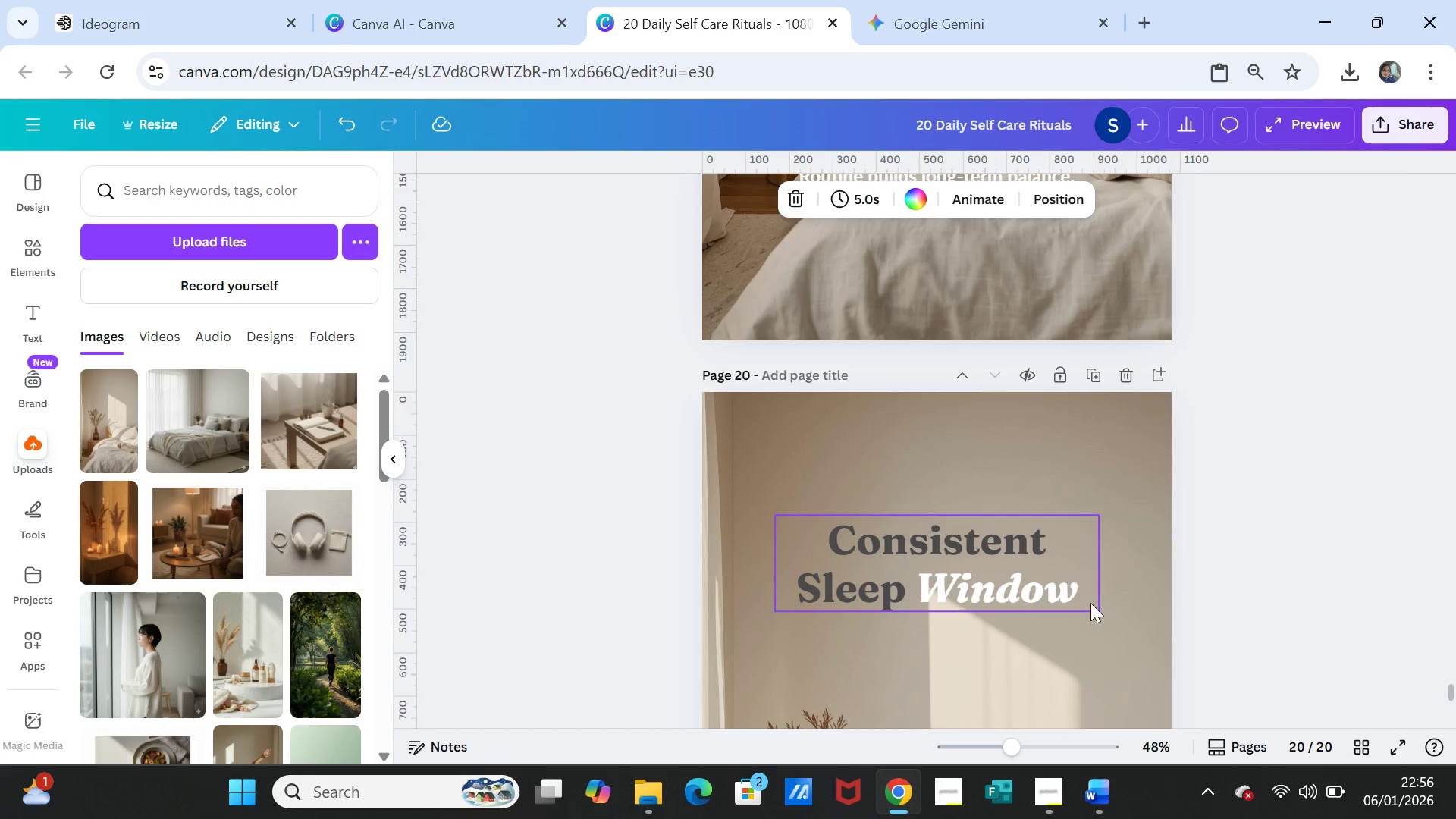 
left_click([1112, 640])
 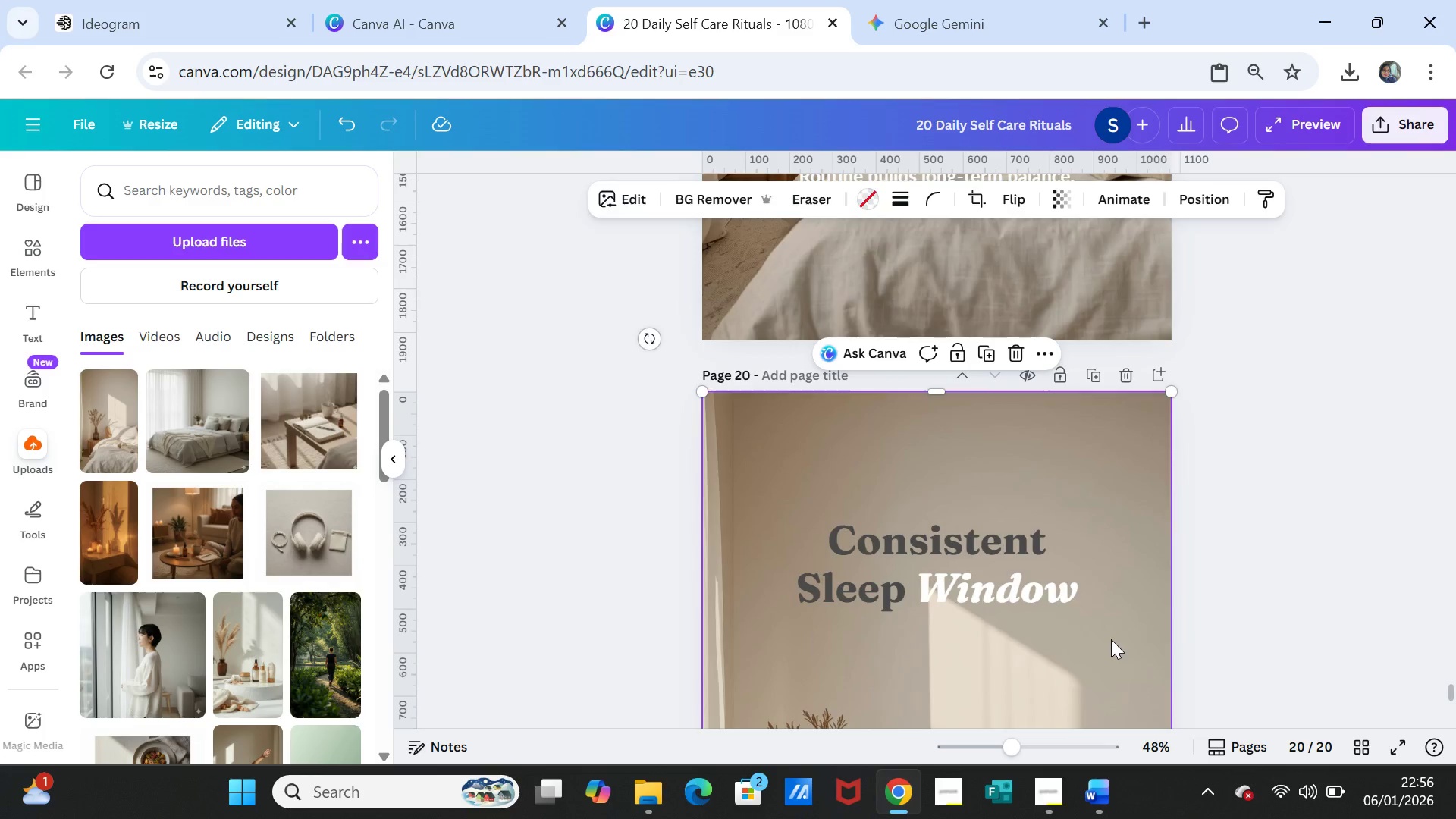 
key(Delete)
 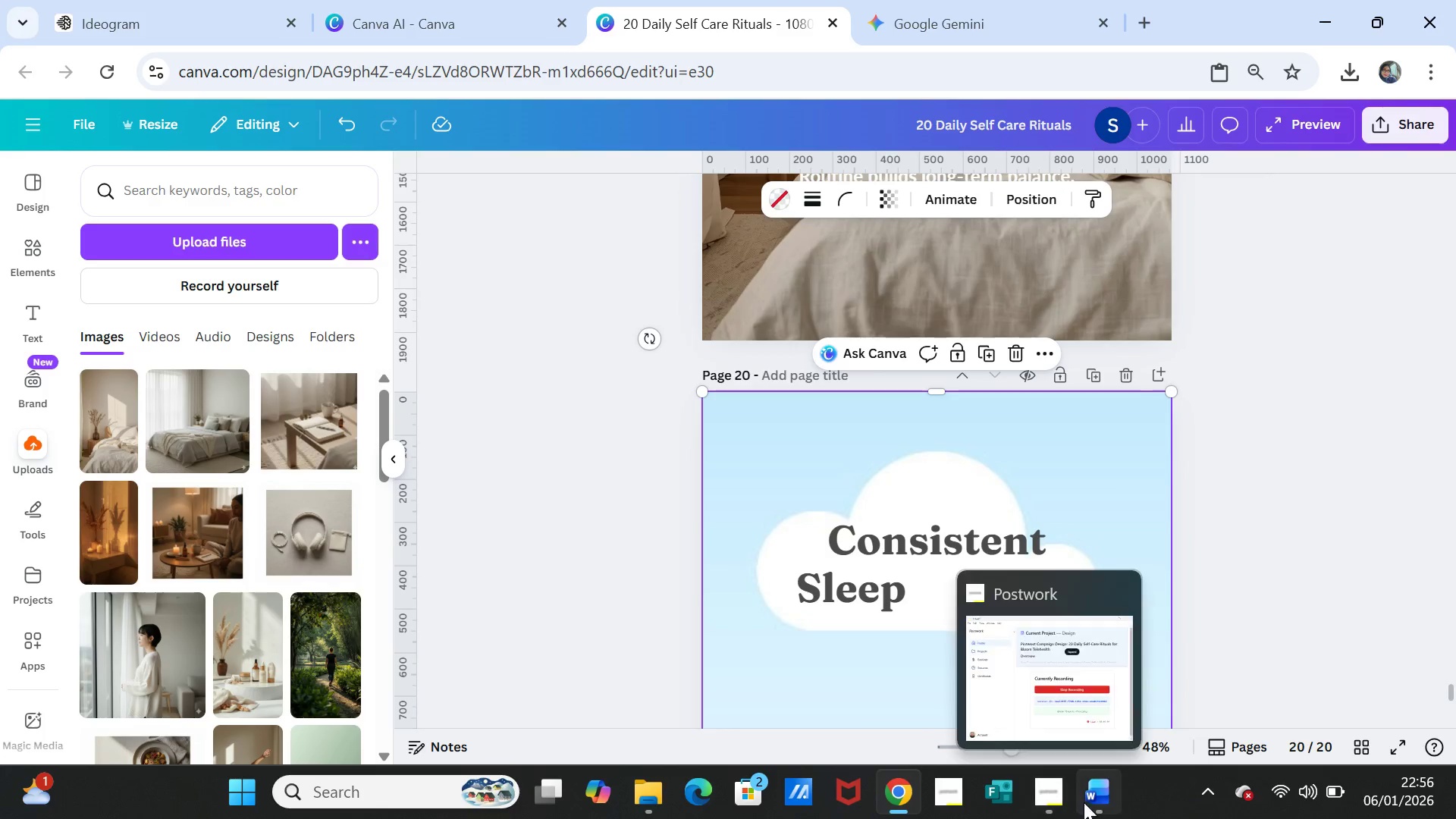 
left_click([1091, 797])
 